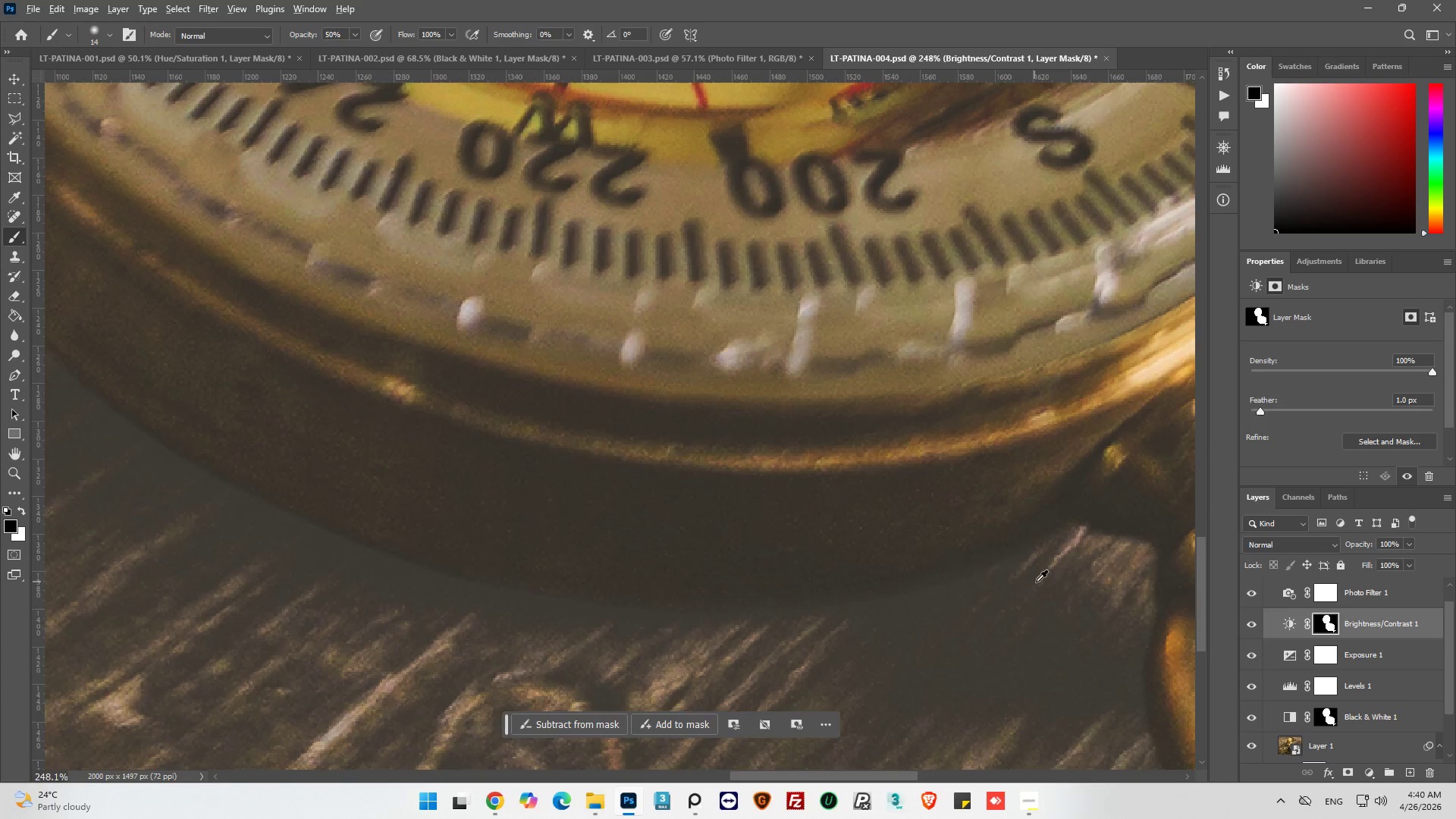 
hold_key(key=AltLeft, duration=0.67)
 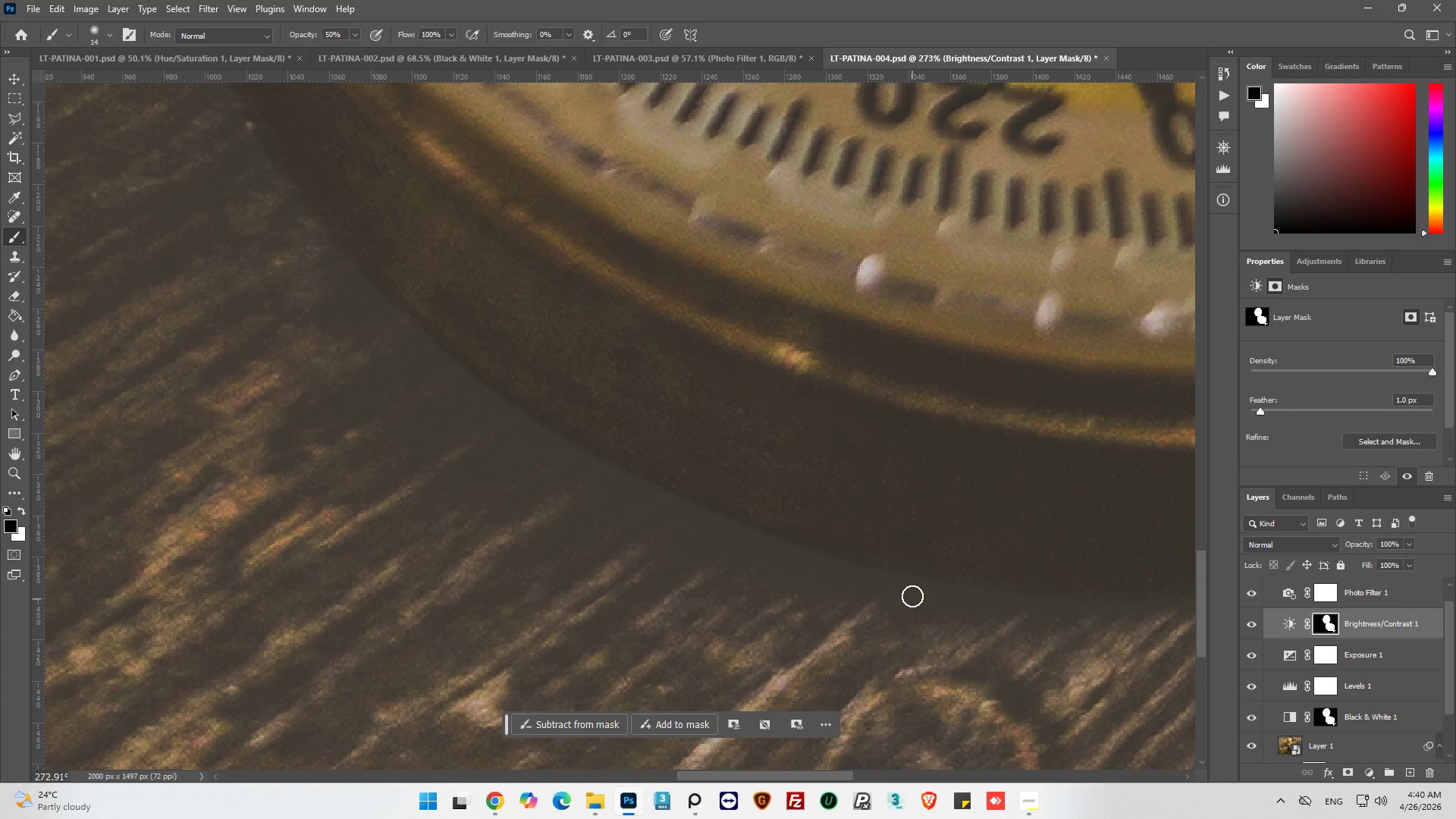 
scroll: coordinate [1040, 582], scroll_direction: down, amount: 6.0
 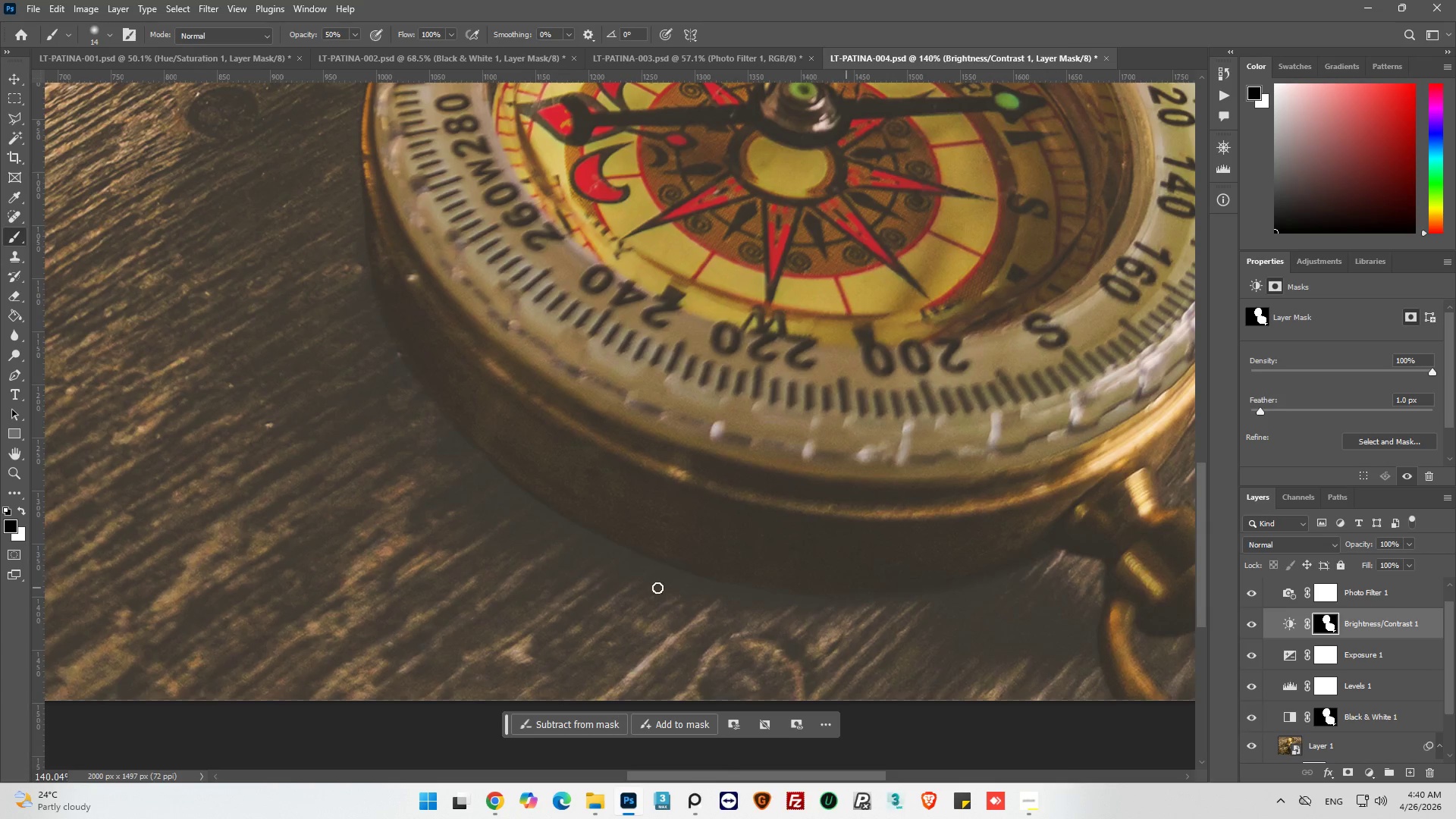 
scroll: coordinate [619, 603], scroll_direction: up, amount: 7.0
 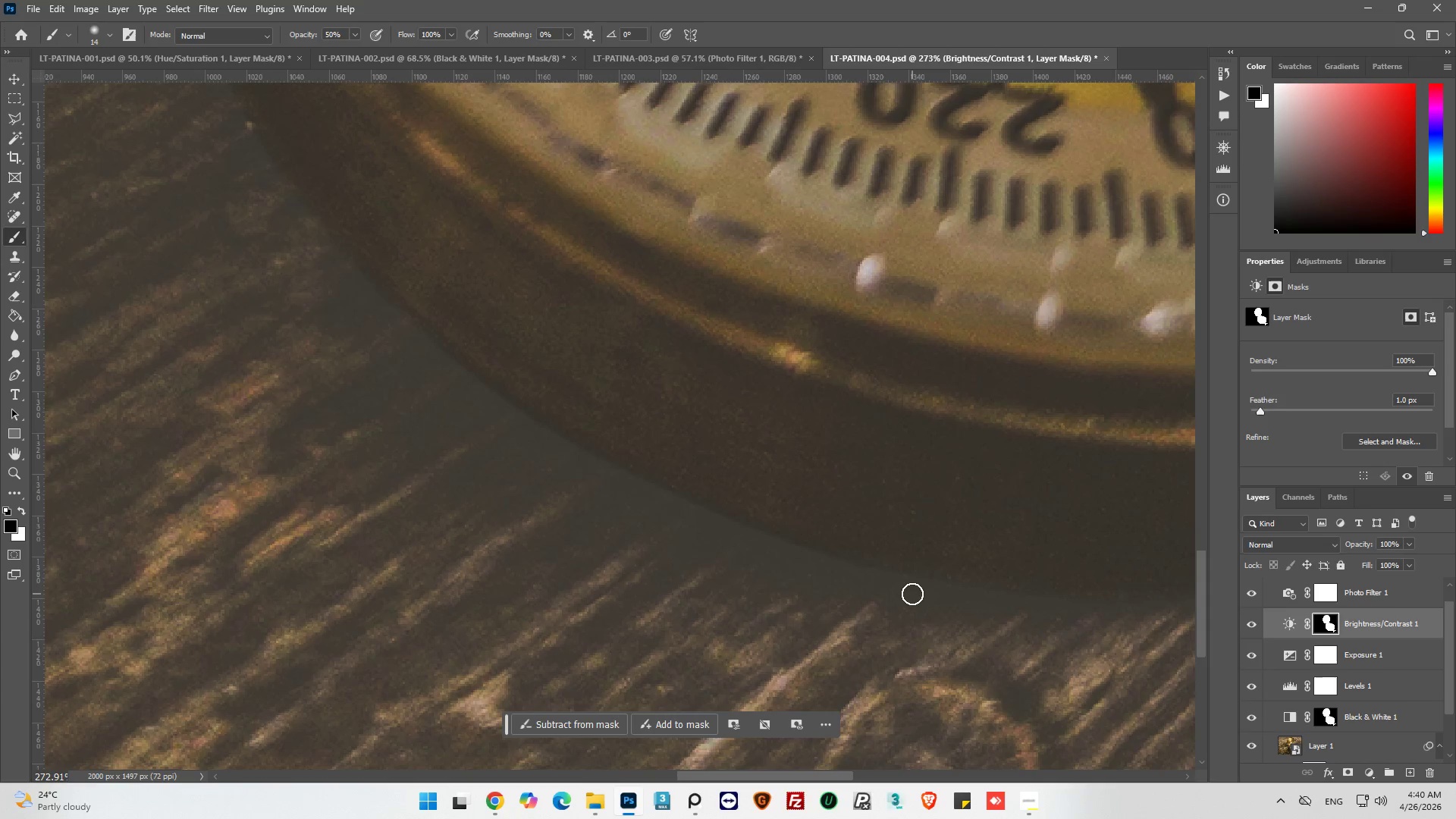 
left_click_drag(start_coordinate=[910, 587], to_coordinate=[747, 560])
 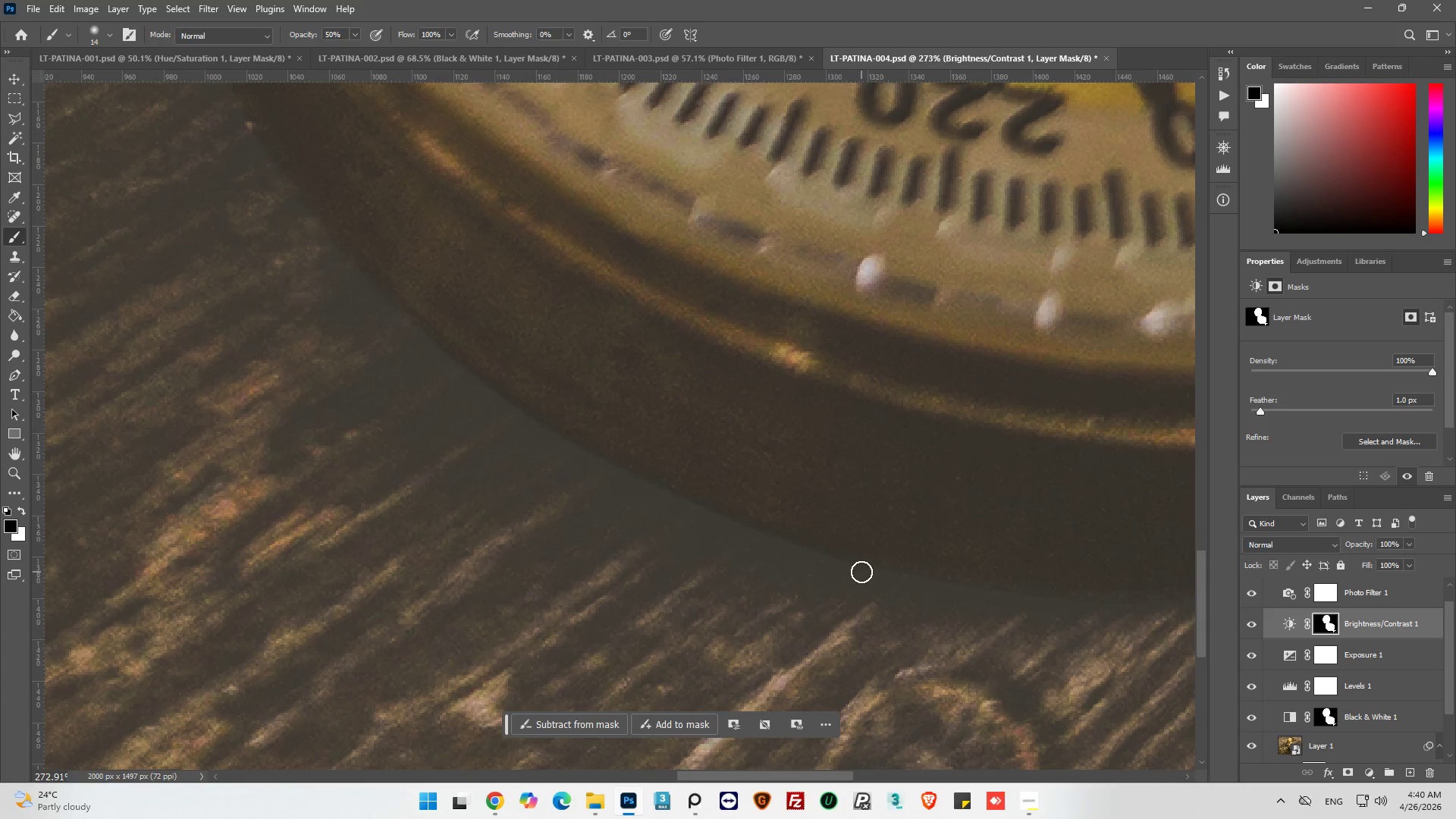 
left_click_drag(start_coordinate=[861, 571], to_coordinate=[718, 541])
 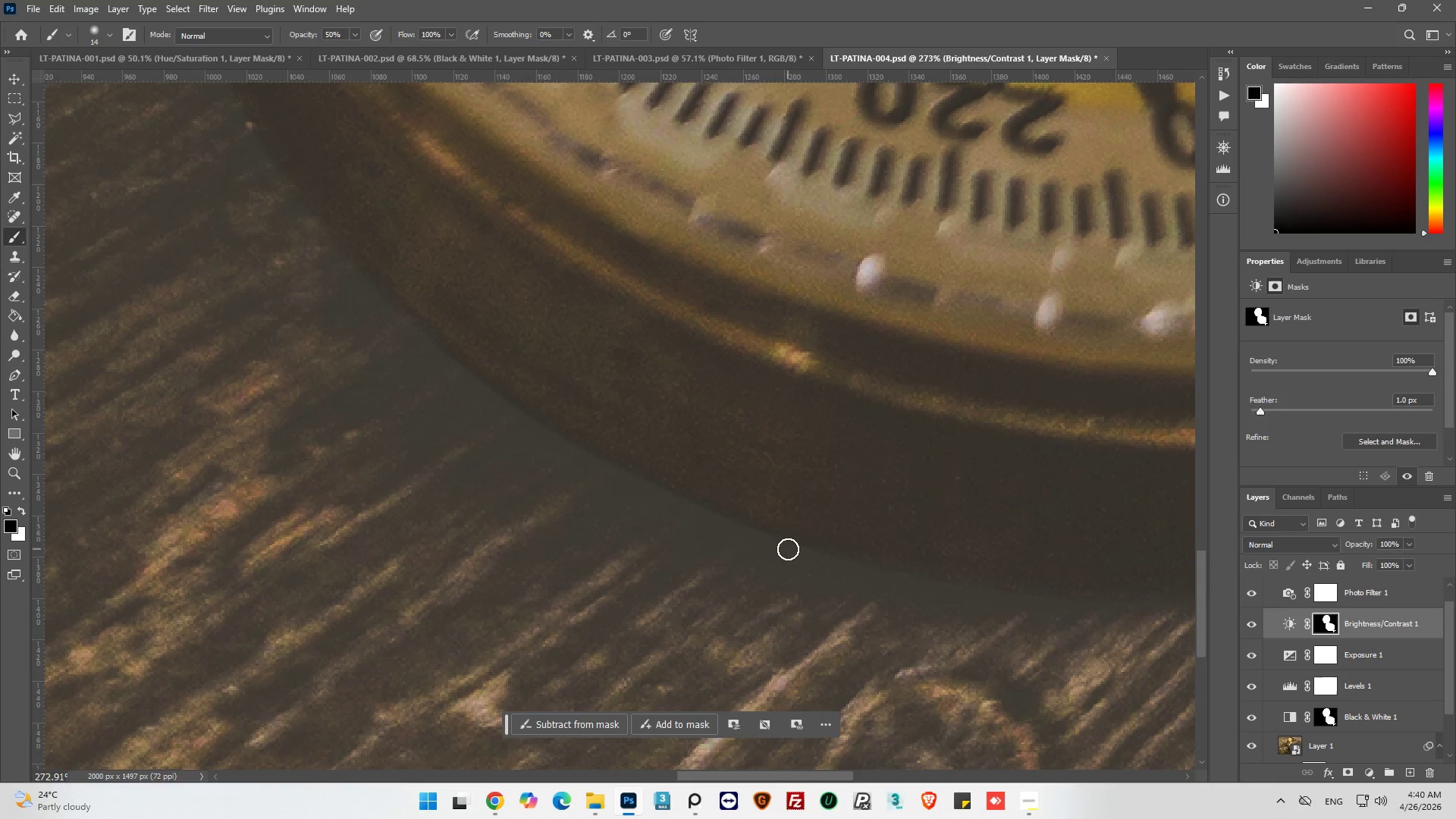 
left_click_drag(start_coordinate=[787, 549], to_coordinate=[642, 519])
 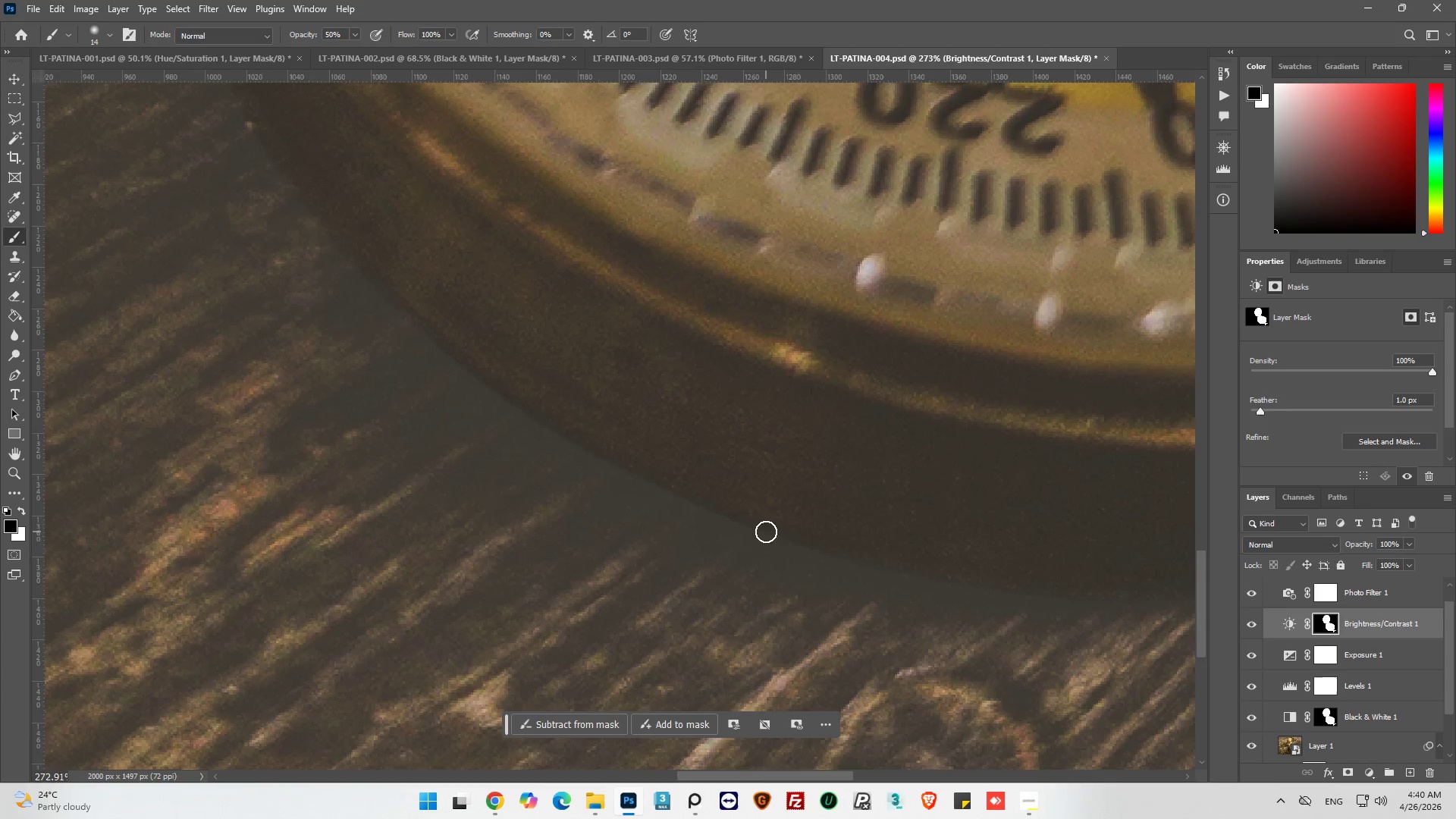 
left_click_drag(start_coordinate=[762, 529], to_coordinate=[576, 481])
 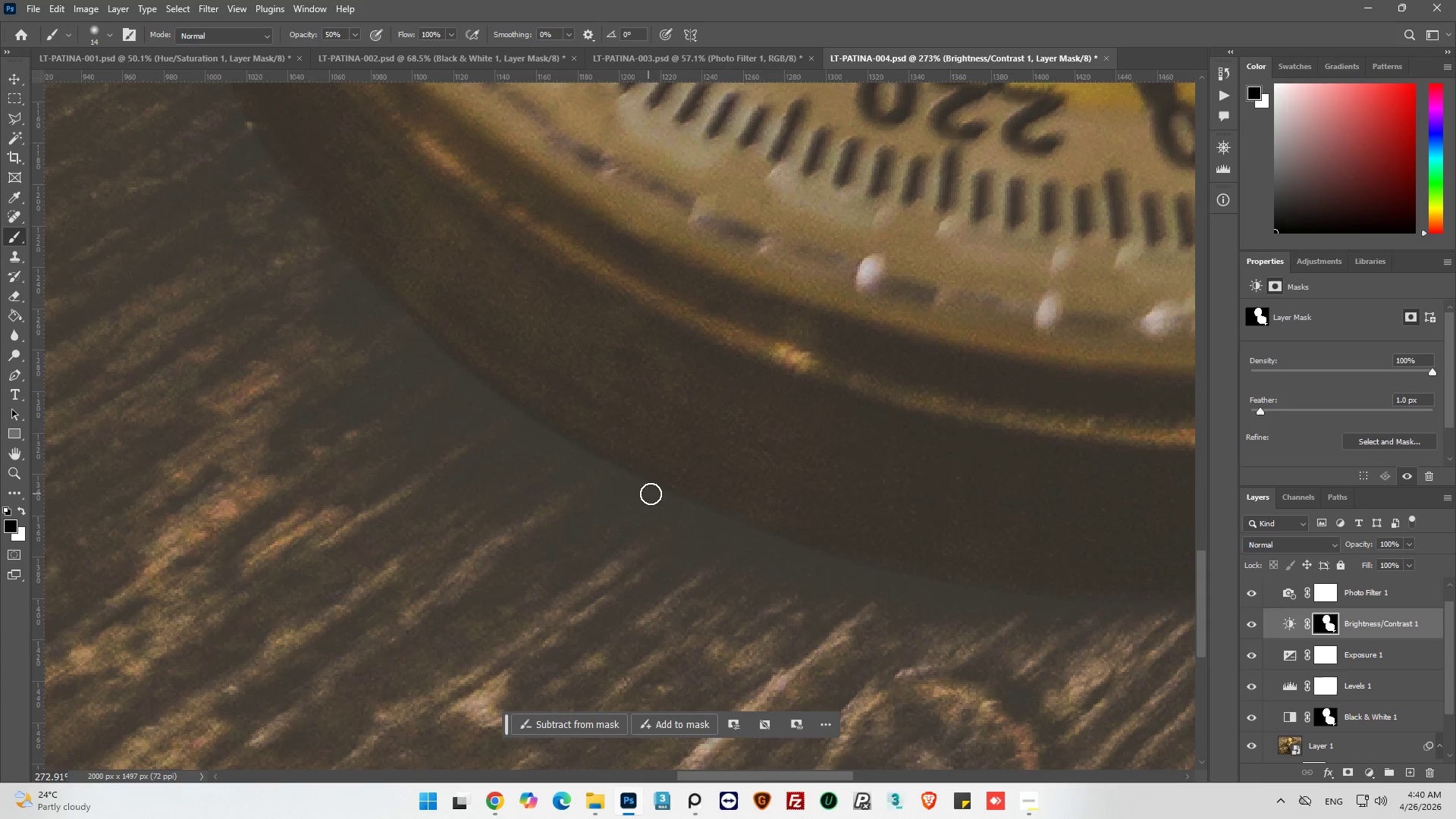 
left_click_drag(start_coordinate=[648, 488], to_coordinate=[532, 439])
 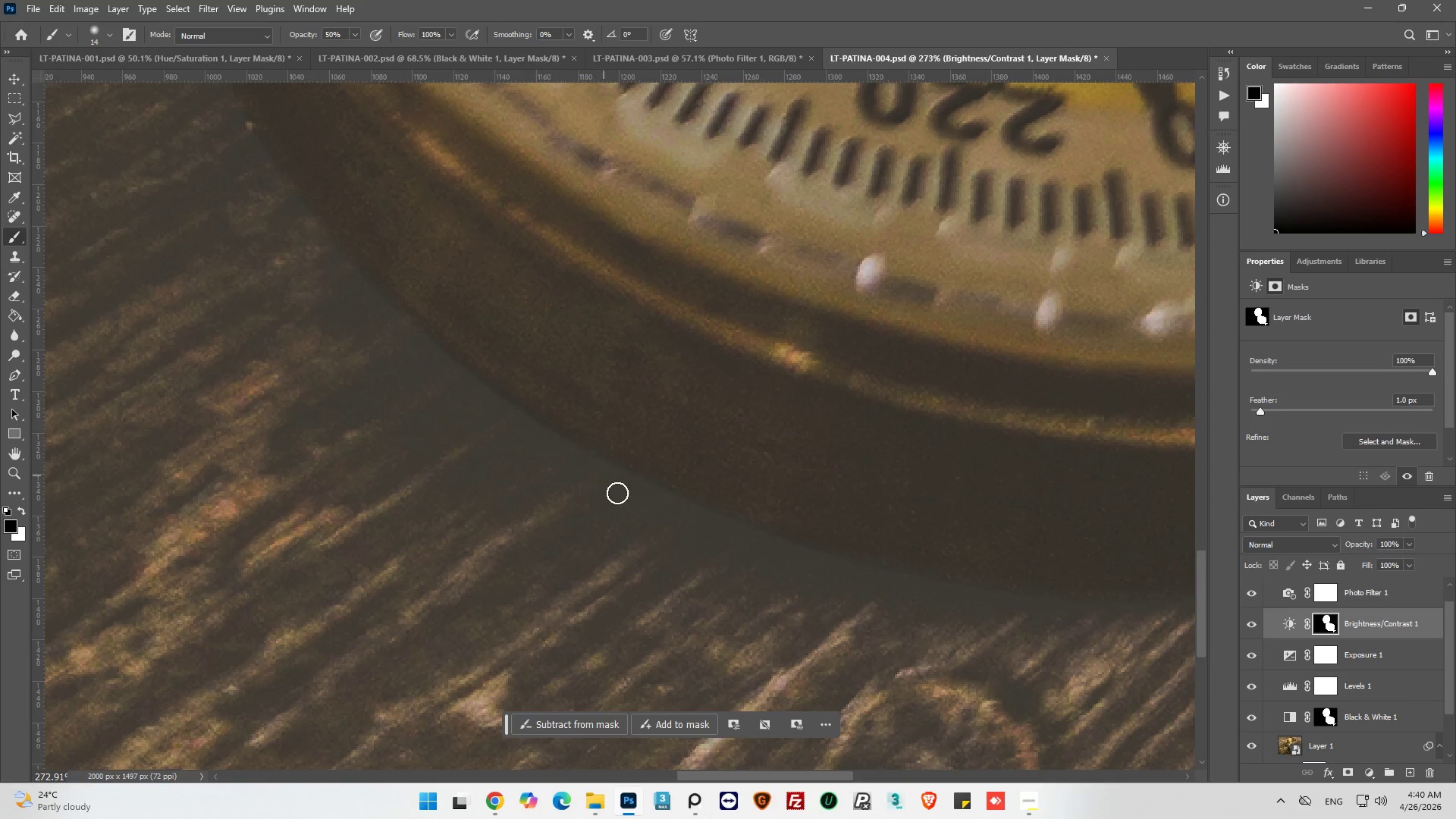 
scroll: coordinate [552, 564], scroll_direction: up, amount: 11.0
 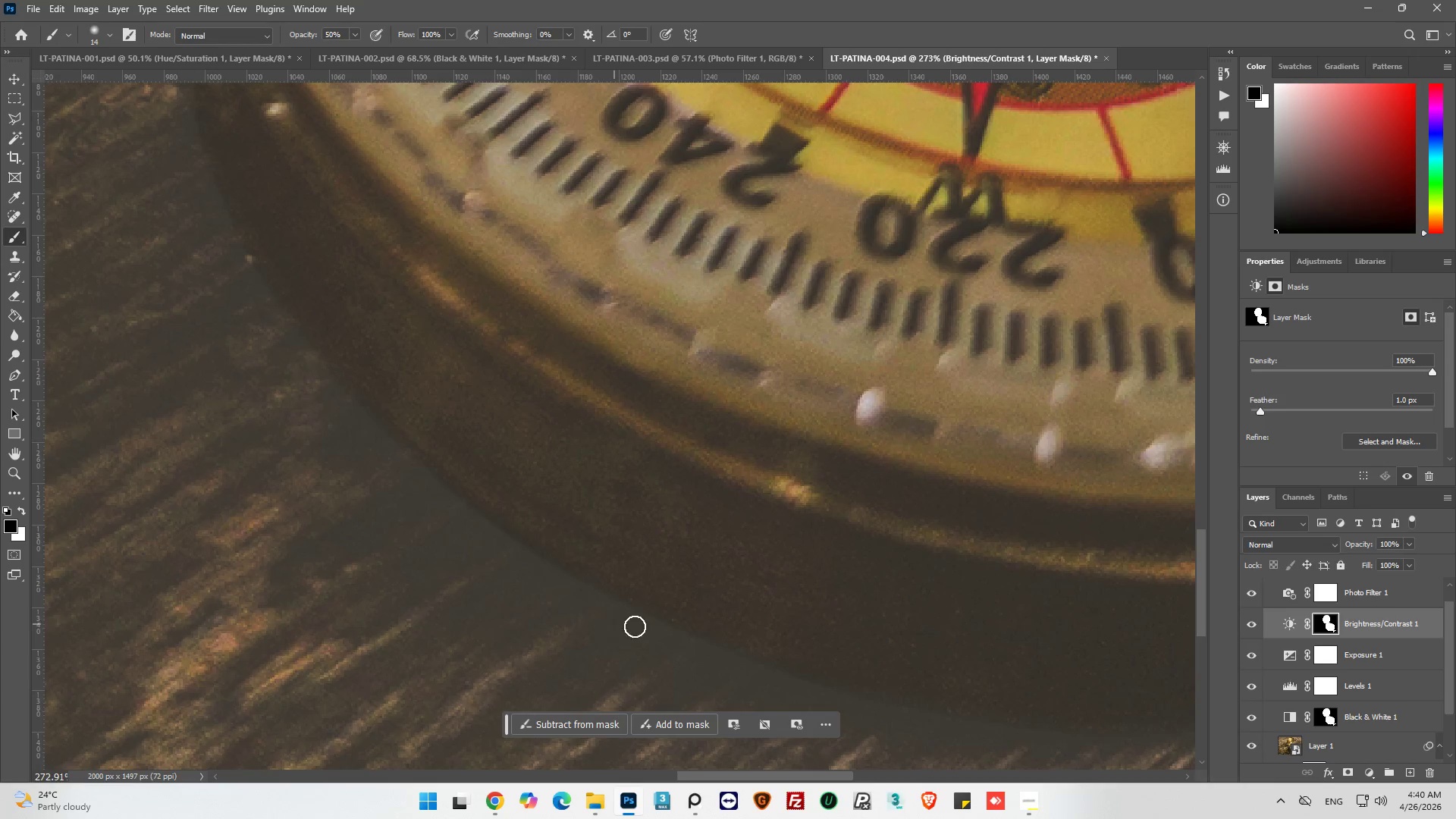 
left_click_drag(start_coordinate=[645, 625], to_coordinate=[507, 567])
 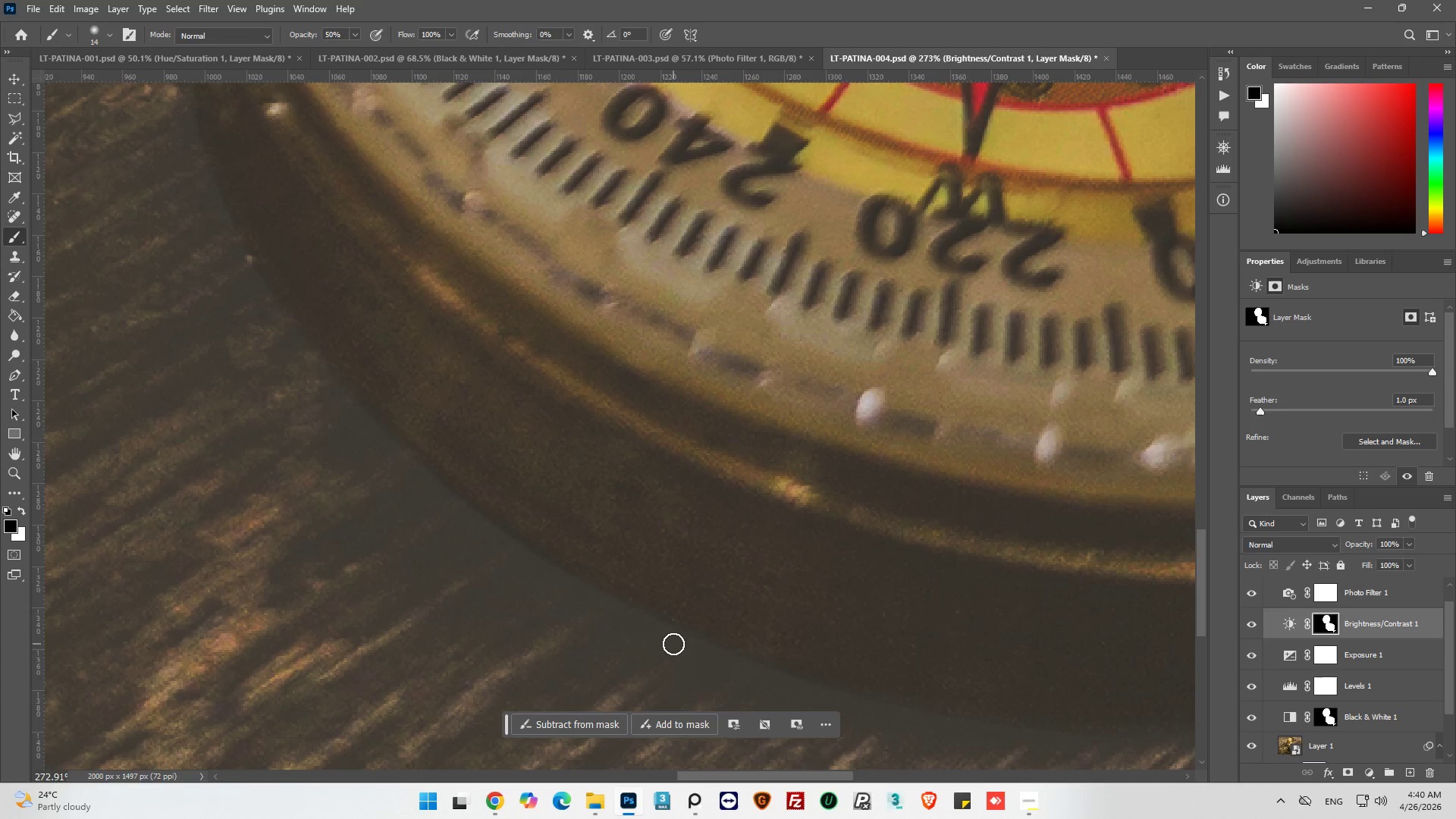 
left_click_drag(start_coordinate=[673, 638], to_coordinate=[507, 547])
 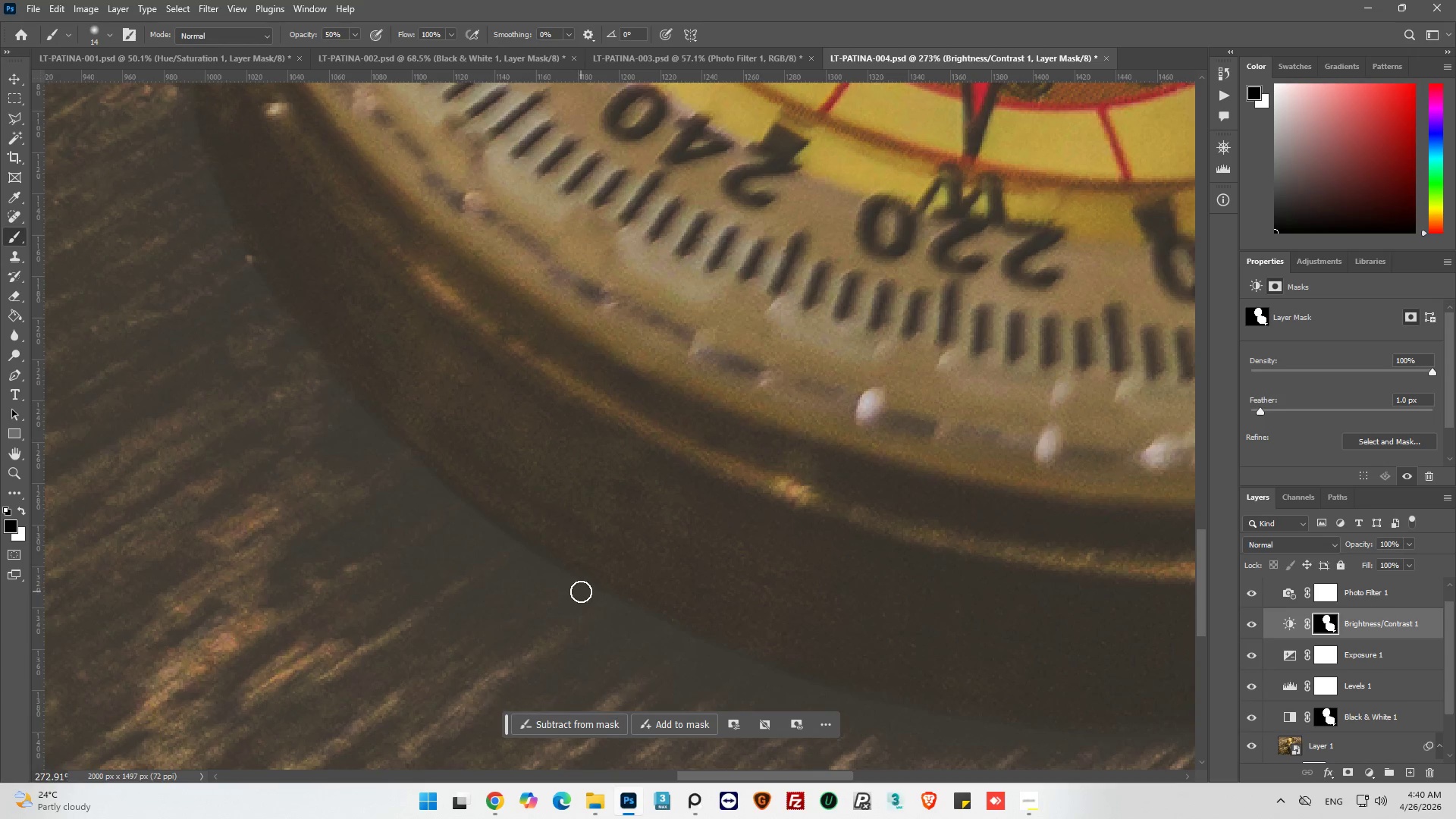 
left_click_drag(start_coordinate=[579, 585], to_coordinate=[474, 533])
 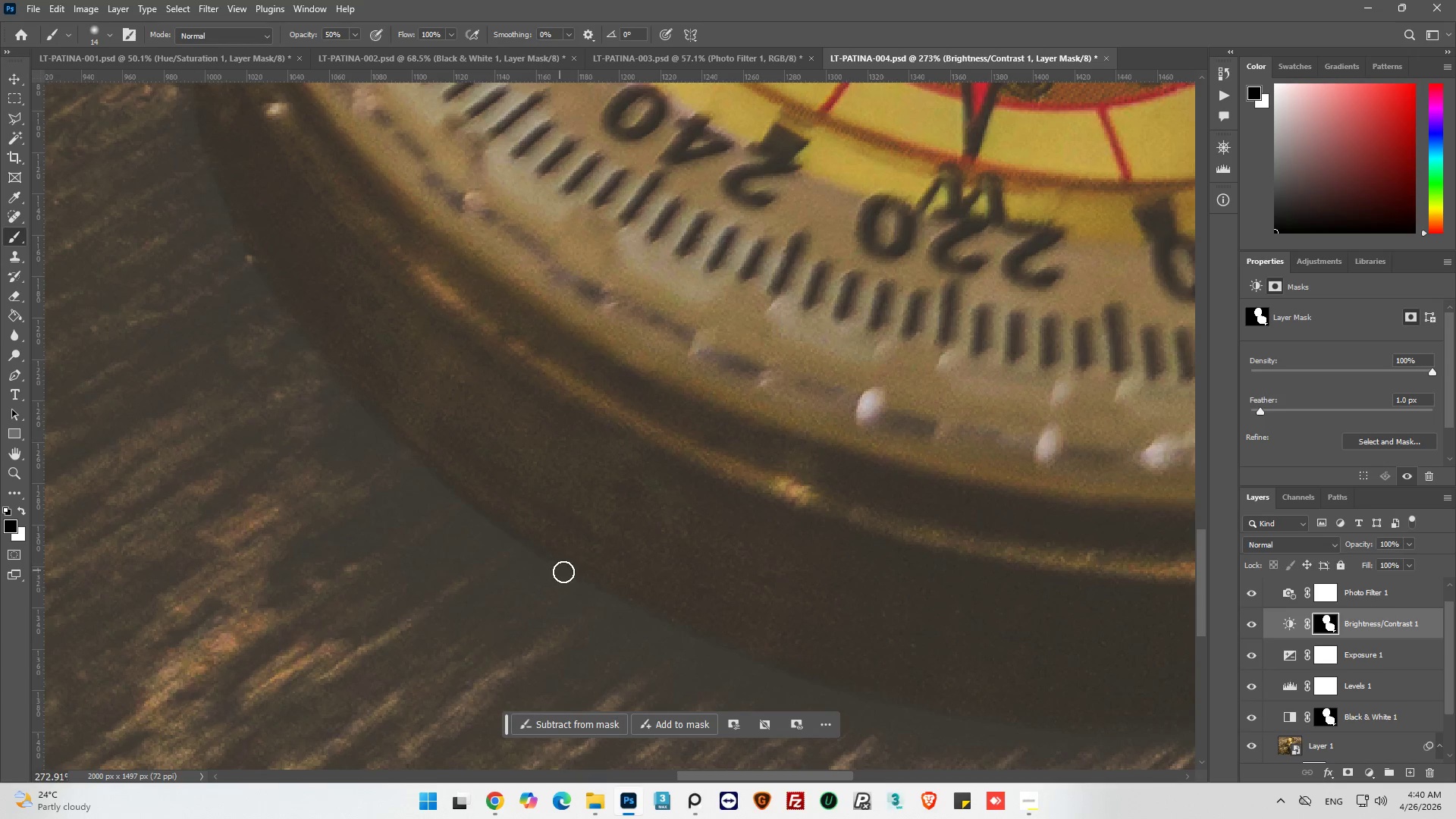 
left_click_drag(start_coordinate=[563, 572], to_coordinate=[429, 496])
 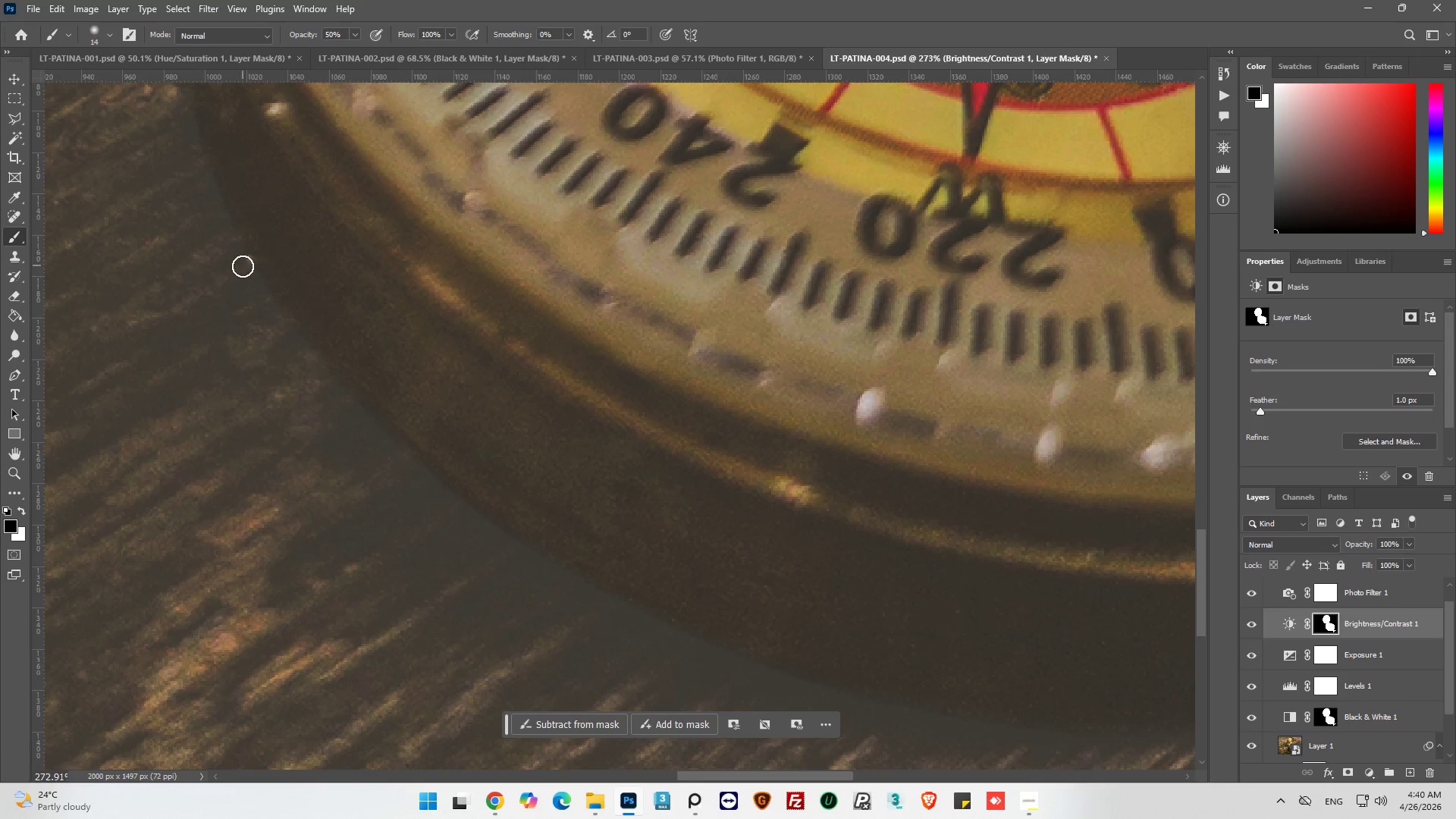 
left_click_drag(start_coordinate=[250, 266], to_coordinate=[306, 347])
 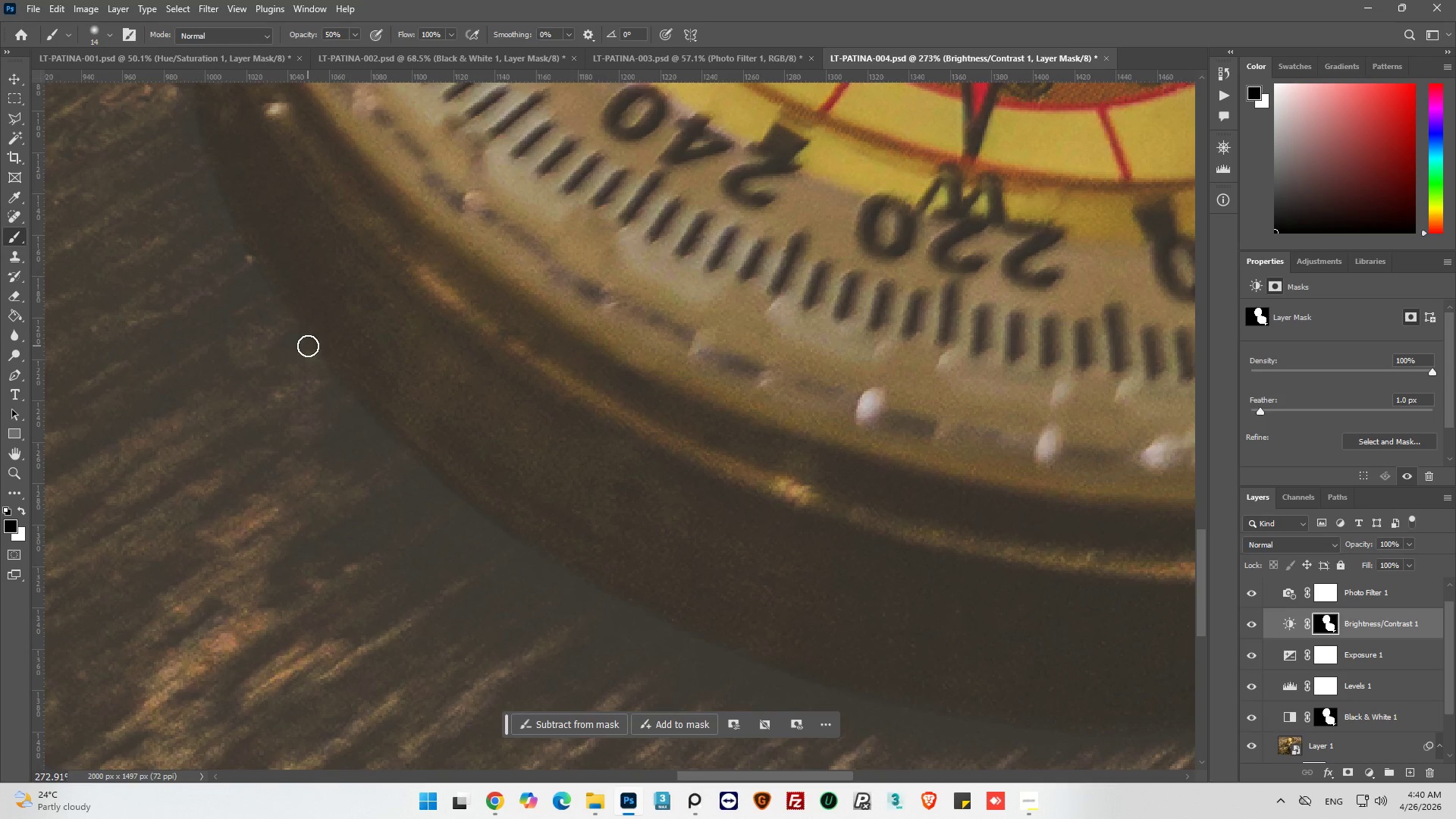 
left_click_drag(start_coordinate=[308, 348], to_coordinate=[366, 416])
 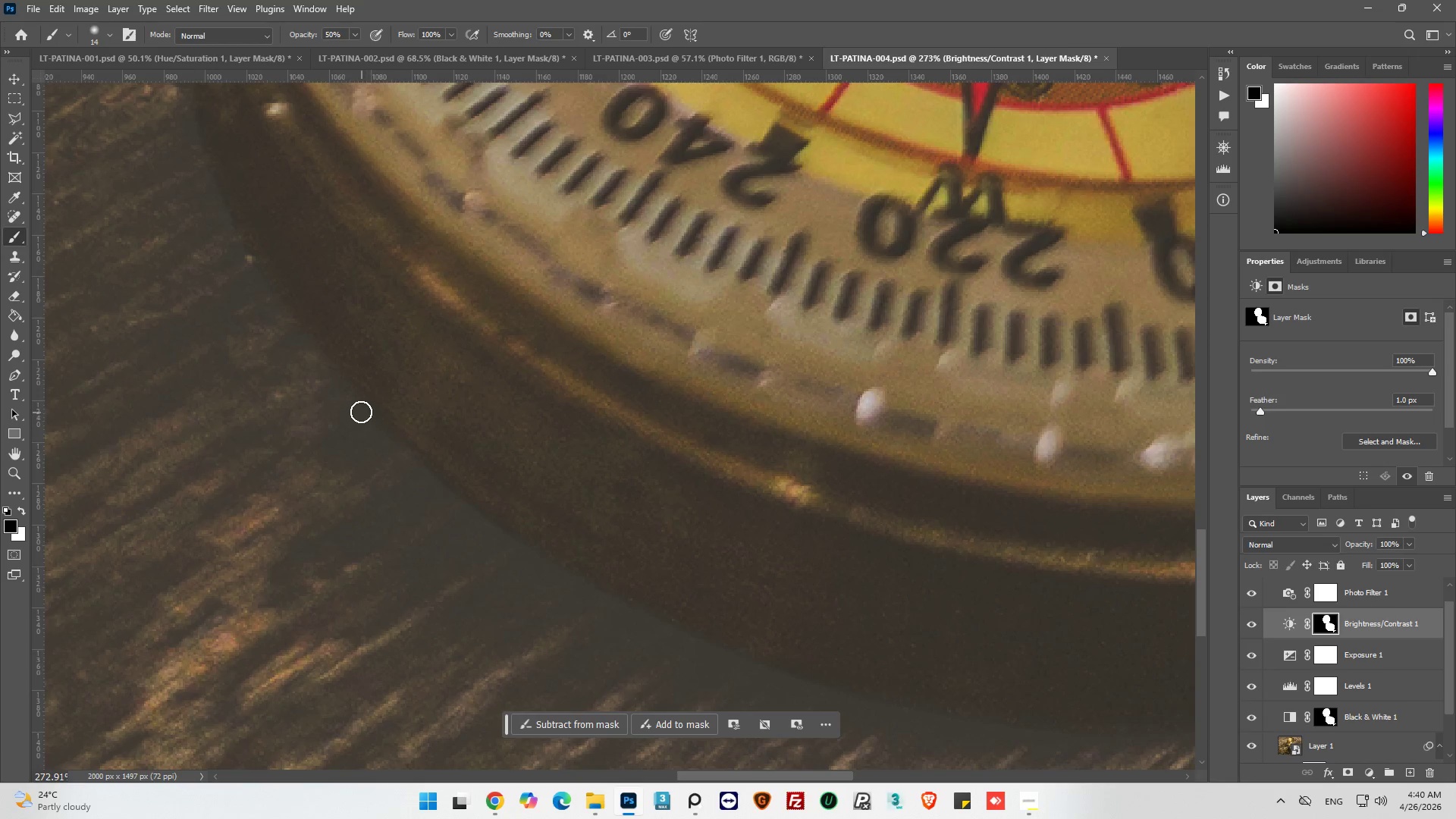 
left_click_drag(start_coordinate=[361, 412], to_coordinate=[461, 507])
 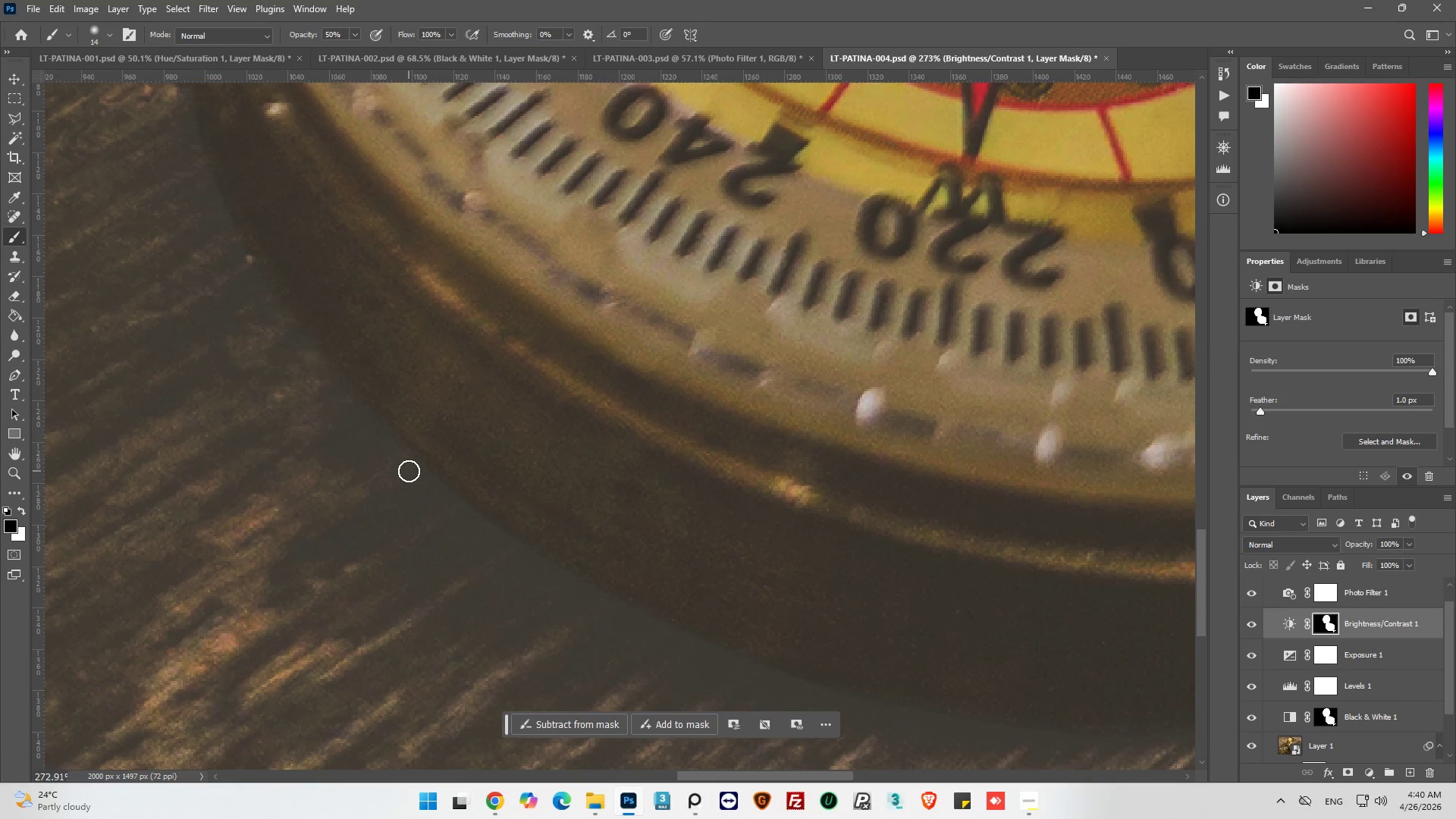 
left_click_drag(start_coordinate=[410, 469], to_coordinate=[538, 566])
 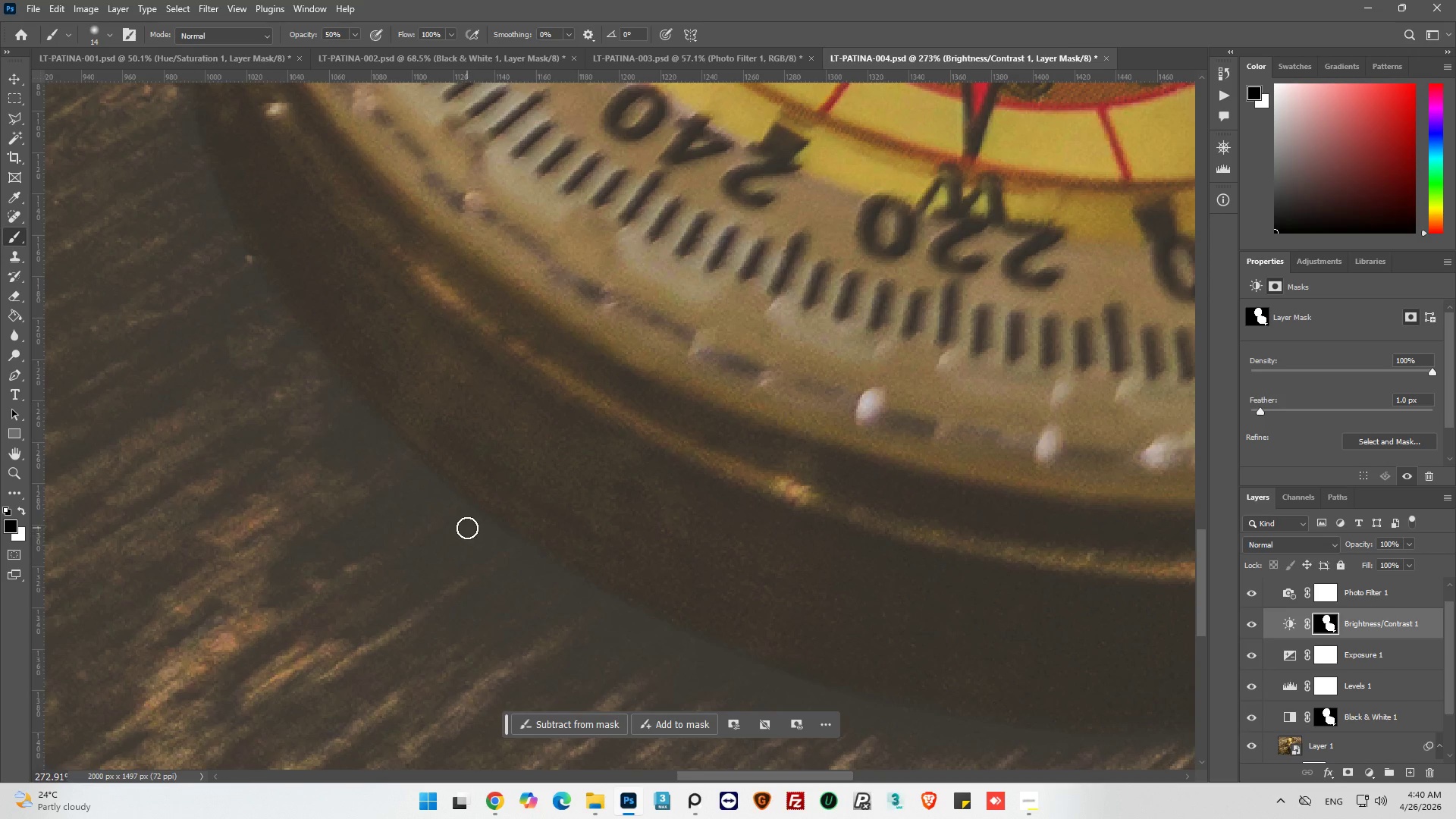 
hold_key(key=AltLeft, duration=0.69)
scroll: coordinate [774, 622], scroll_direction: down, amount: 13.0
 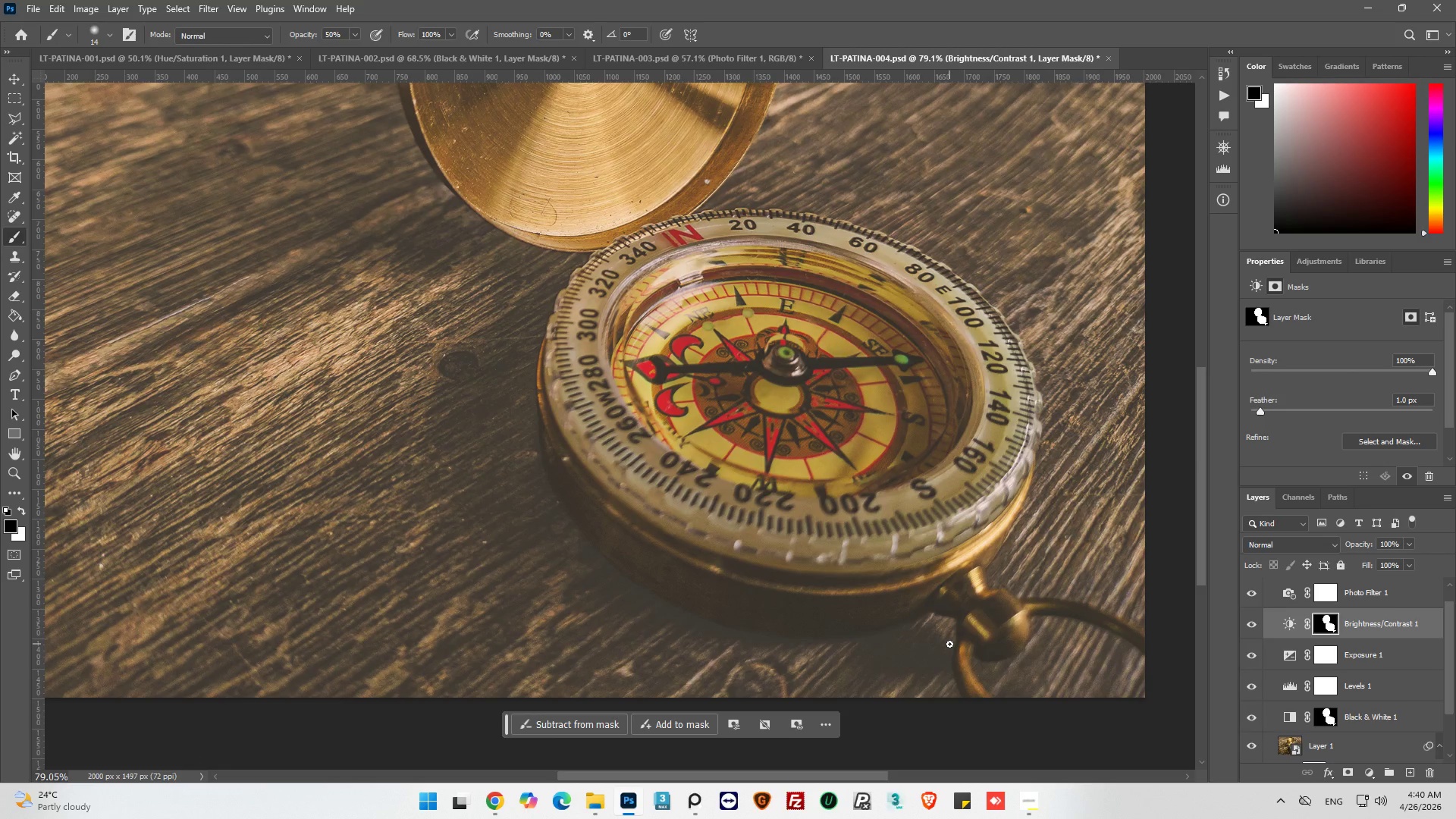 
hold_key(key=AltLeft, duration=0.59)
scroll: coordinate [945, 645], scroll_direction: up, amount: 5.0
 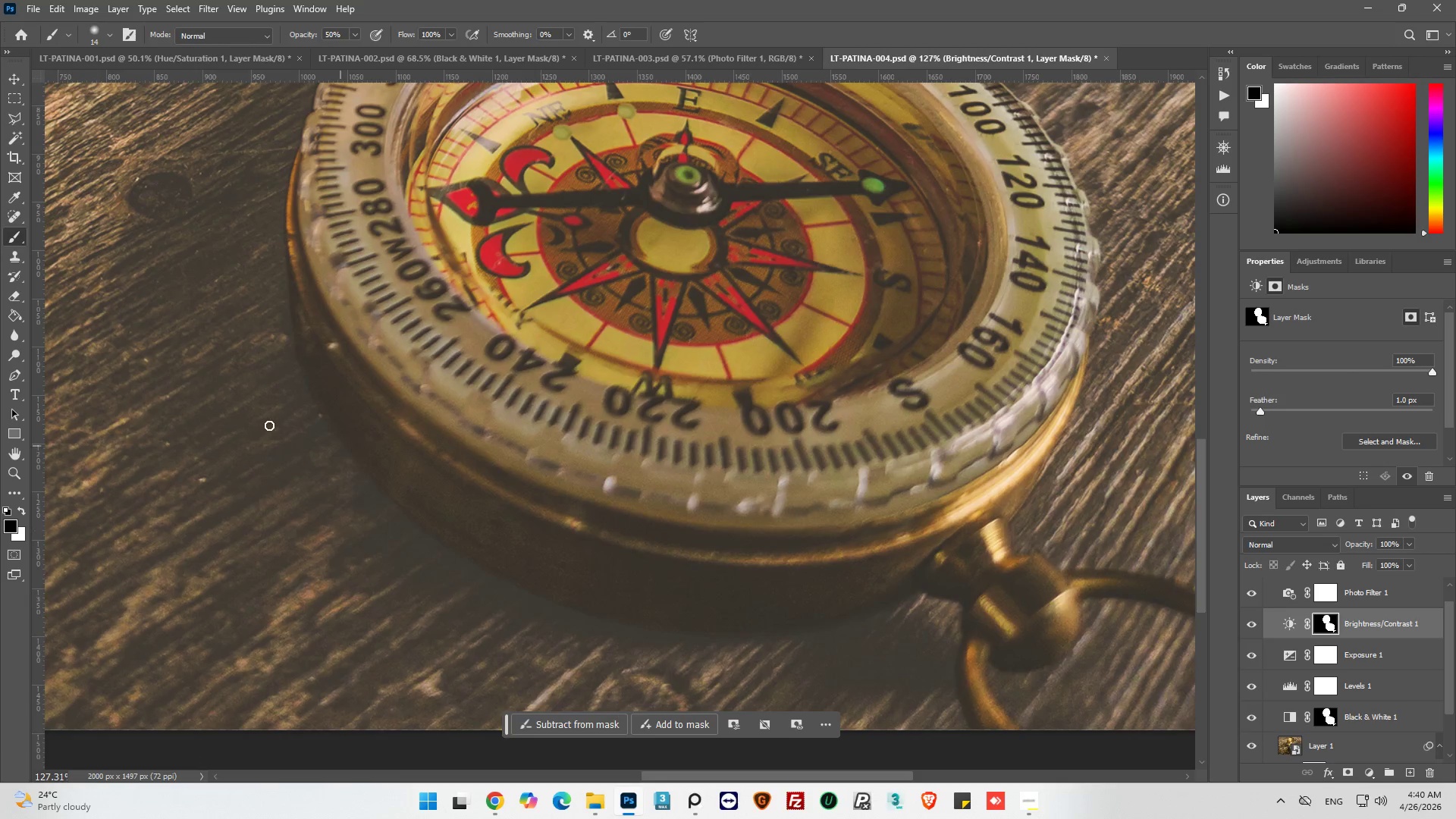 
hold_key(key=AltLeft, duration=0.64)
scroll: coordinate [217, 339], scroll_direction: up, amount: 4.0
 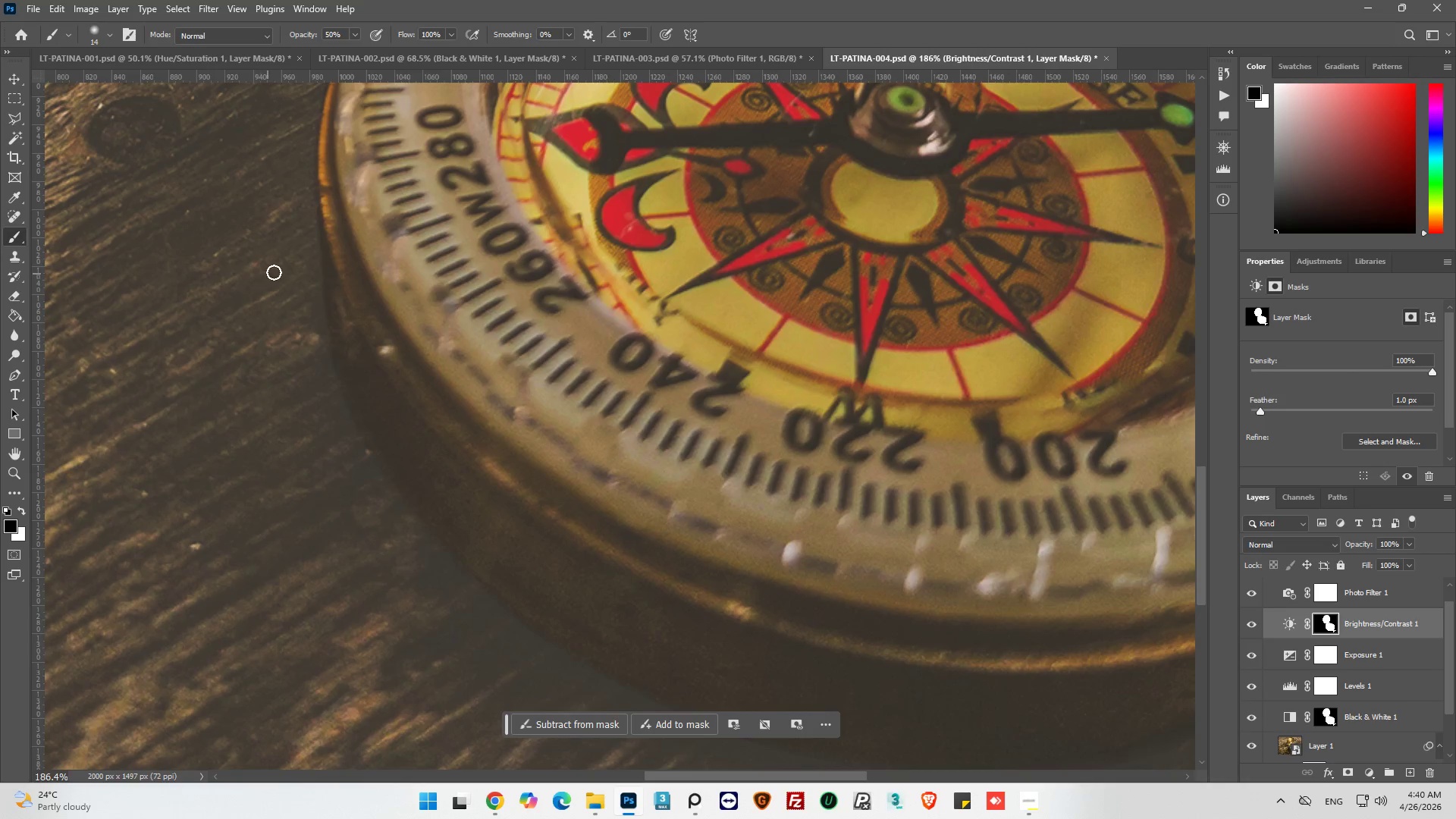 
key(Alt+AltLeft)
 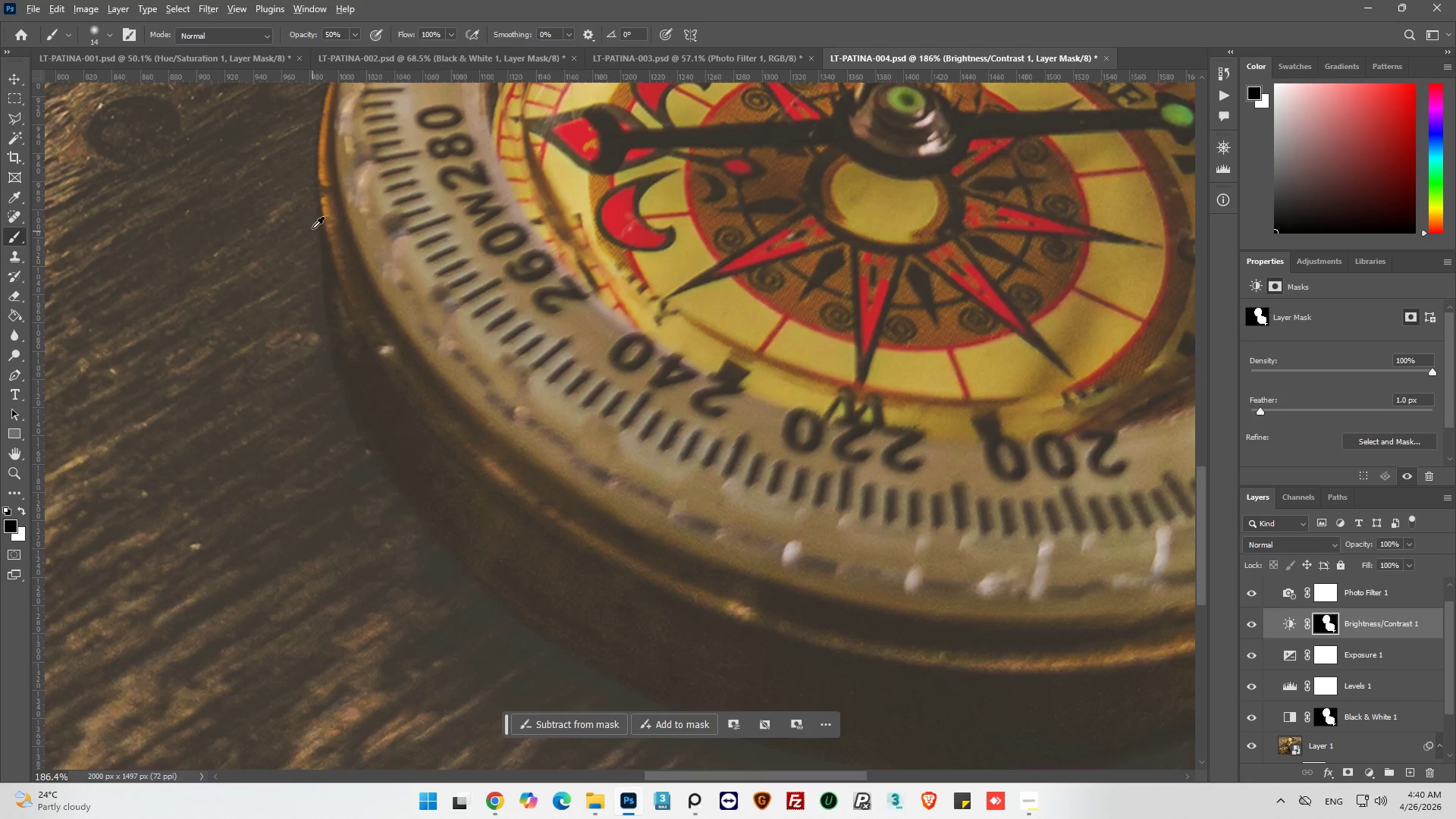 
scroll: coordinate [311, 224], scroll_direction: up, amount: 4.0
 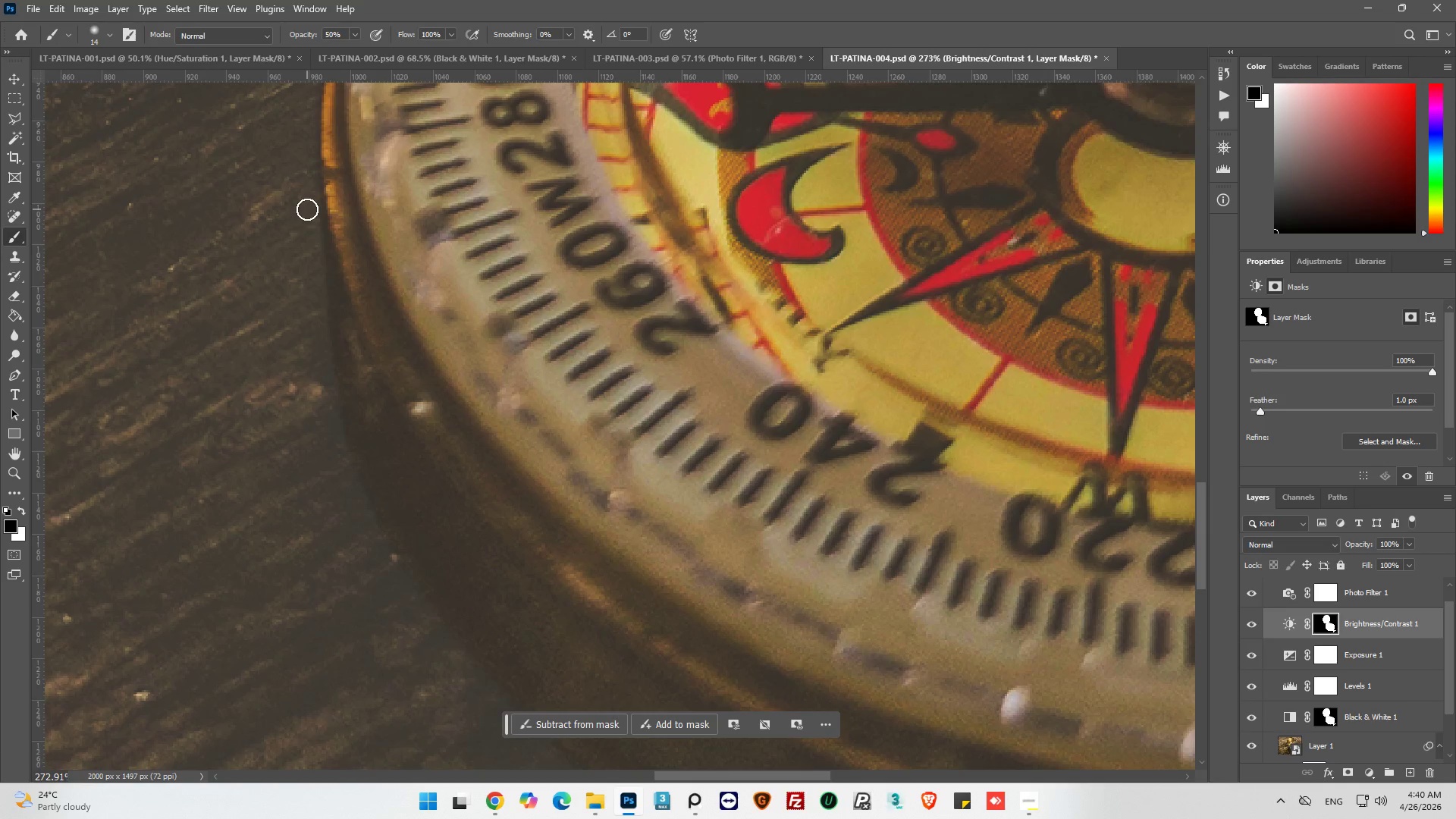 
left_click_drag(start_coordinate=[311, 209], to_coordinate=[312, 256])
 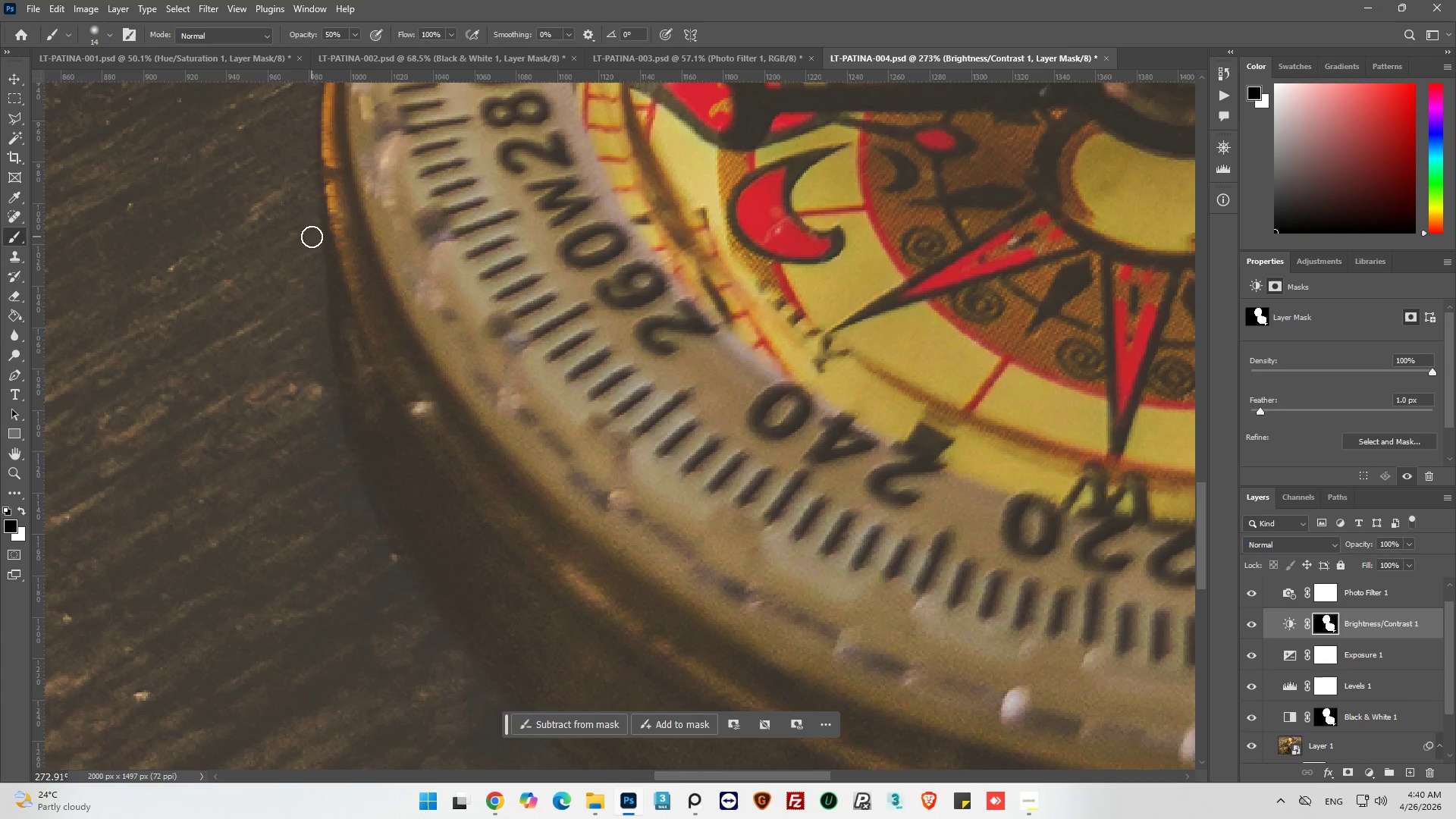 
left_click_drag(start_coordinate=[312, 237], to_coordinate=[349, 523])
 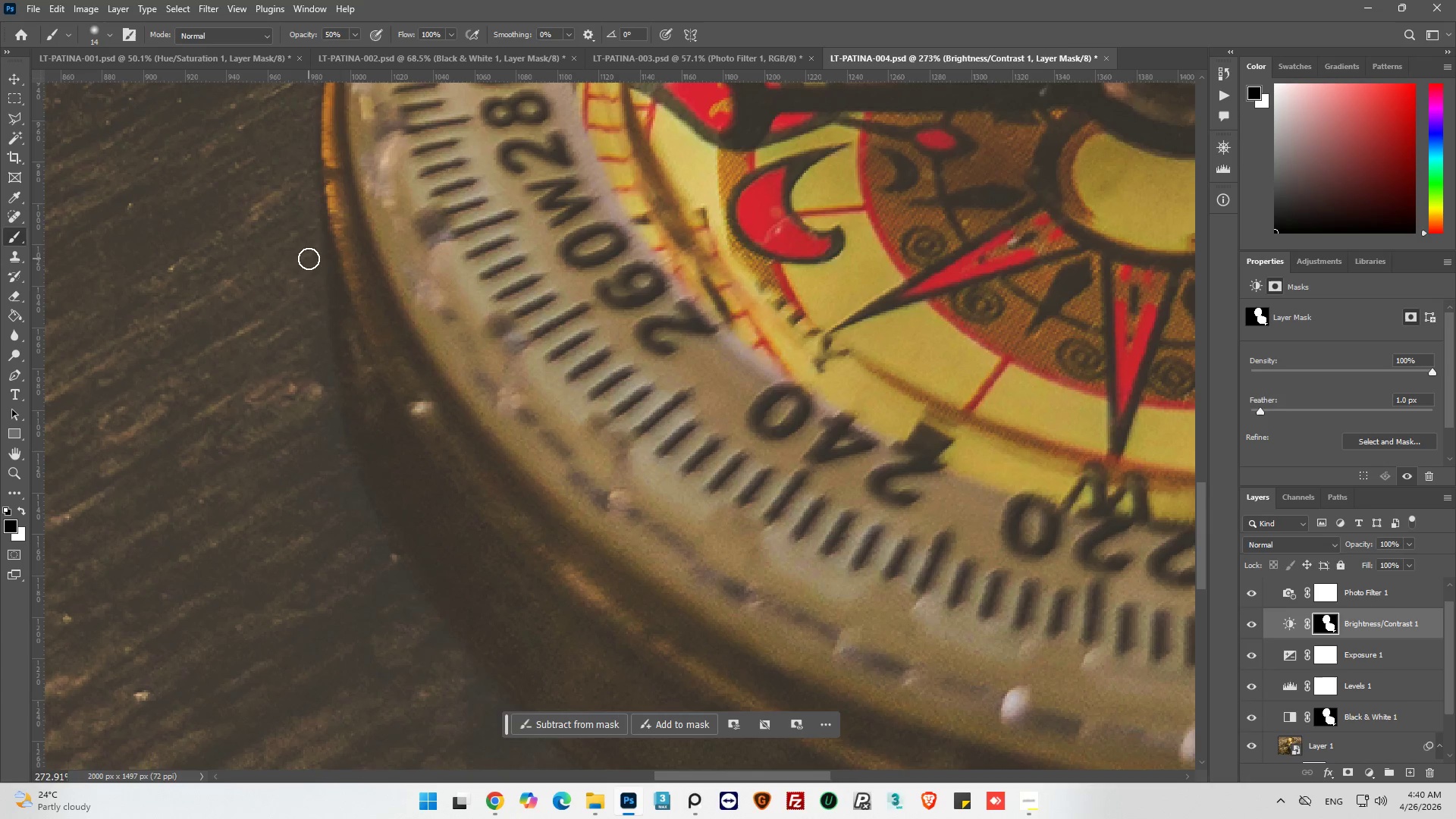 
left_click_drag(start_coordinate=[318, 296], to_coordinate=[328, 430])
 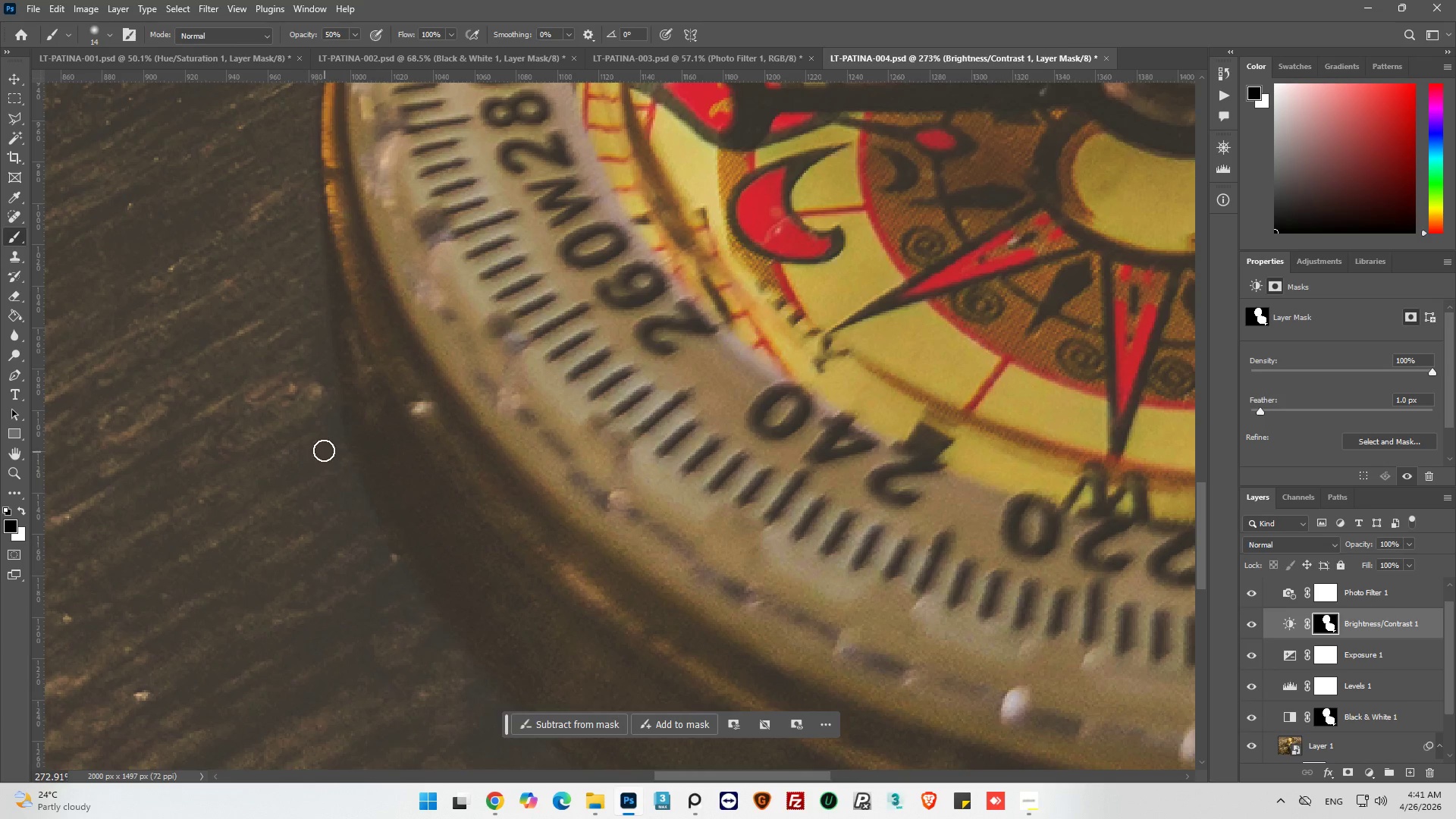 
scroll: coordinate [322, 446], scroll_direction: down, amount: 7.0
 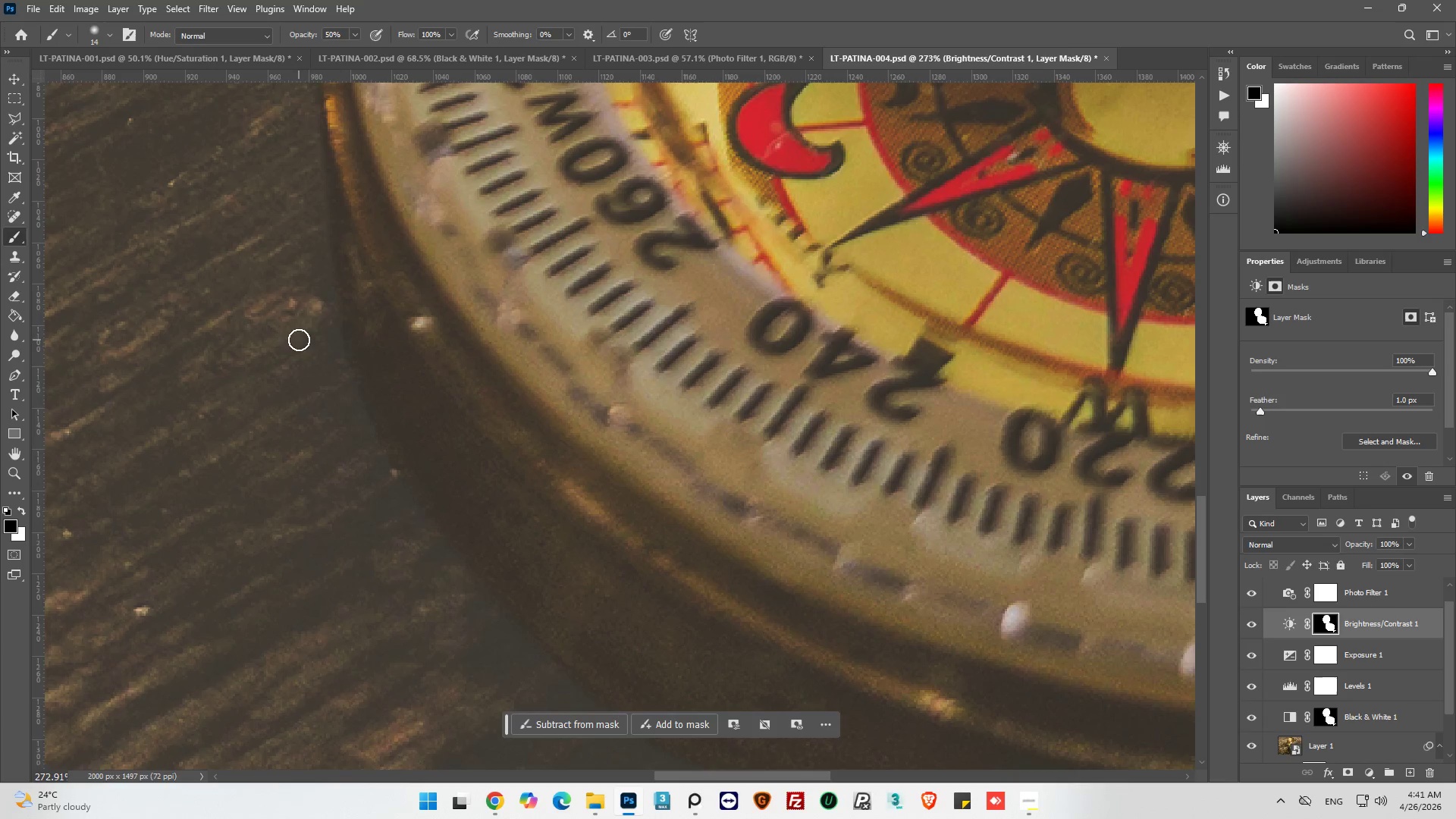 
left_click_drag(start_coordinate=[332, 308], to_coordinate=[390, 491])
 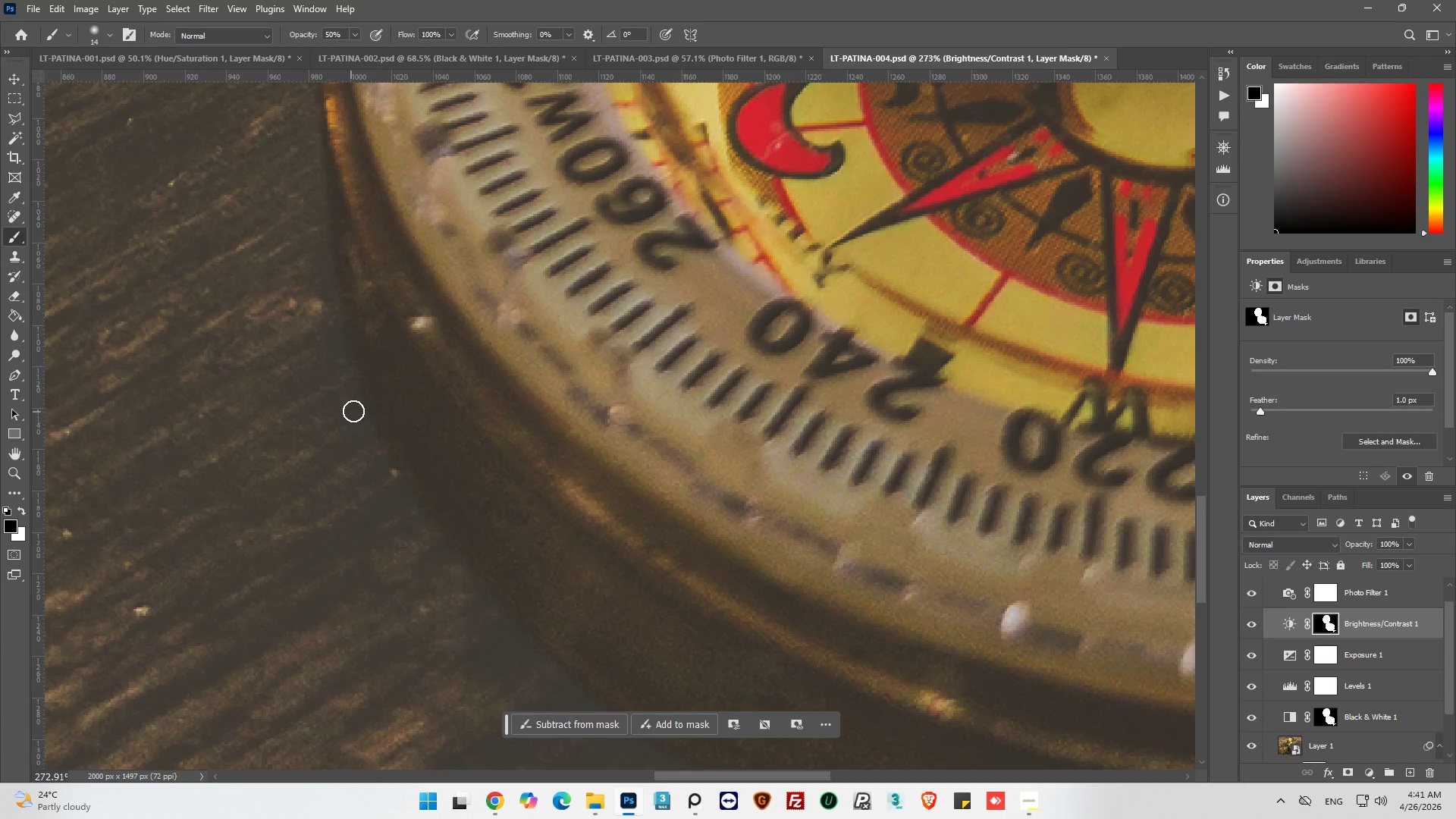 
left_click_drag(start_coordinate=[359, 409], to_coordinate=[465, 572])
 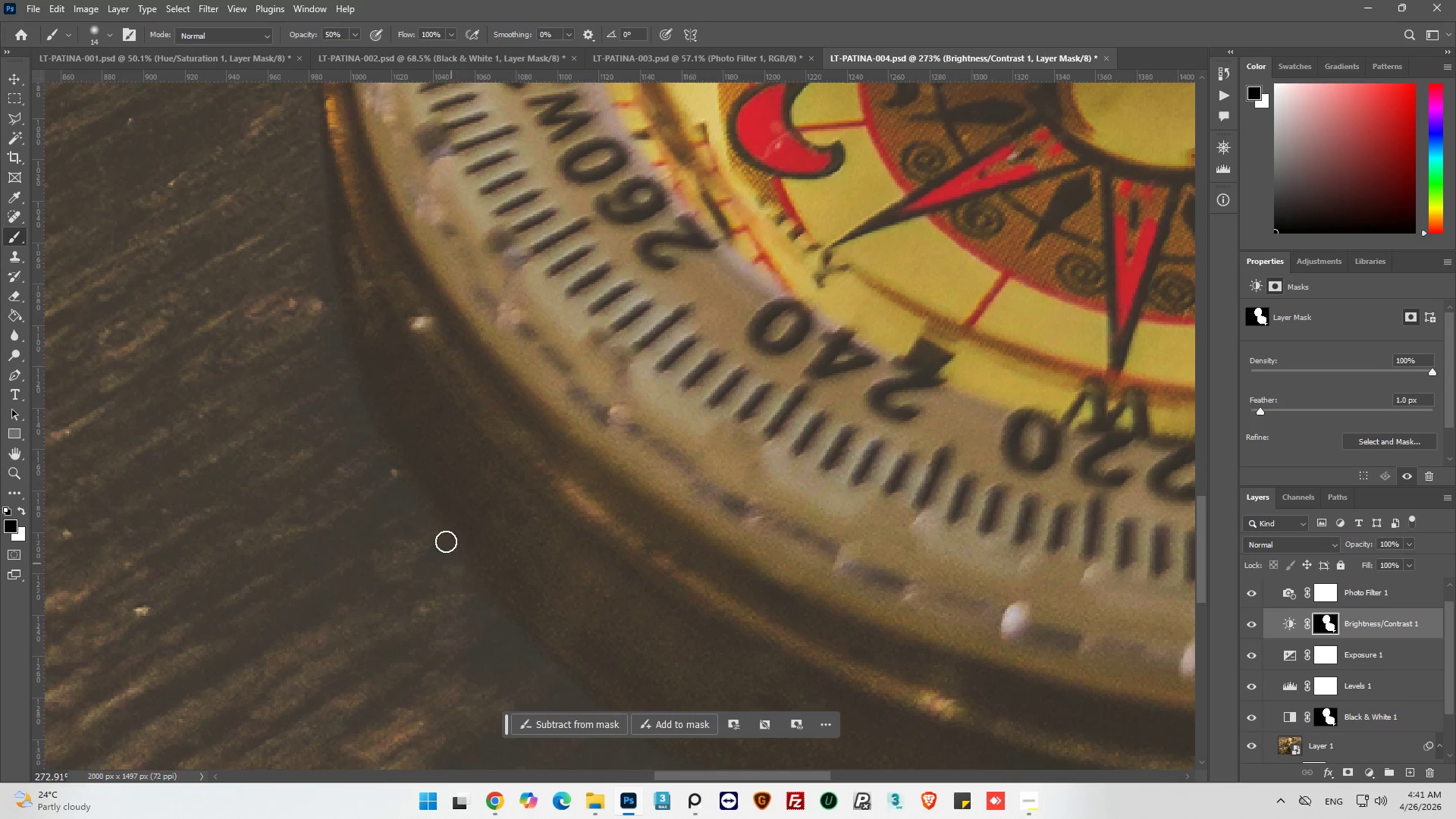 
key(Alt+AltLeft)
 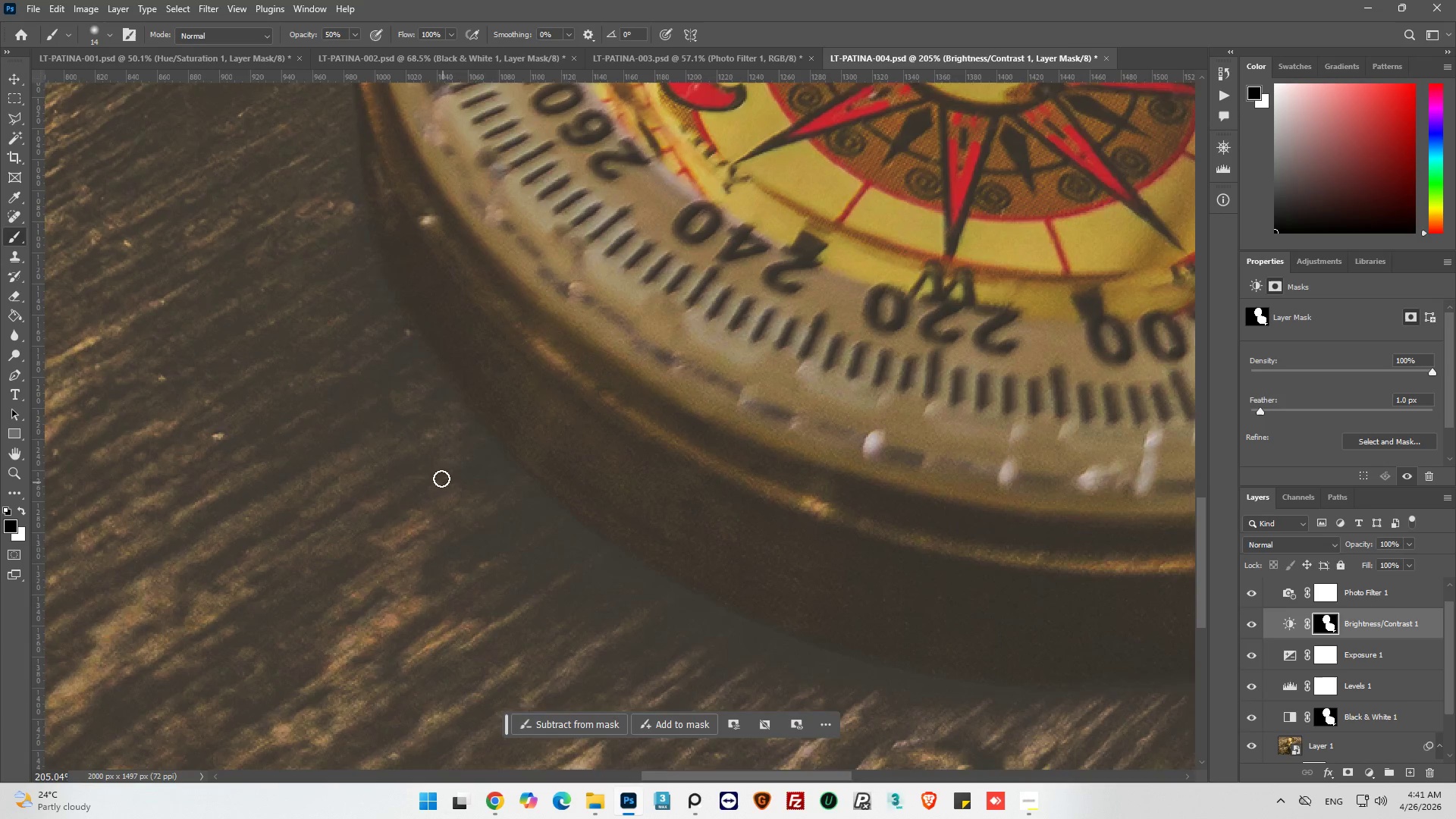 
key(Alt+AltLeft)
 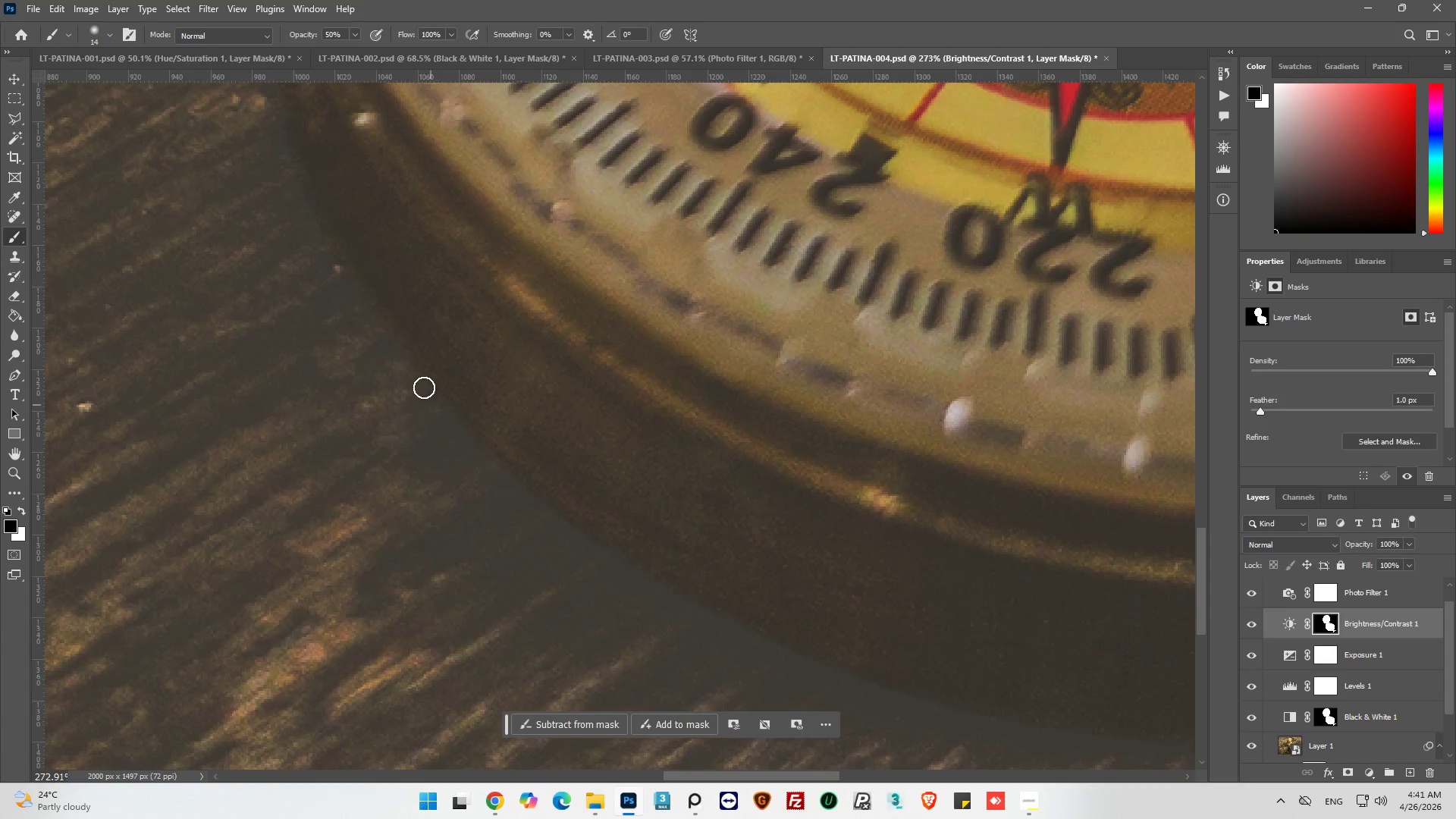 
scroll: coordinate [619, 477], scroll_direction: down, amount: 14.0
 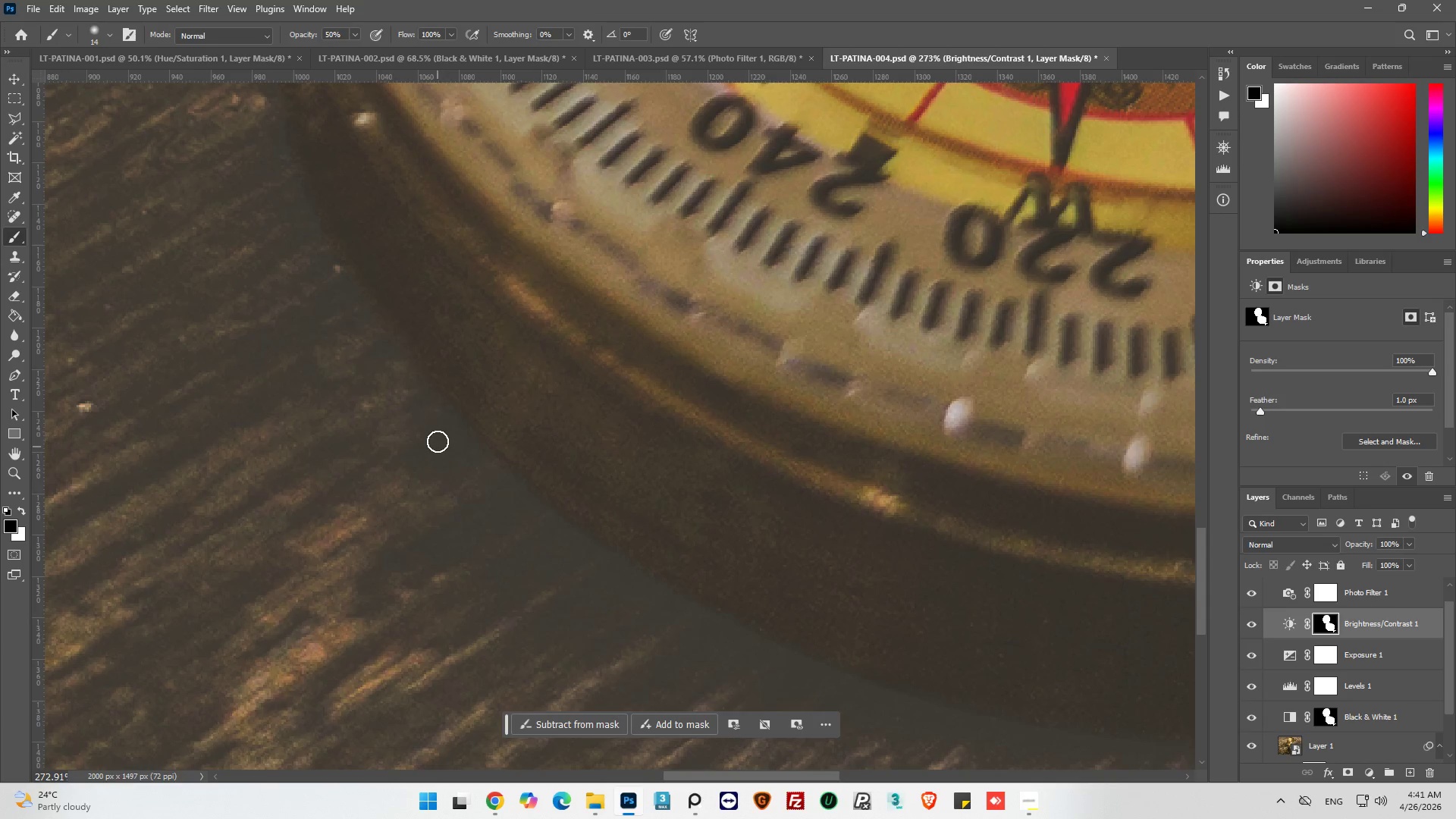 
left_click_drag(start_coordinate=[419, 376], to_coordinate=[633, 583])
 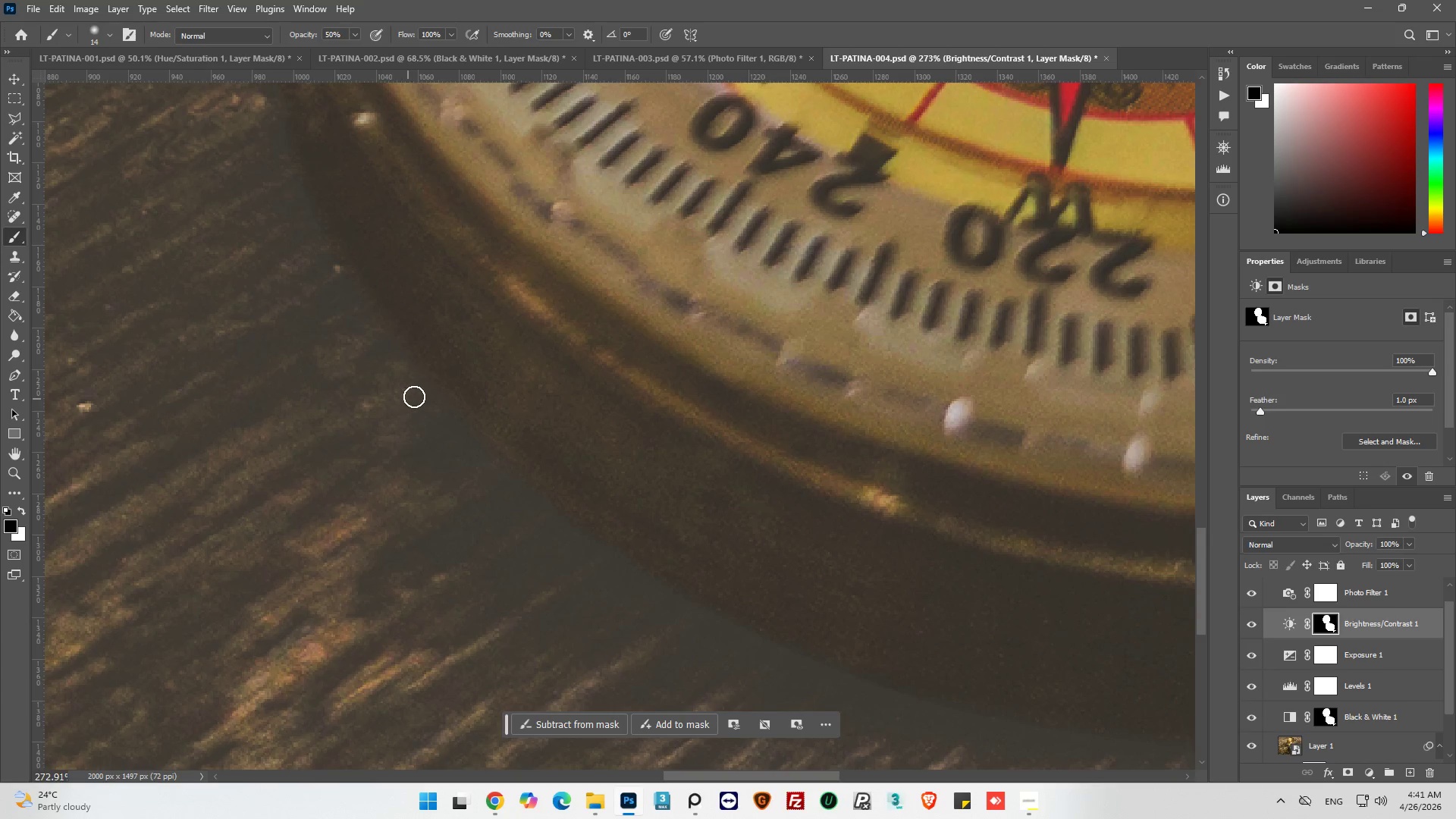 
left_click_drag(start_coordinate=[432, 415], to_coordinate=[507, 484])
 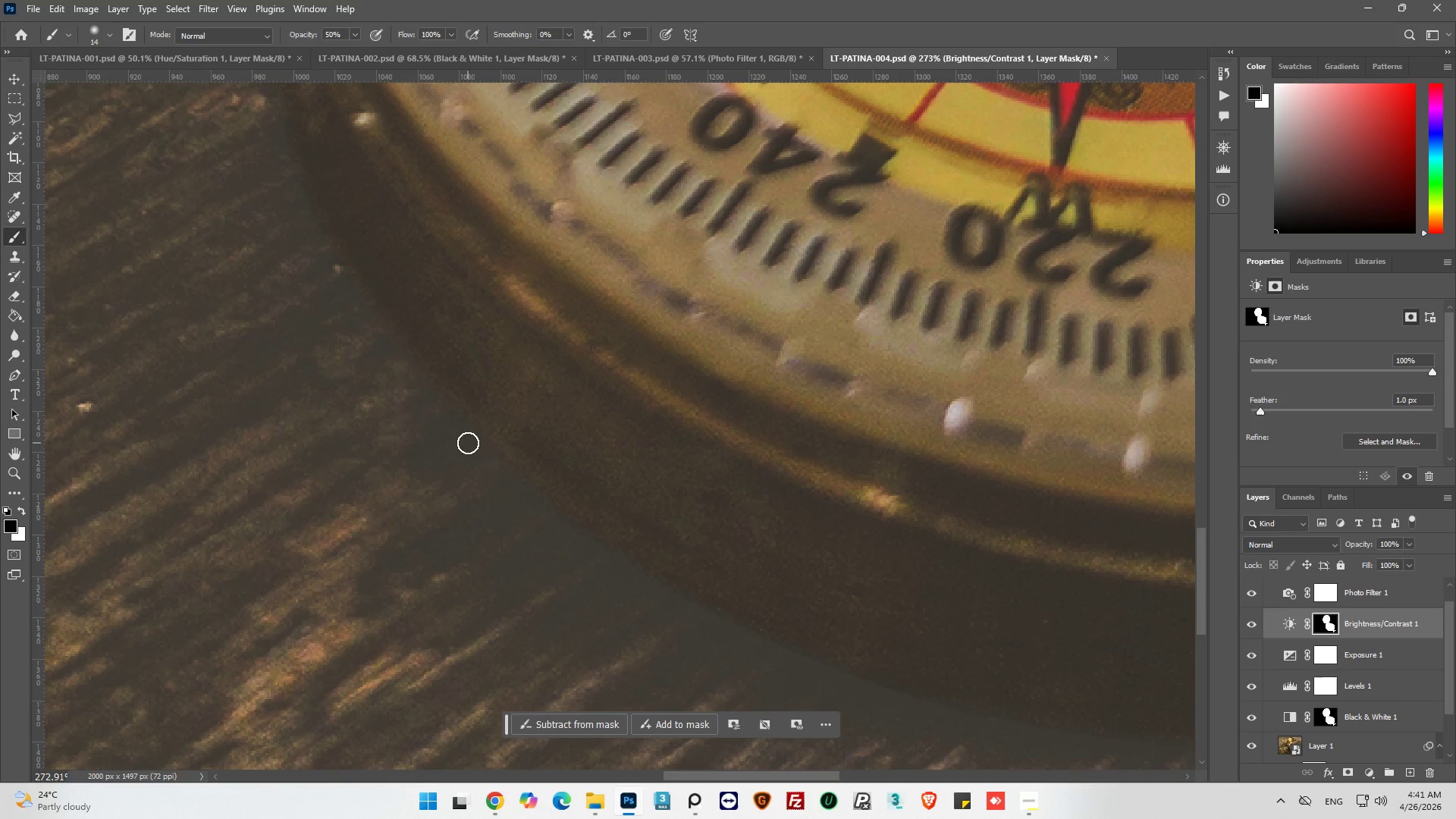 
left_click_drag(start_coordinate=[468, 442], to_coordinate=[657, 592])
 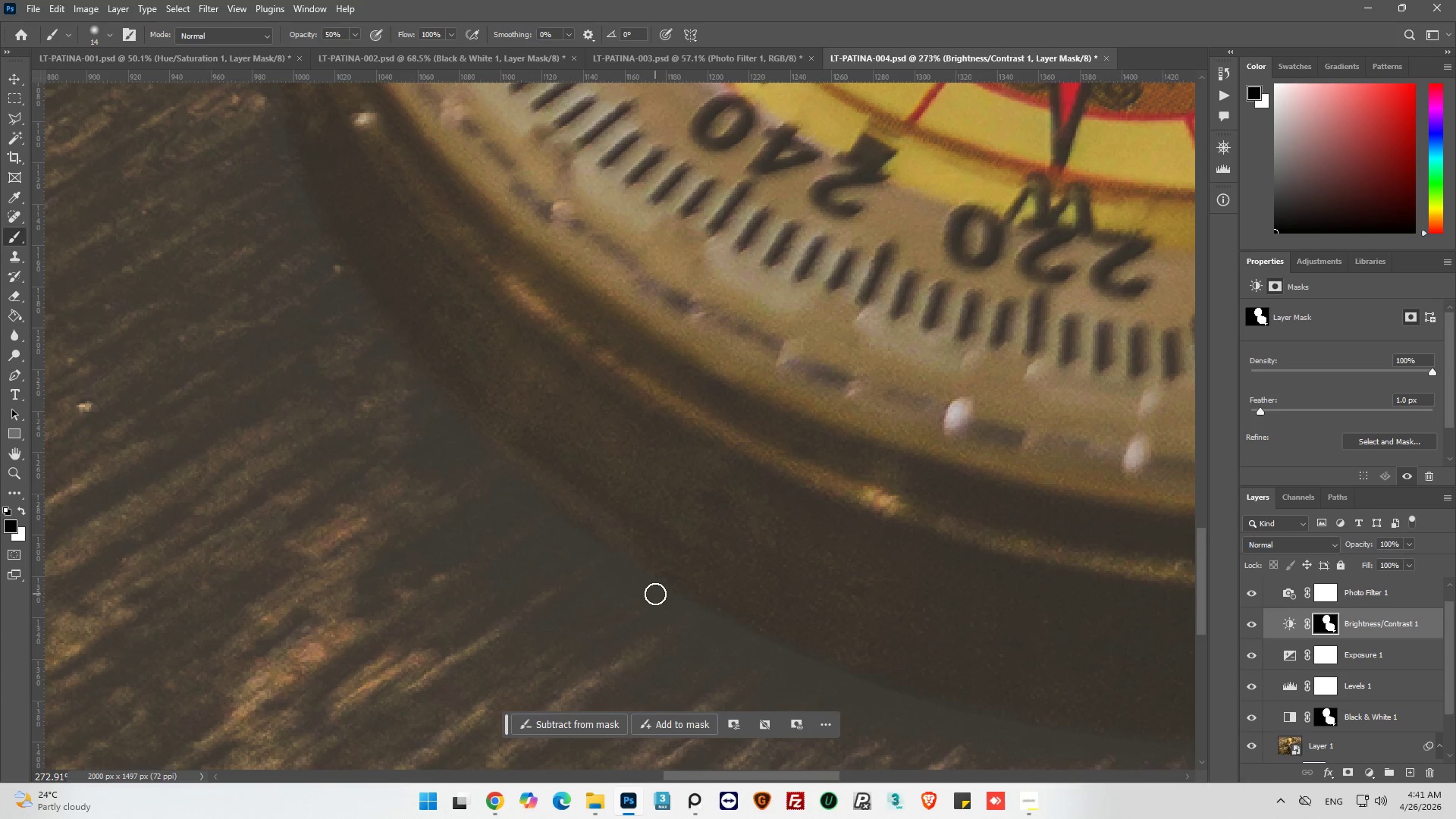 
key(Control+Z)
 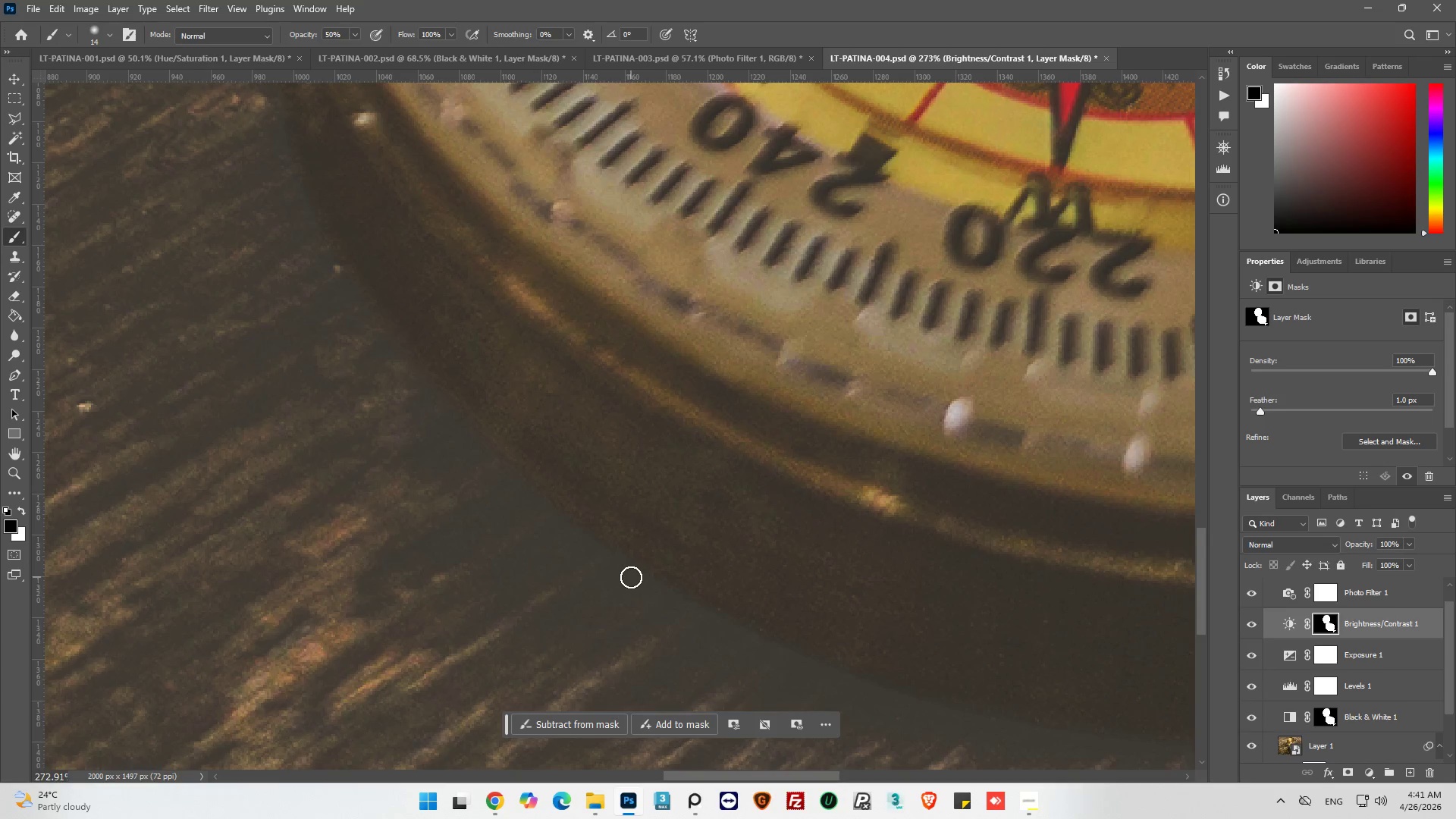 
left_click_drag(start_coordinate=[634, 575], to_coordinate=[1000, 739])
 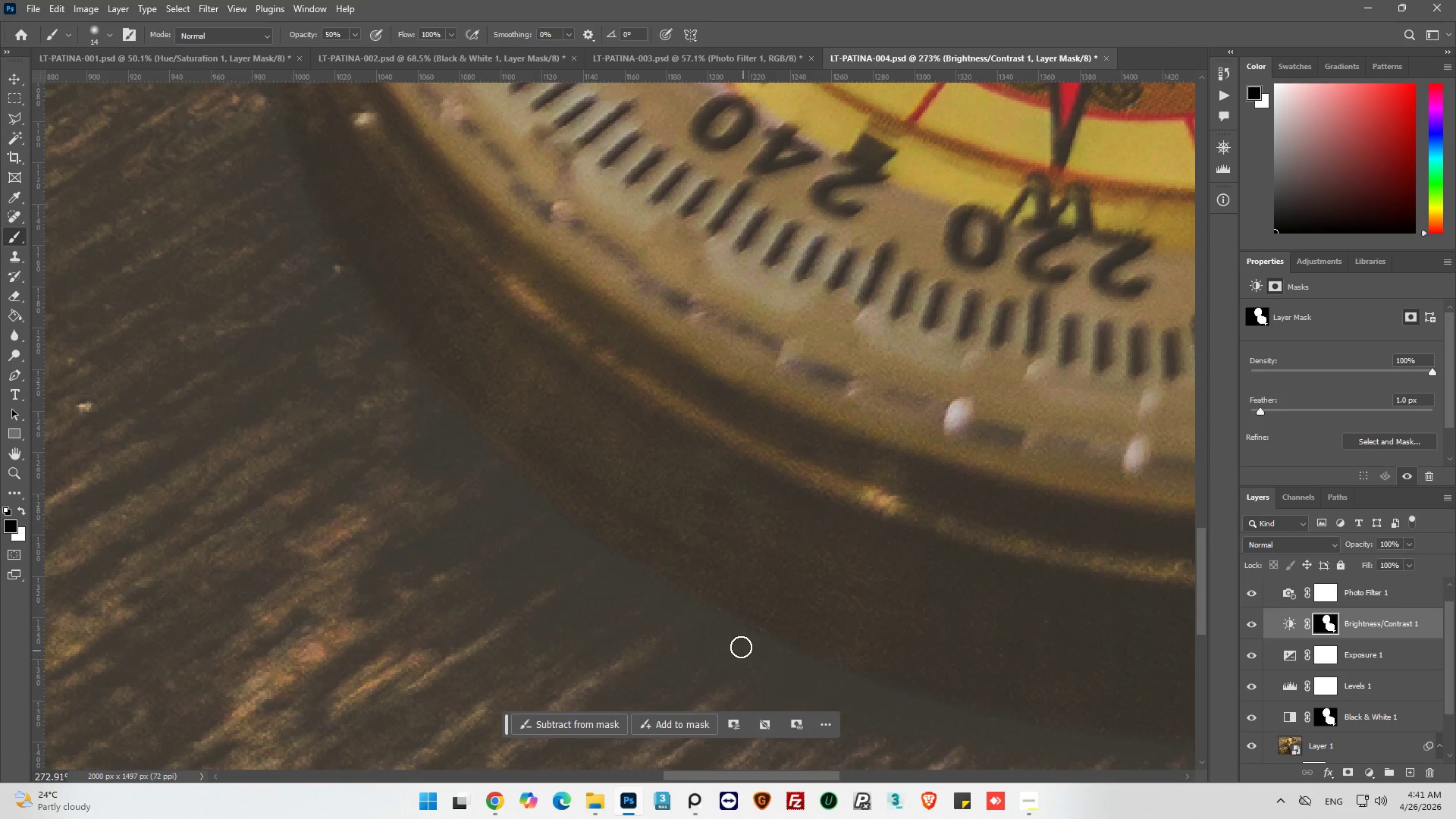 
left_click_drag(start_coordinate=[739, 638], to_coordinate=[984, 721])
 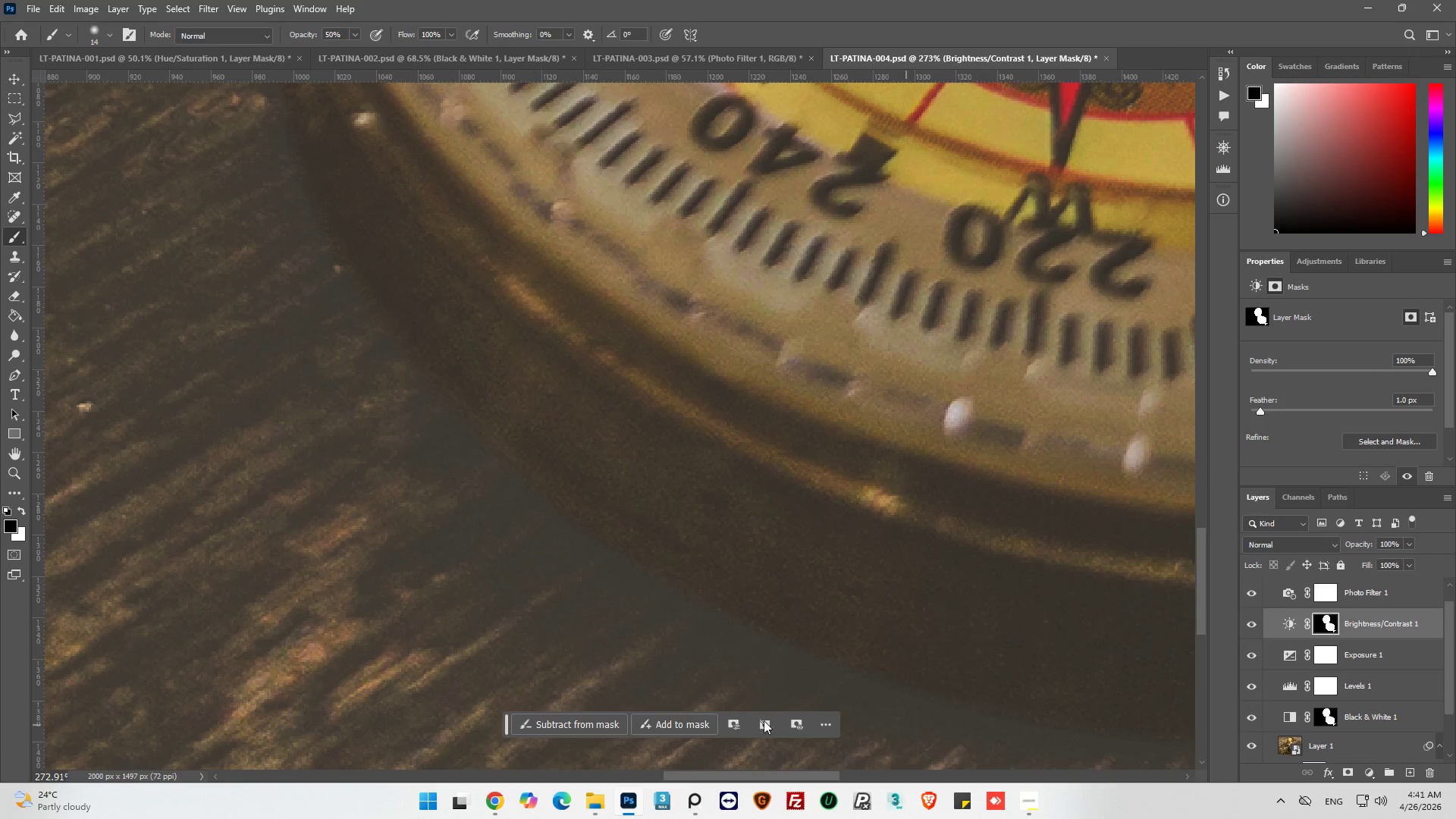 
hold_key(key=AltLeft, duration=0.33)
scroll: coordinate [354, 570], scroll_direction: down, amount: 6.0
 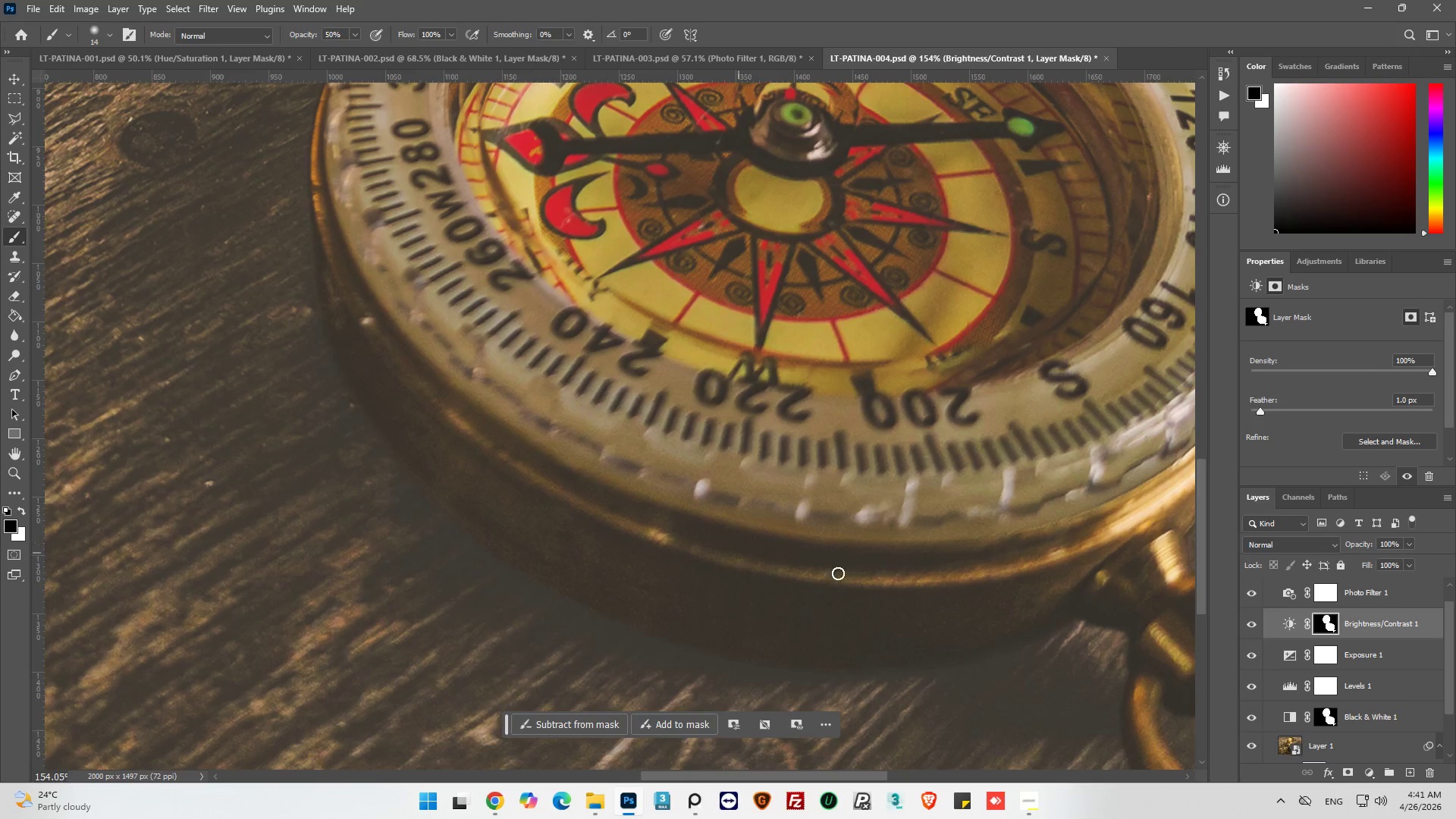 
hold_key(key=AltLeft, duration=0.48)
scroll: coordinate [808, 579], scroll_direction: down, amount: 1.0
 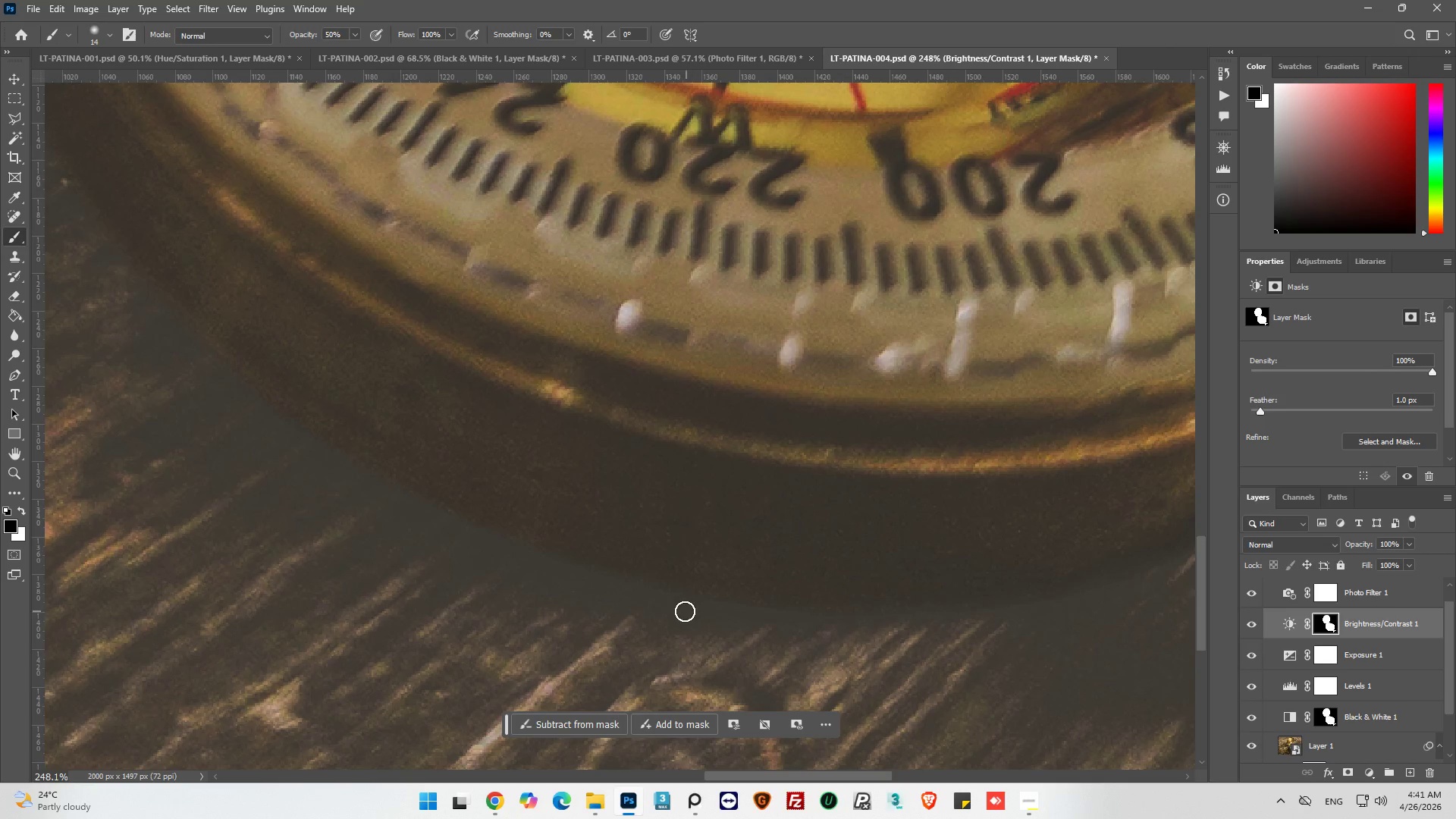 
left_click_drag(start_coordinate=[645, 598], to_coordinate=[772, 623])
 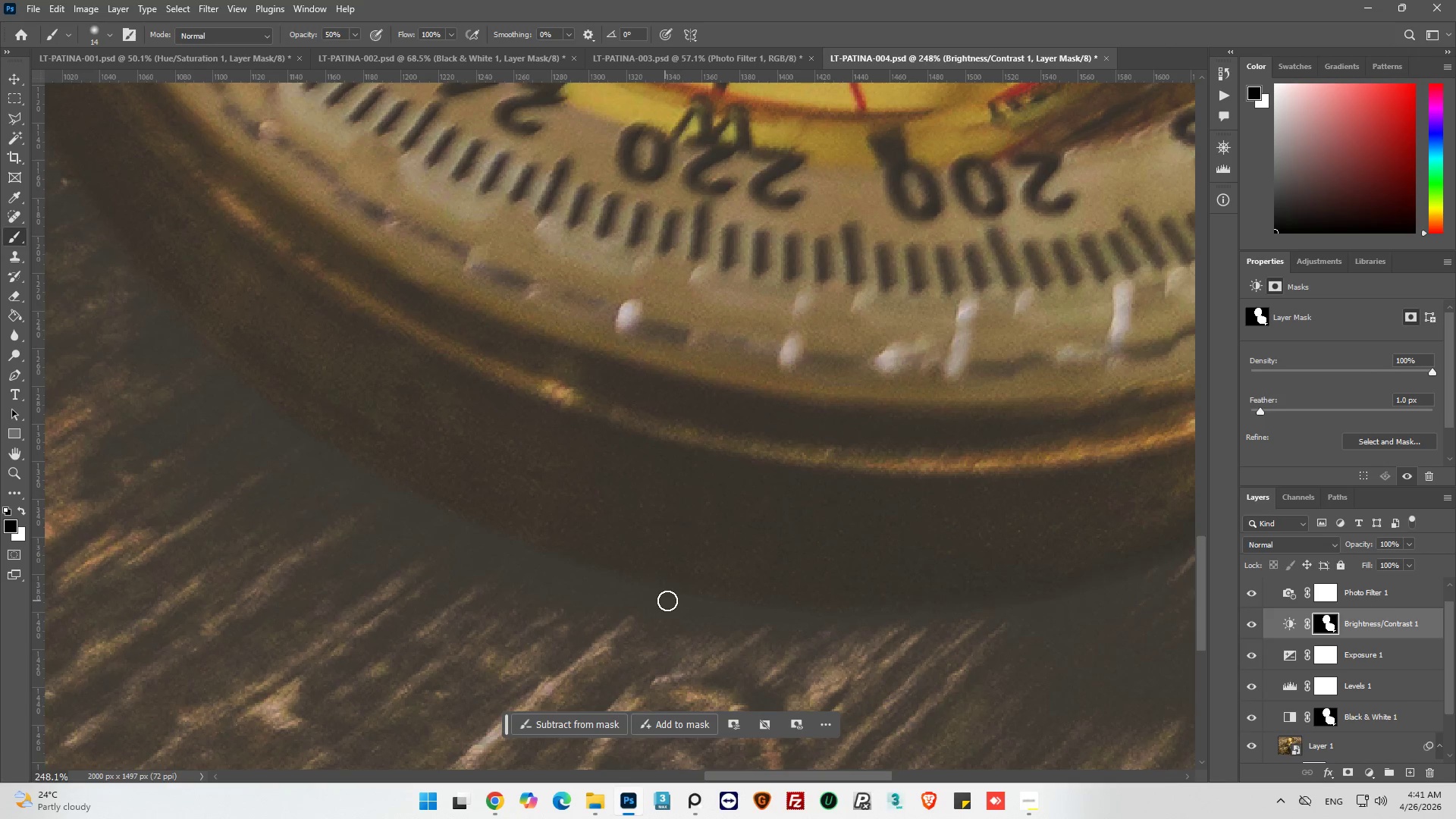 
left_click_drag(start_coordinate=[667, 601], to_coordinate=[874, 616])
 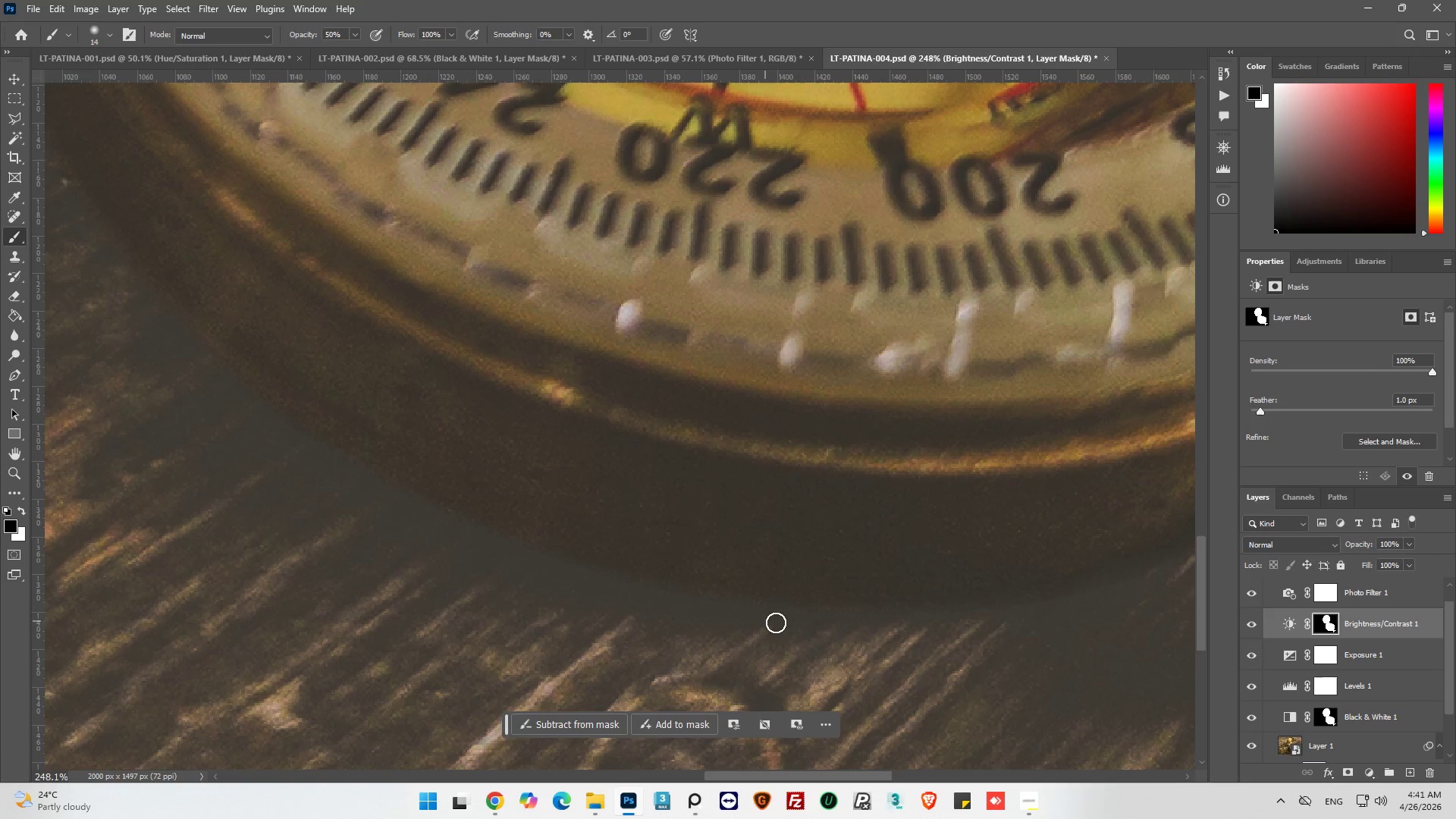 
left_click_drag(start_coordinate=[820, 625], to_coordinate=[1010, 620])
 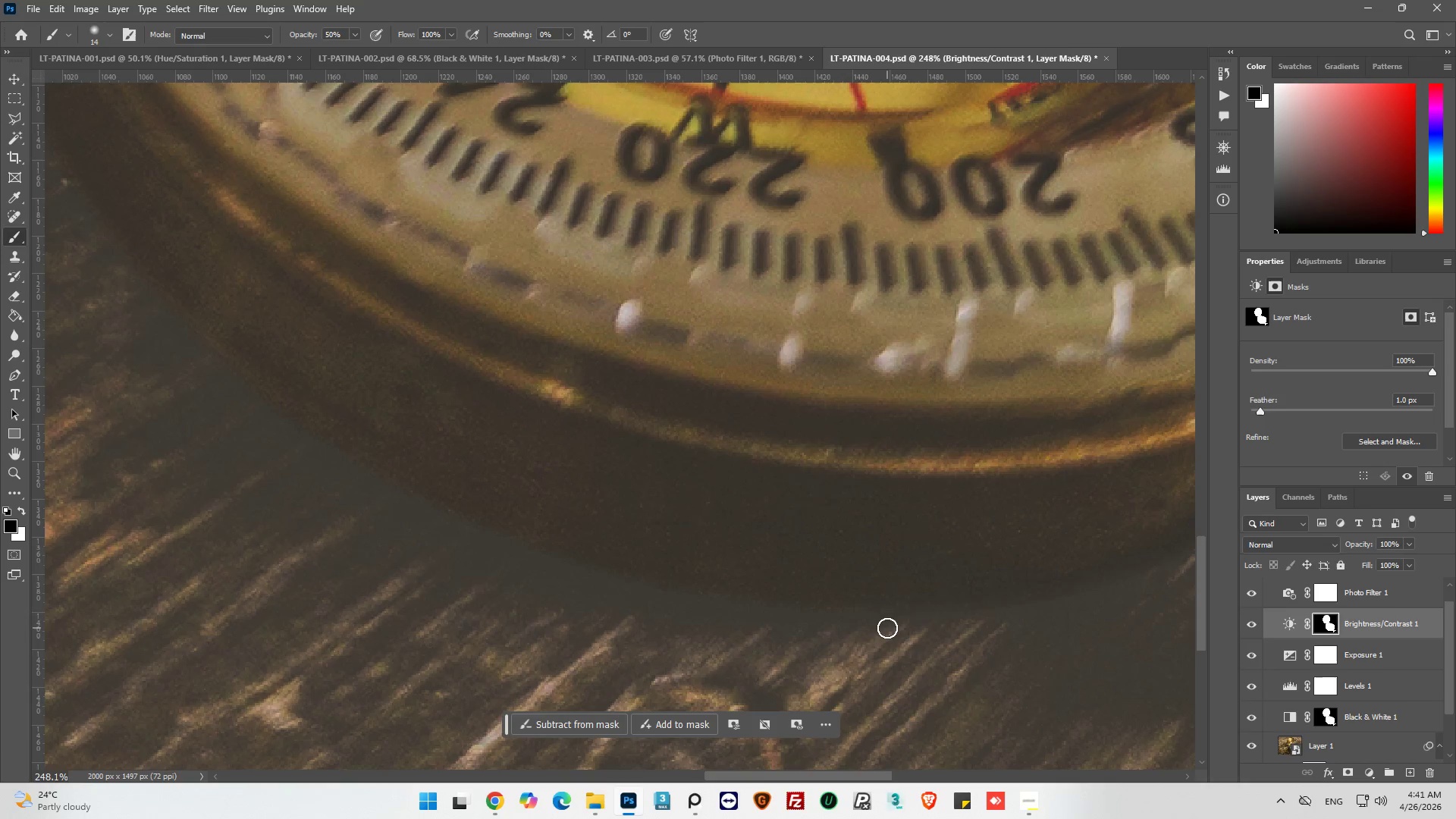 
left_click_drag(start_coordinate=[941, 617], to_coordinate=[1153, 585])
 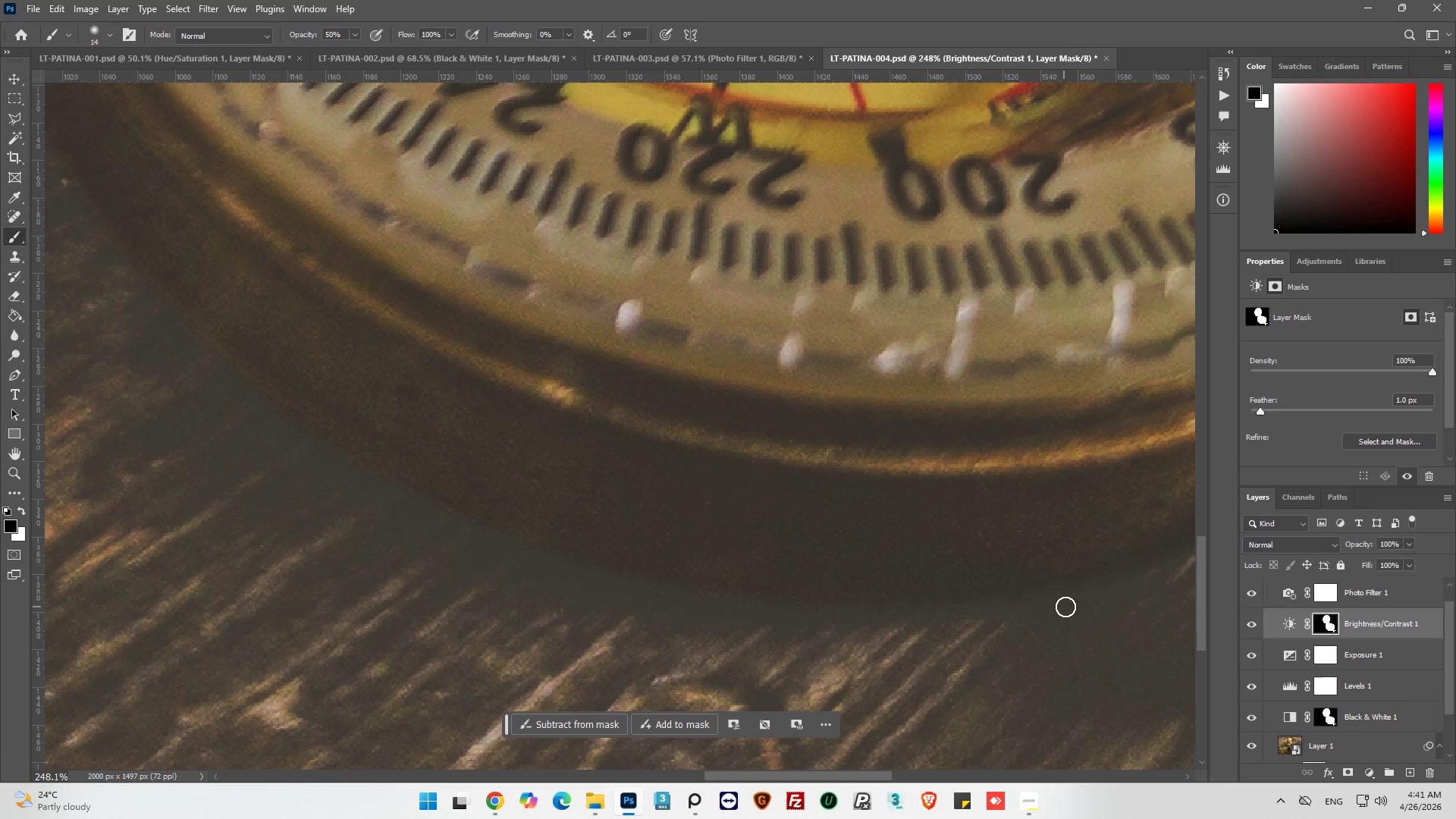 
left_click_drag(start_coordinate=[1097, 601], to_coordinate=[1140, 595])
 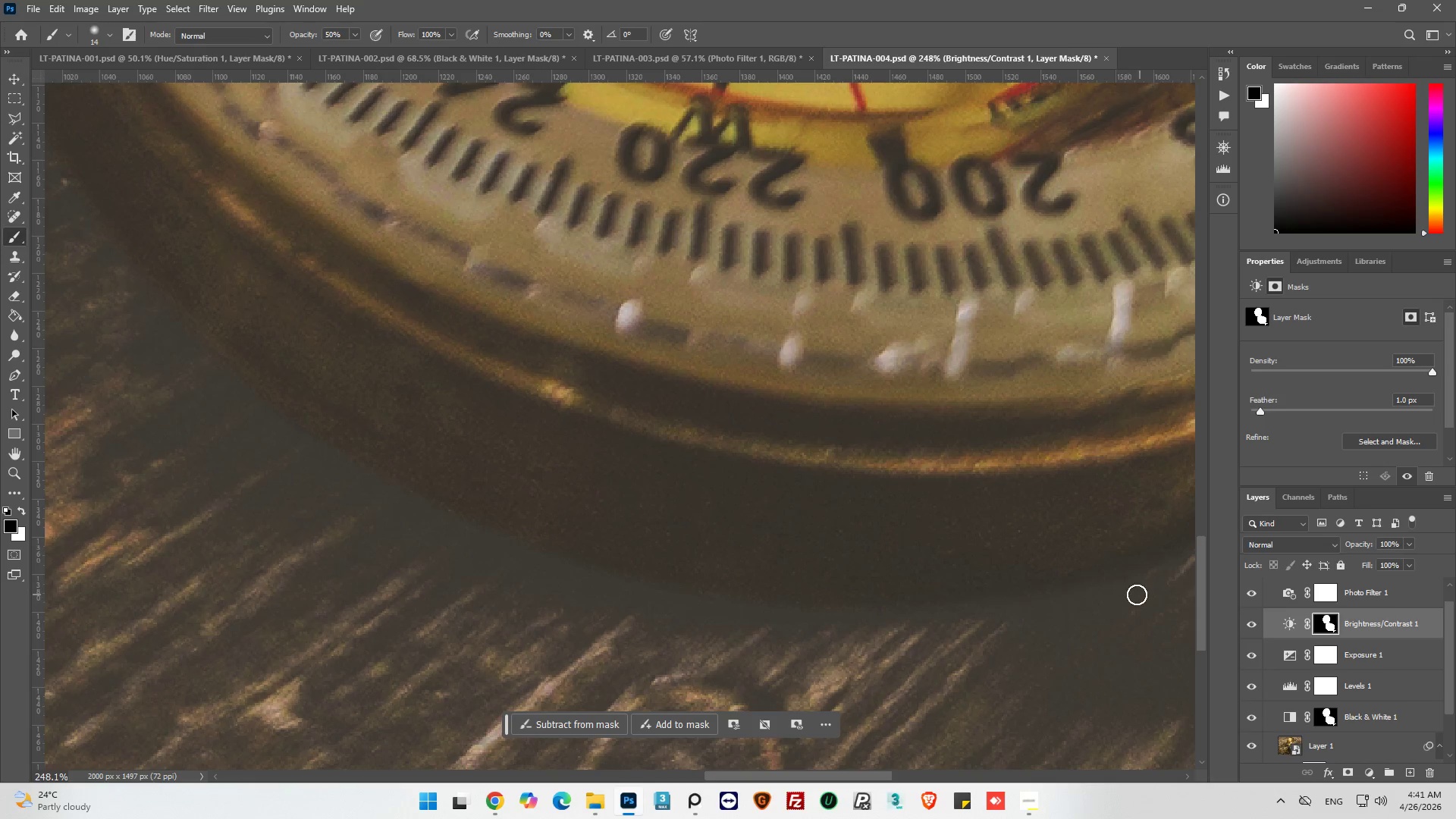 
hold_key(key=AltLeft, duration=0.58)
scroll: coordinate [454, 548], scroll_direction: down, amount: 11.0
 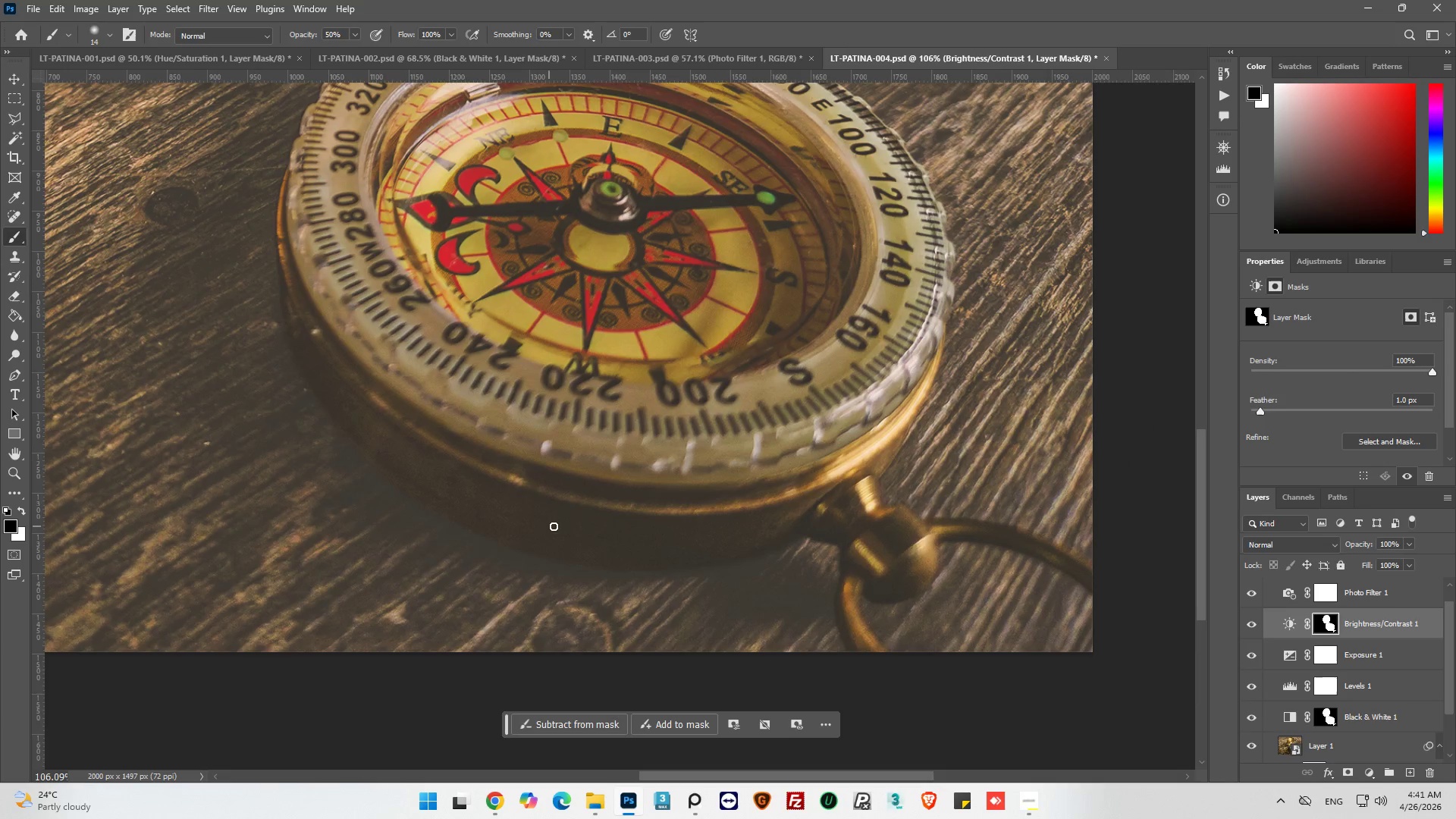 
scroll: coordinate [574, 519], scroll_direction: up, amount: 5.0
 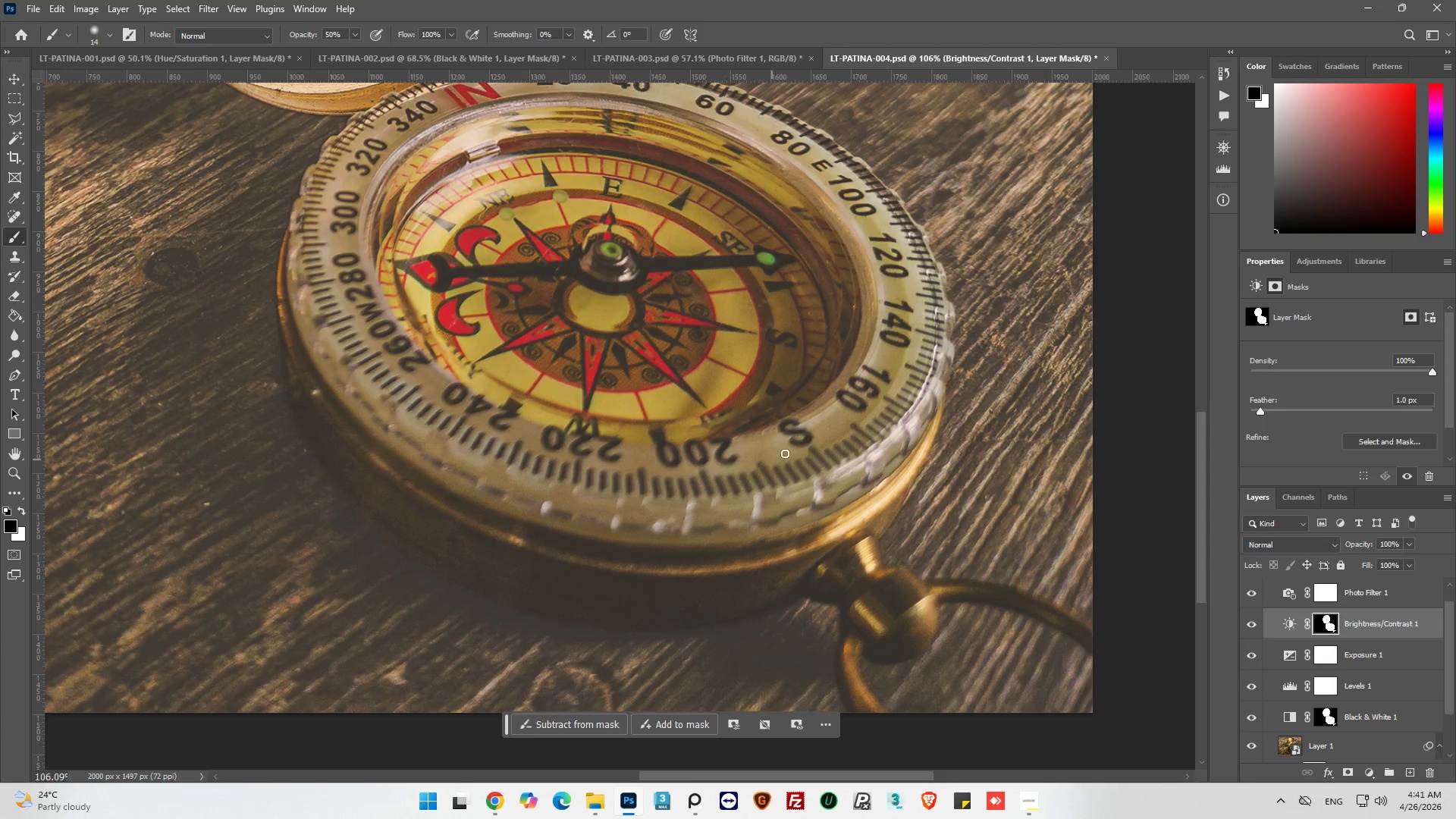 
hold_key(key=AltLeft, duration=0.34)
scroll: coordinate [815, 449], scroll_direction: down, amount: 4.0
 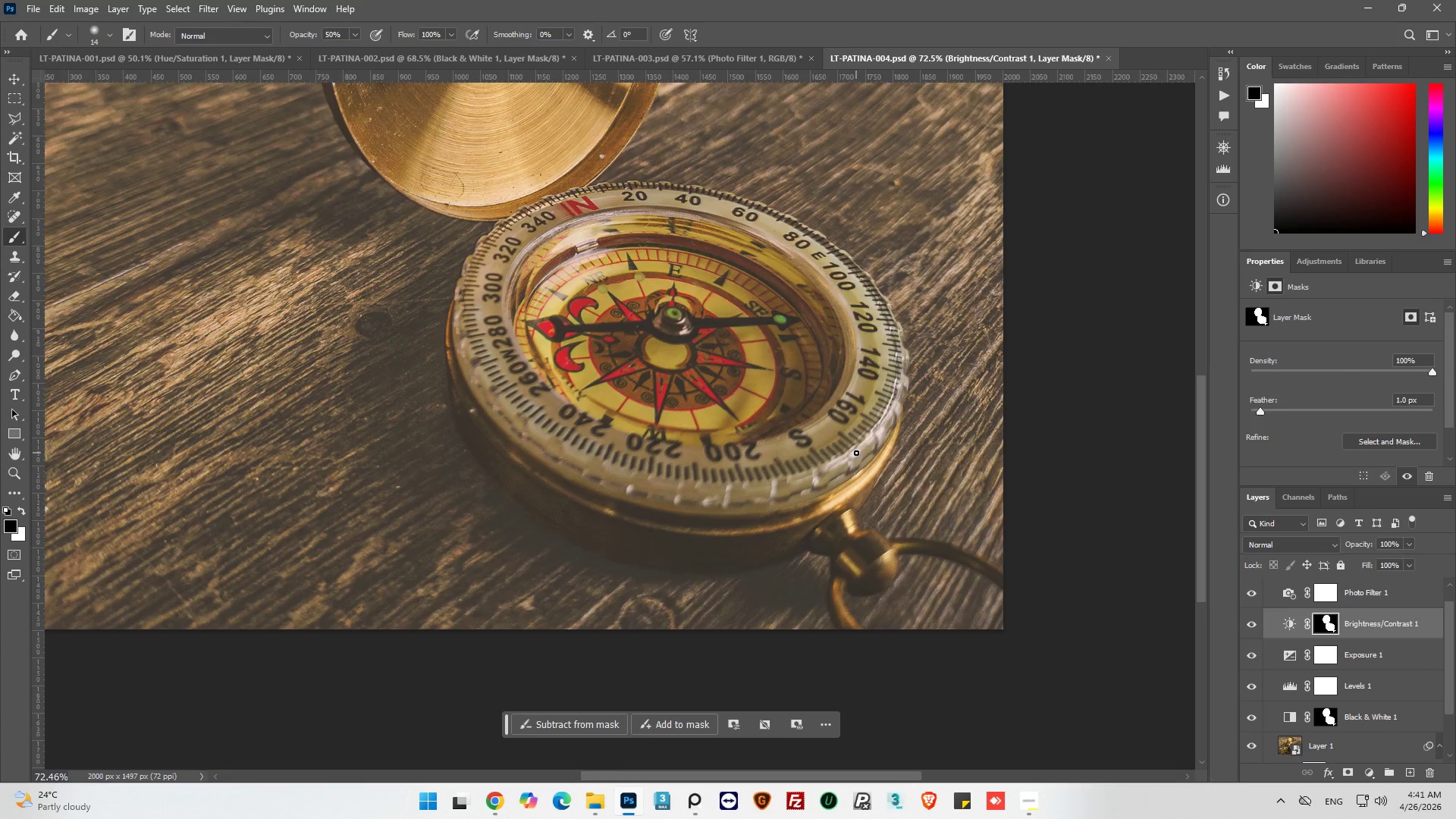 
scroll: coordinate [788, 419], scroll_direction: up, amount: 11.0
 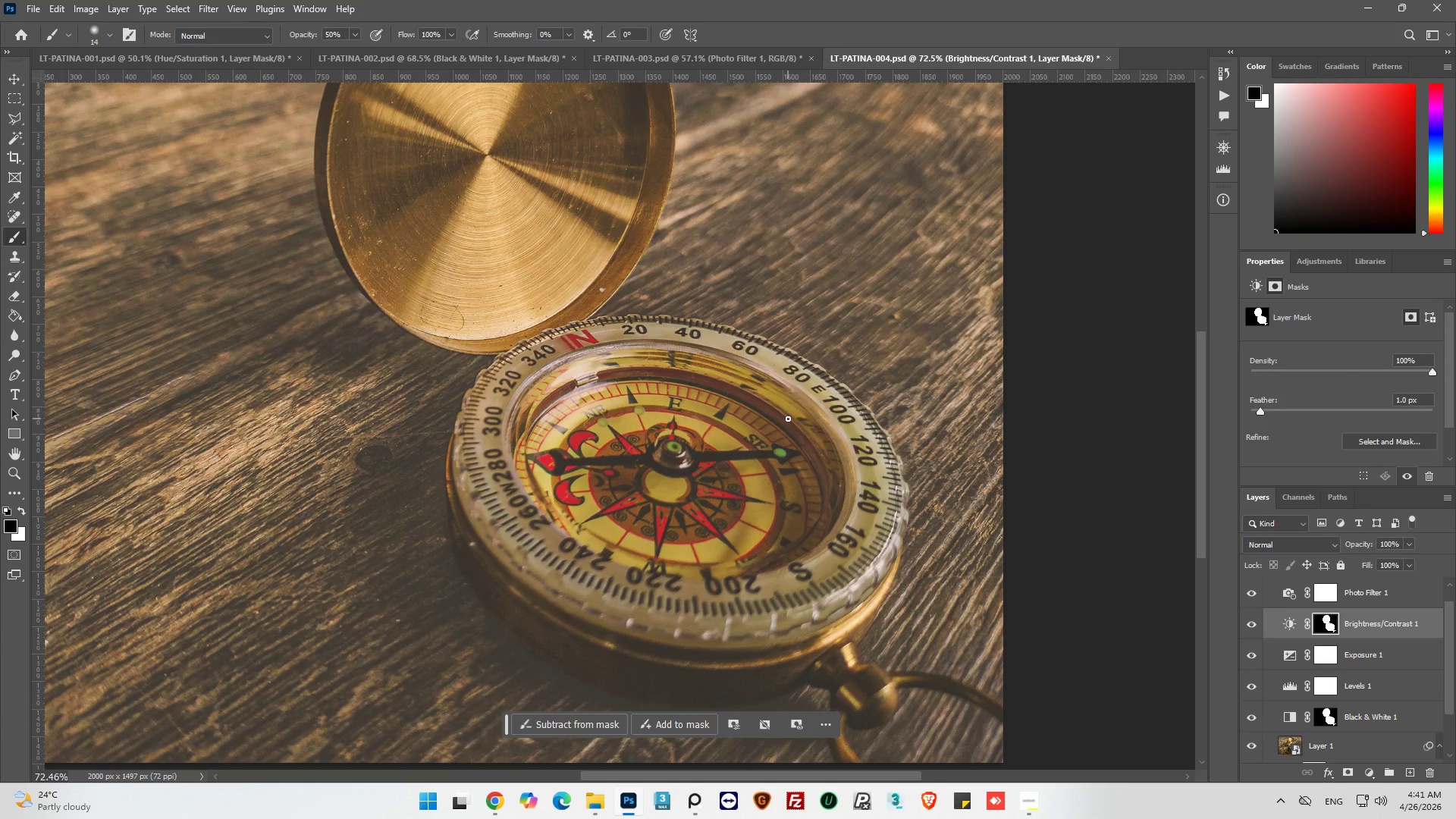 
hold_key(key=AltLeft, duration=0.34)
scroll: coordinate [788, 419], scroll_direction: down, amount: 4.0
 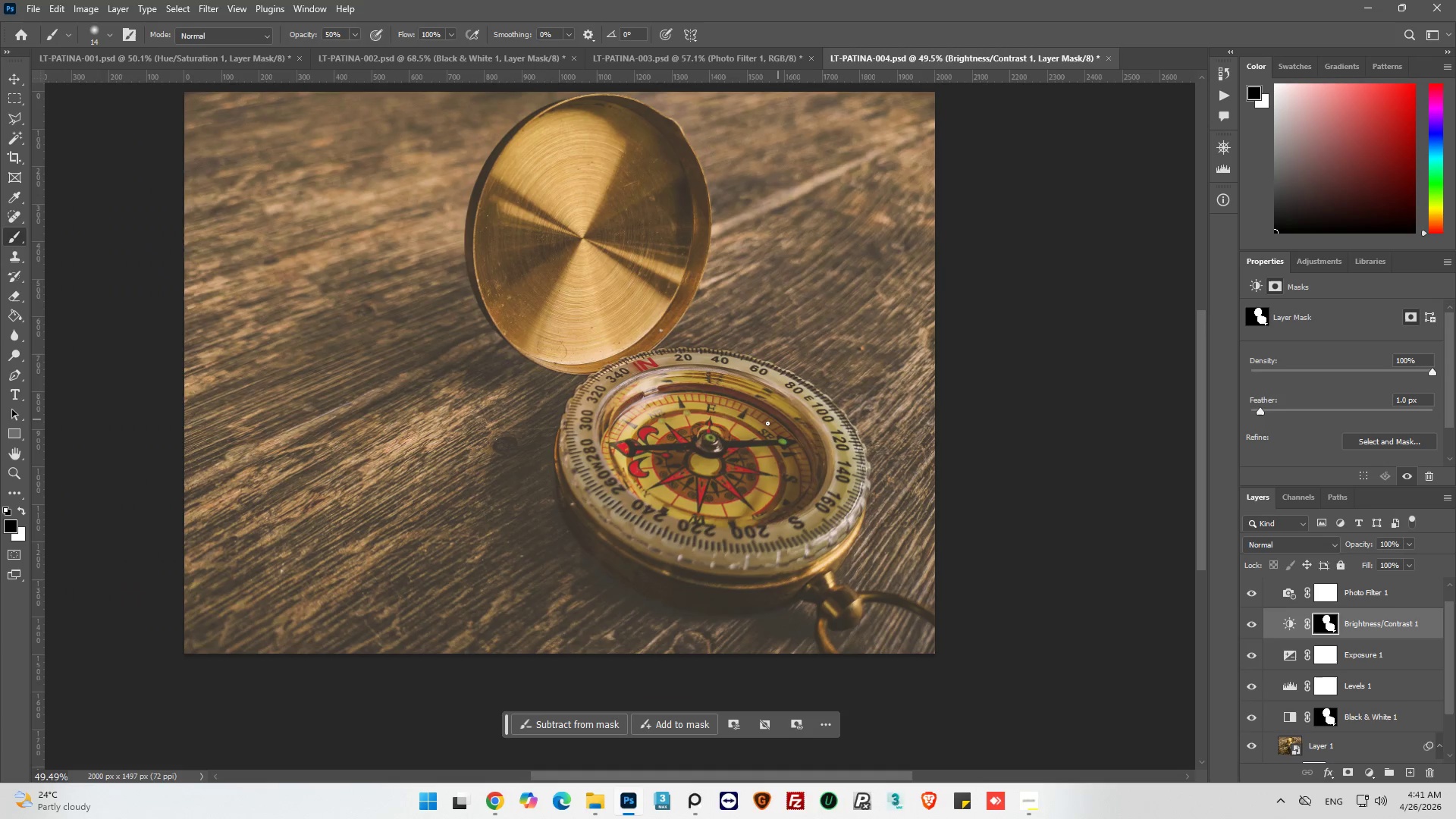 
wait(9.83)
 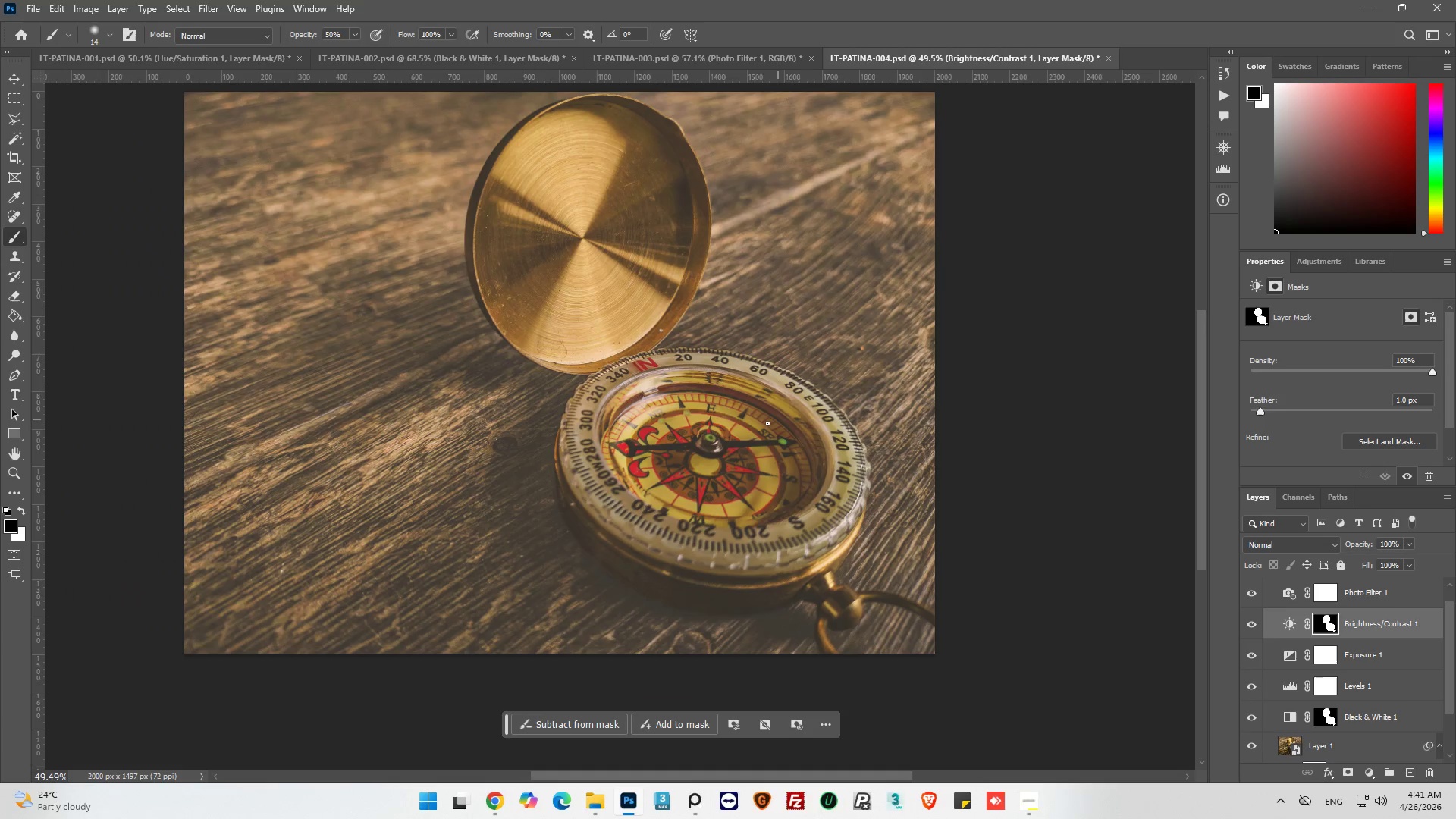 
left_click([1257, 624])
 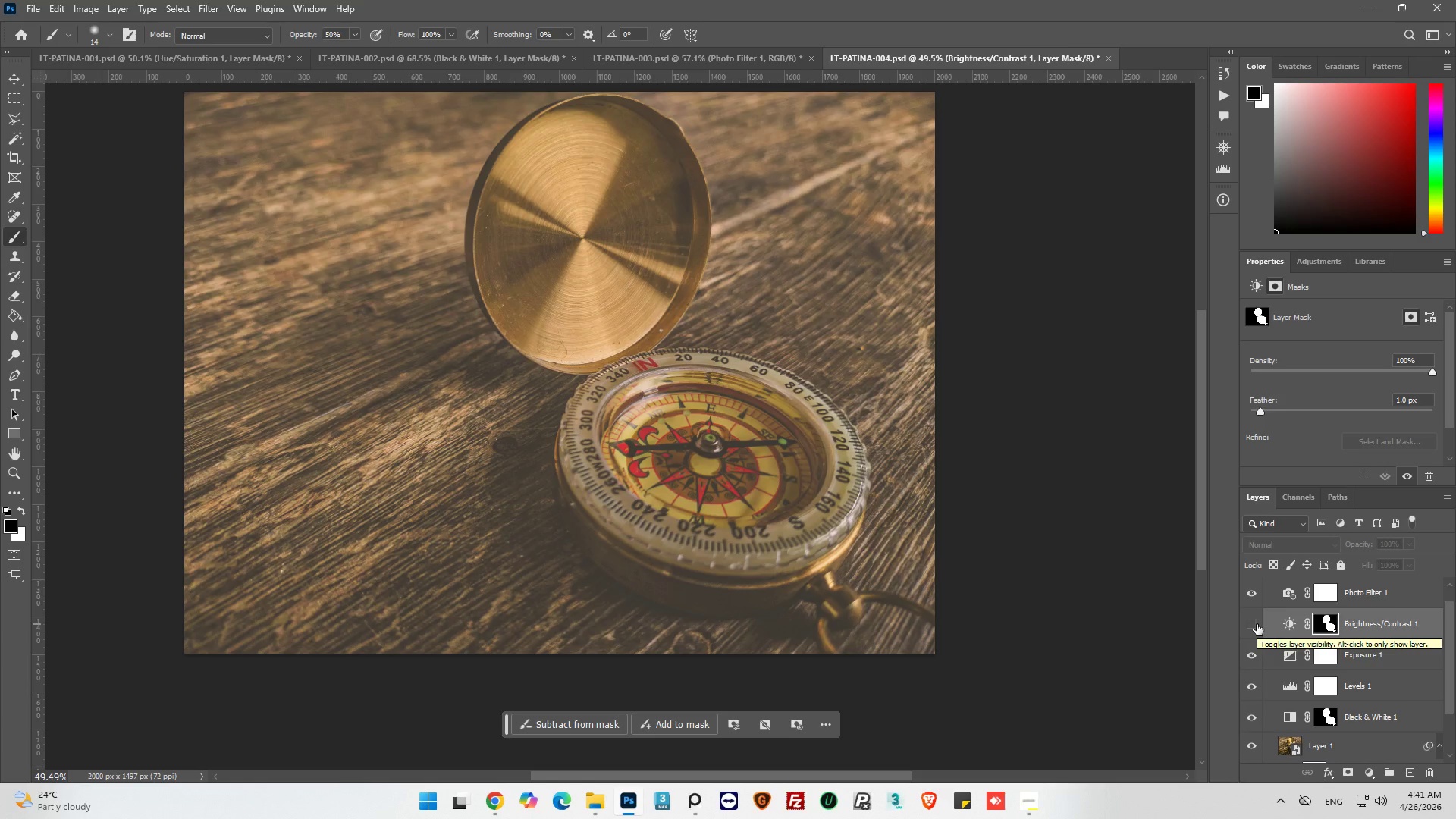 
left_click([1257, 624])
 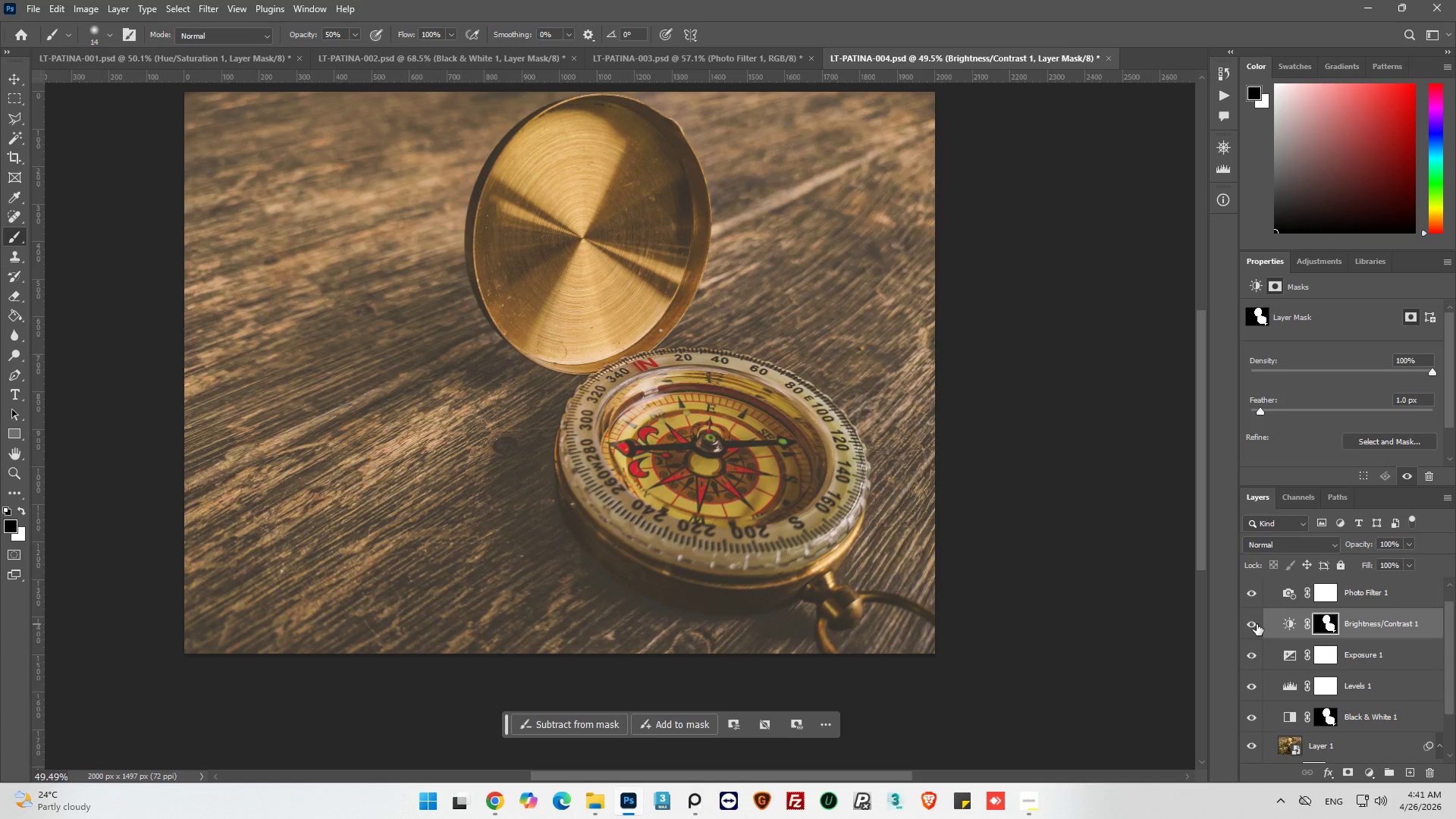 
left_click([1257, 624])
 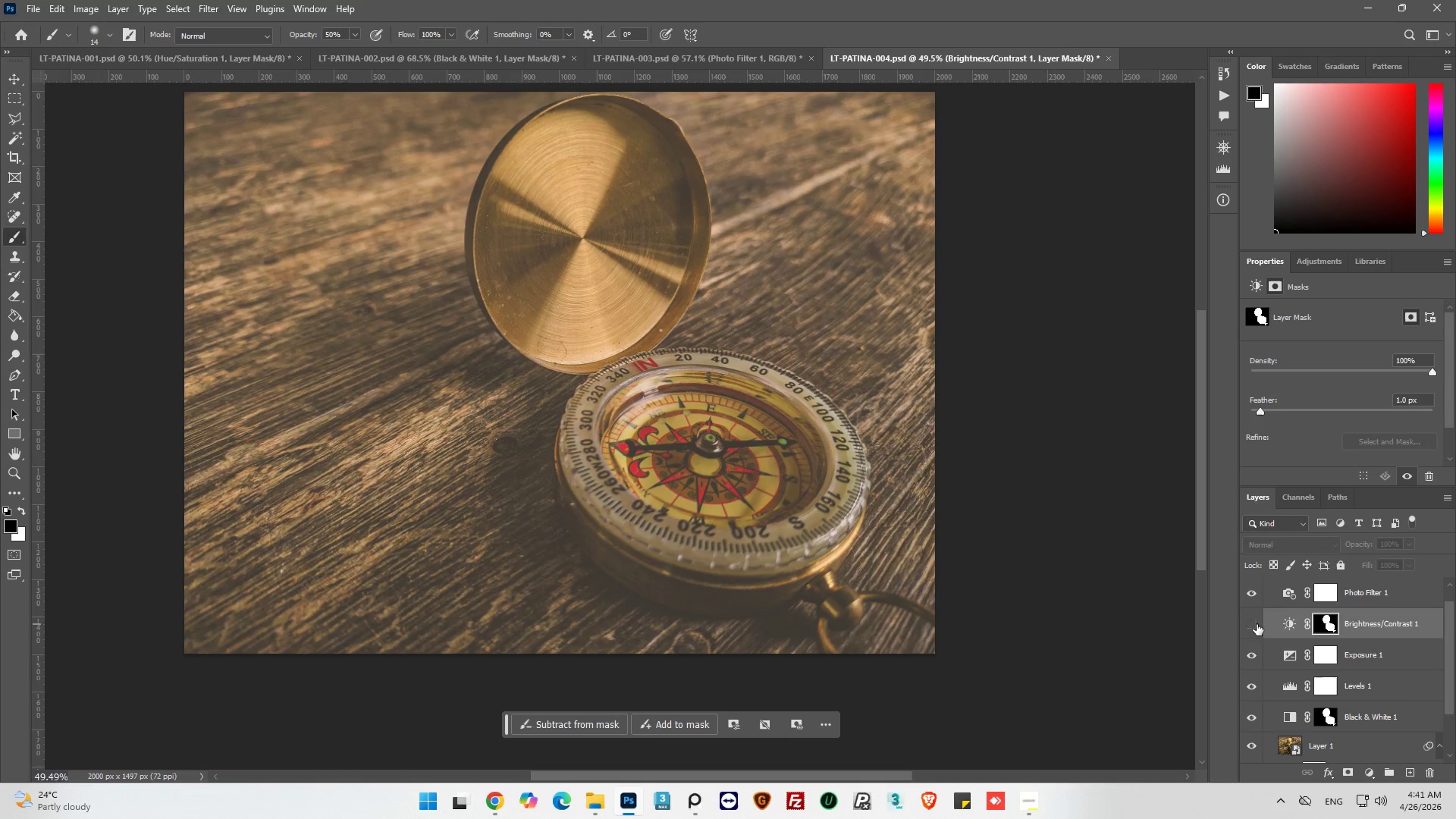 
left_click([1257, 624])
 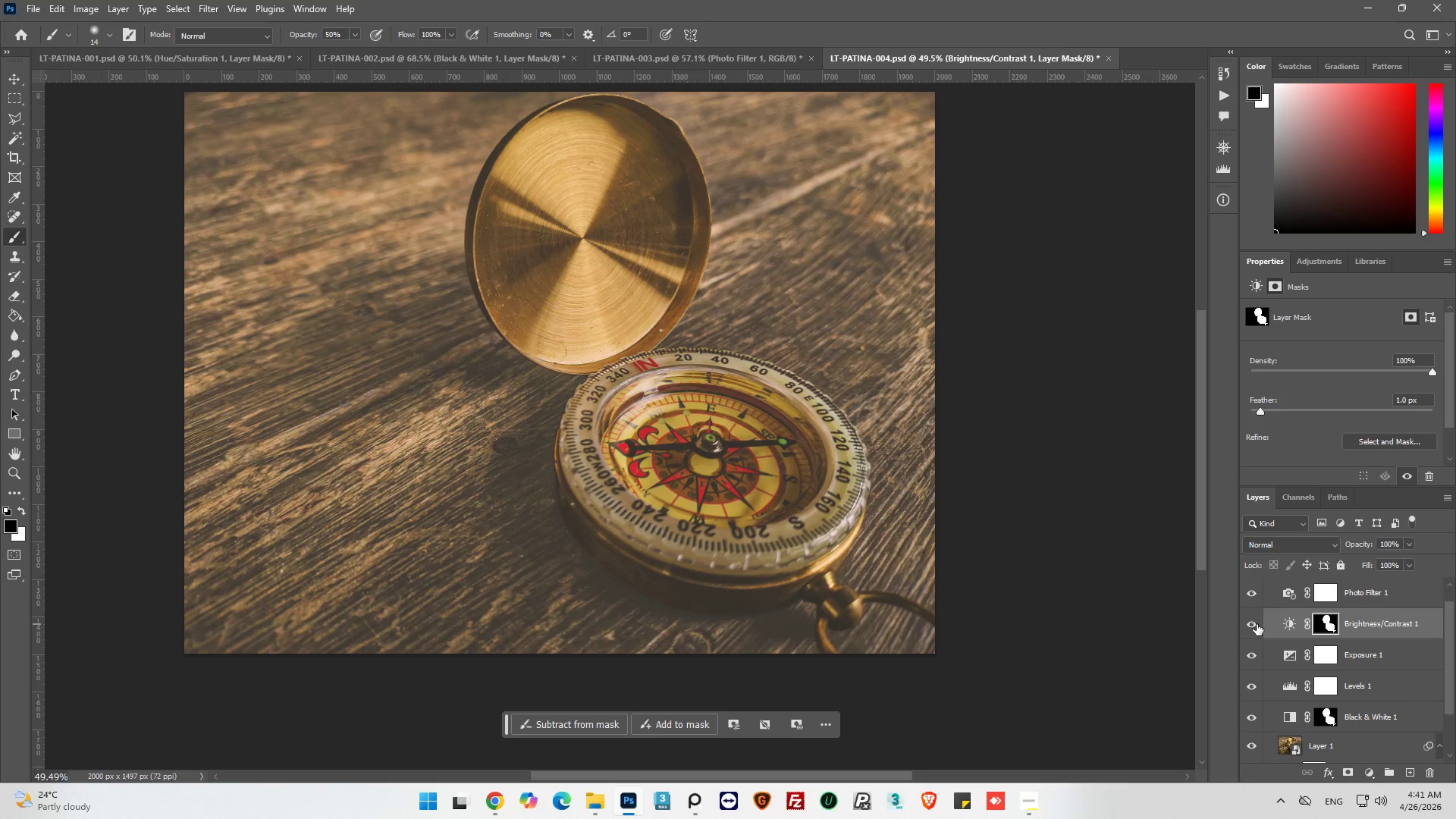 
left_click([1257, 624])
 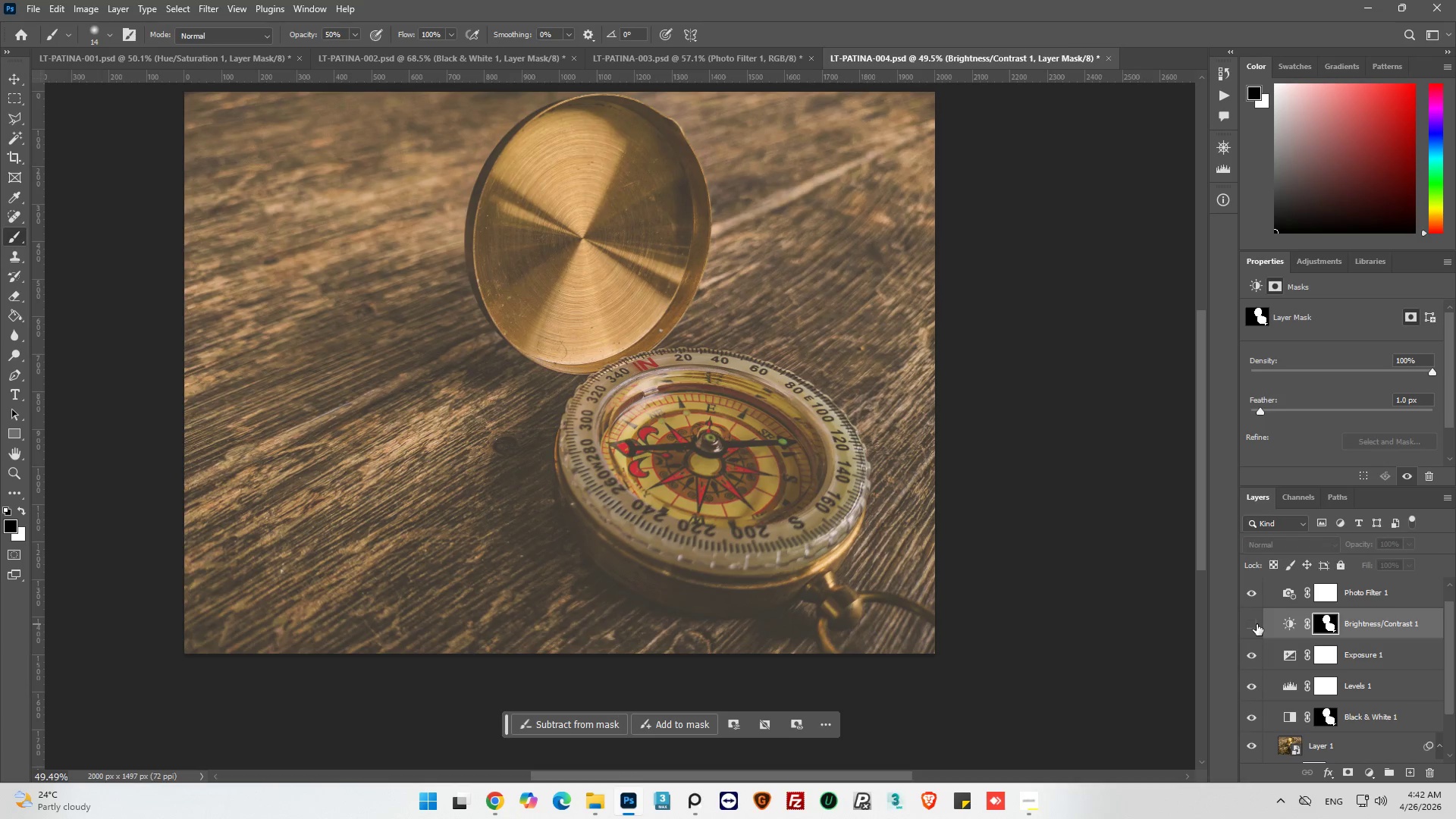 
left_click([1257, 624])
 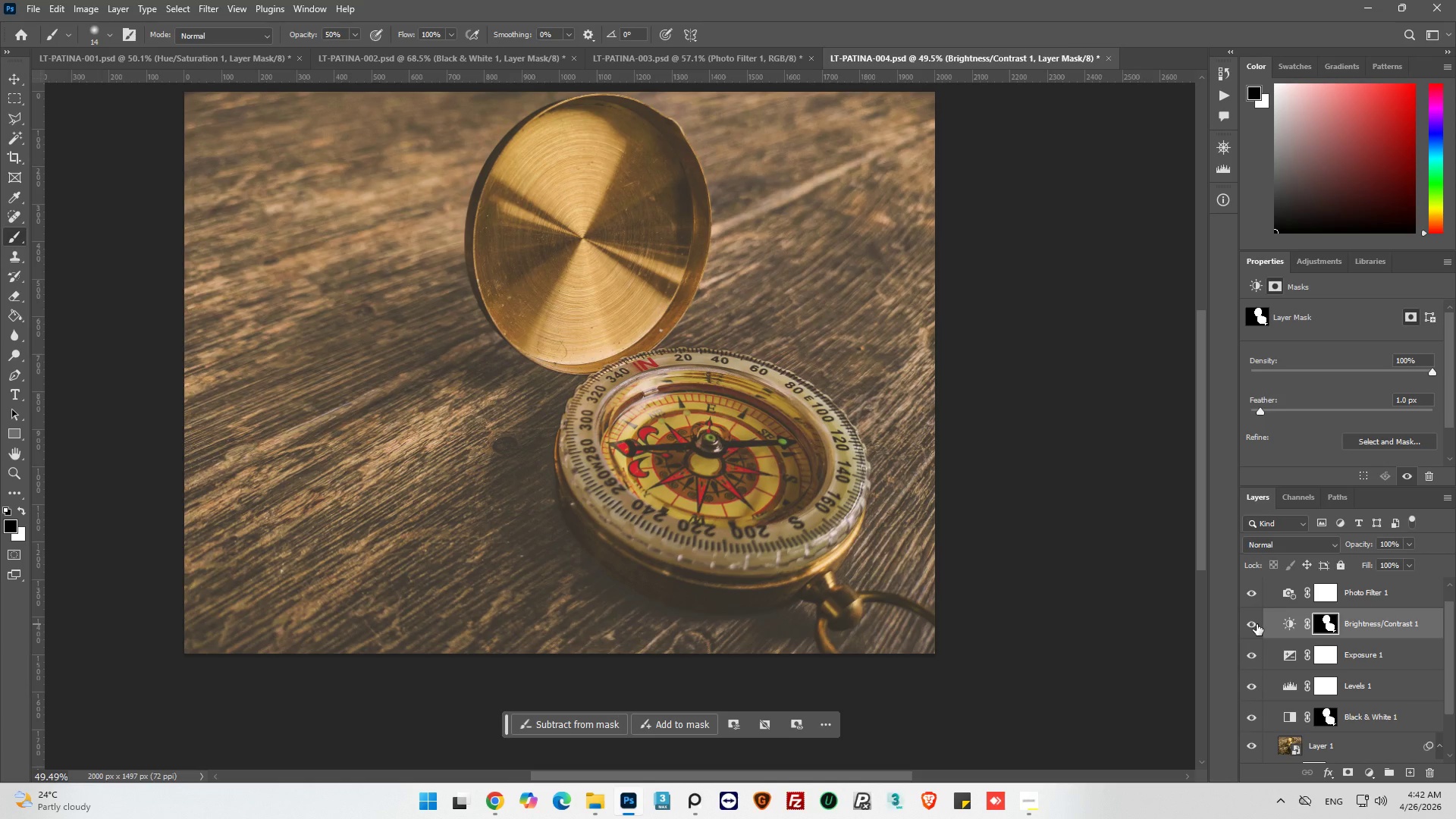 
left_click([1257, 624])
 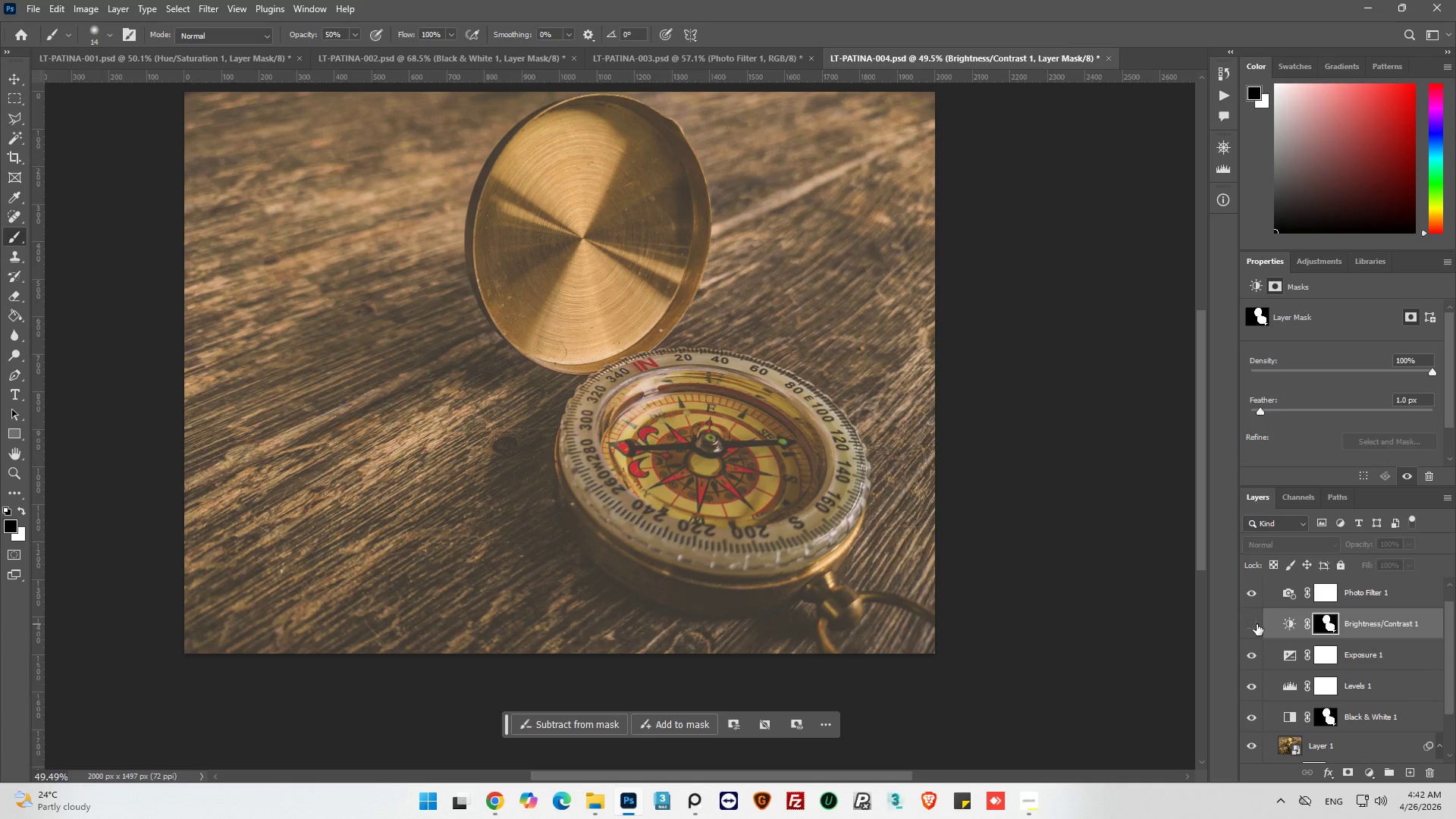 
left_click([1257, 624])
 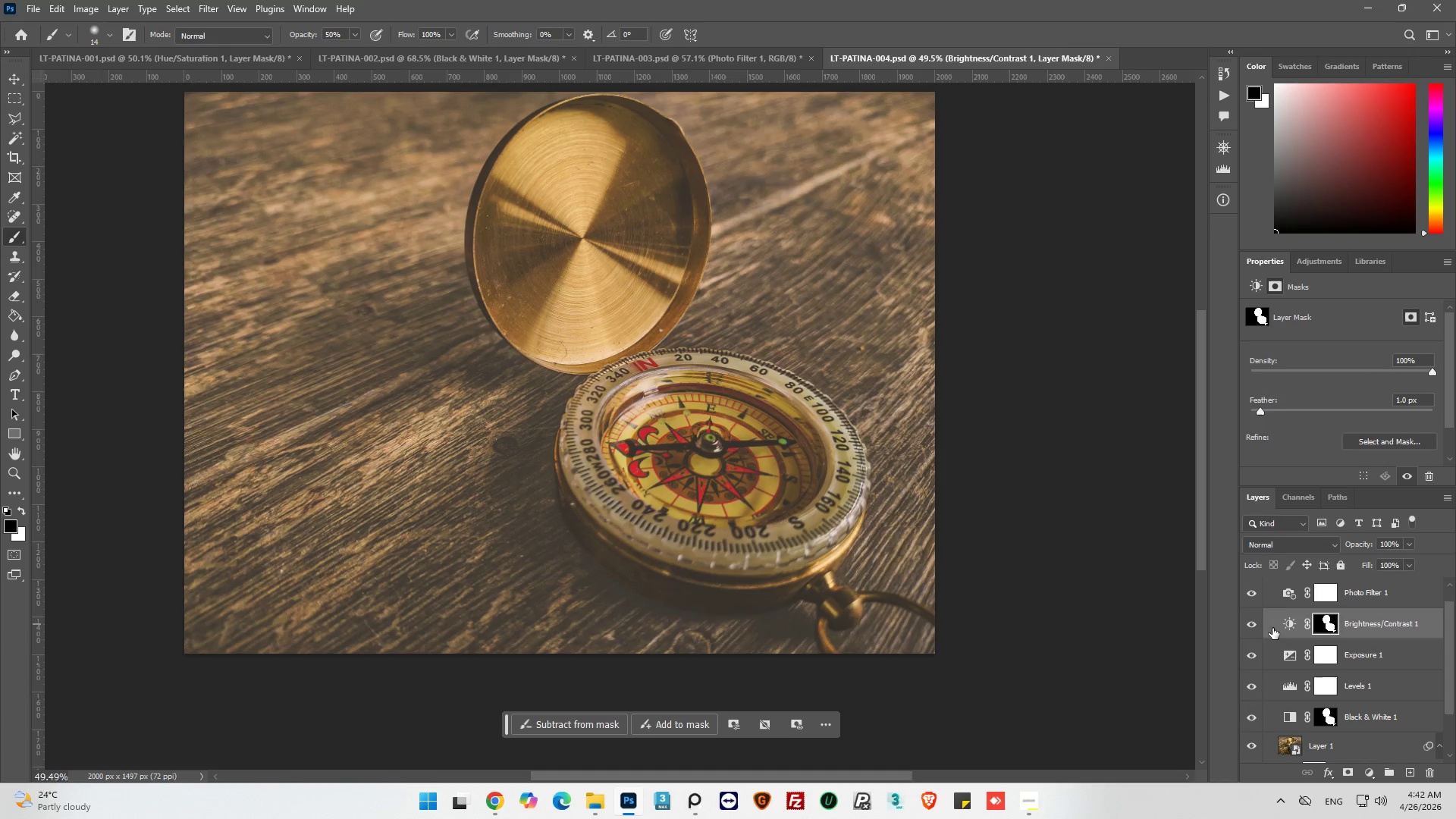 
left_click([1283, 622])
 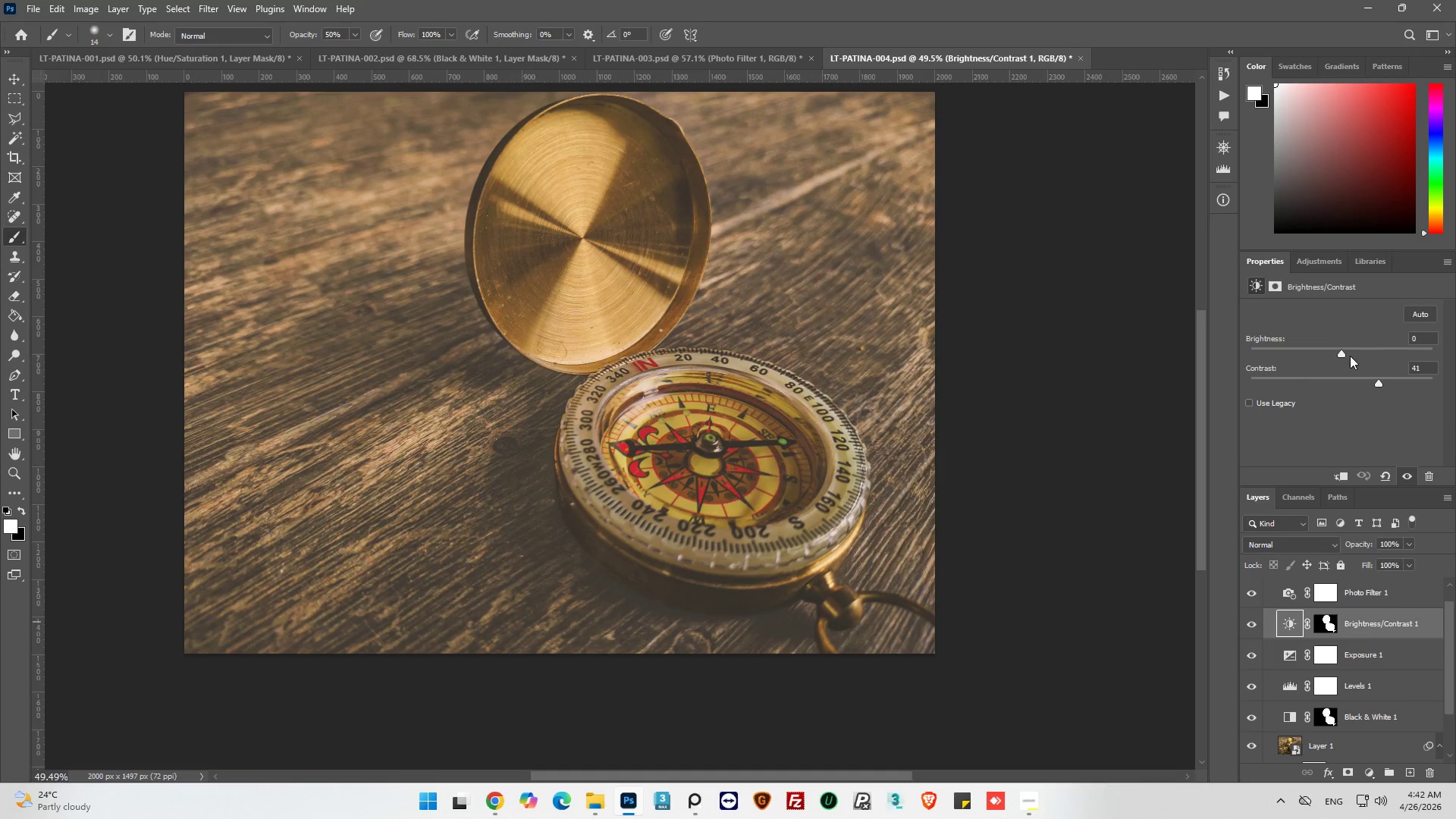 
left_click_drag(start_coordinate=[1343, 353], to_coordinate=[1350, 353])
 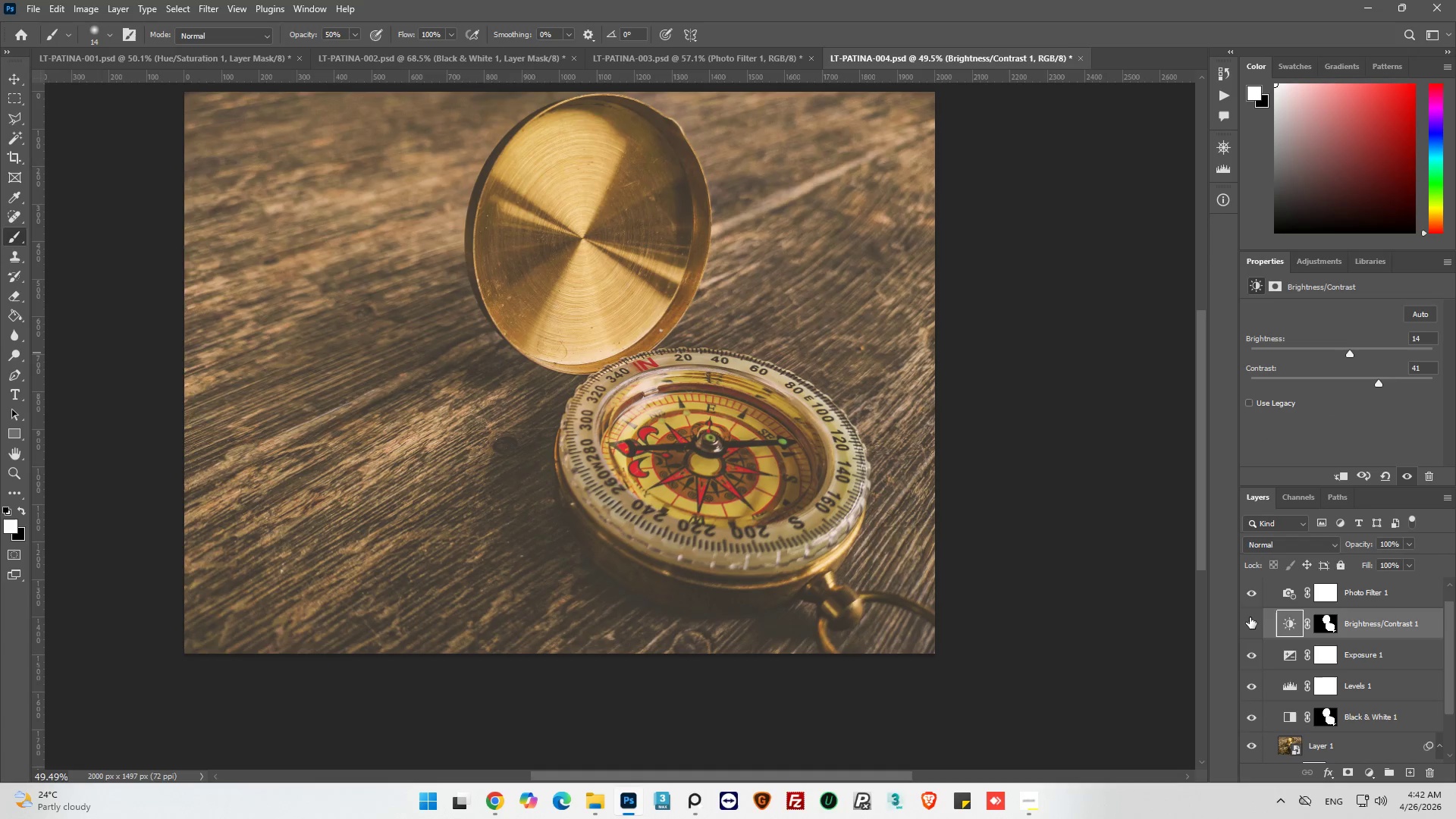 
left_click([1250, 623])
 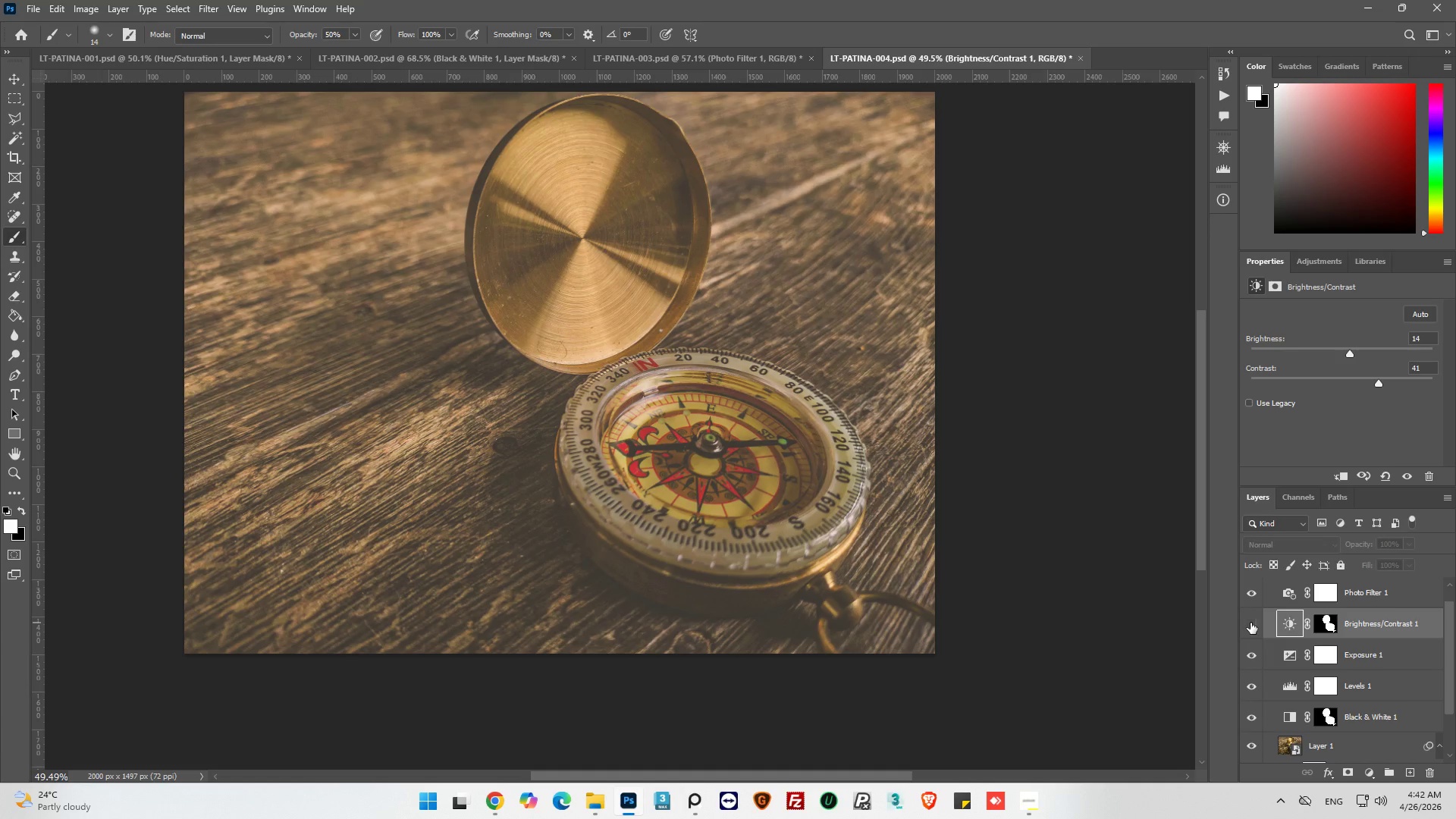 
left_click([1250, 623])
 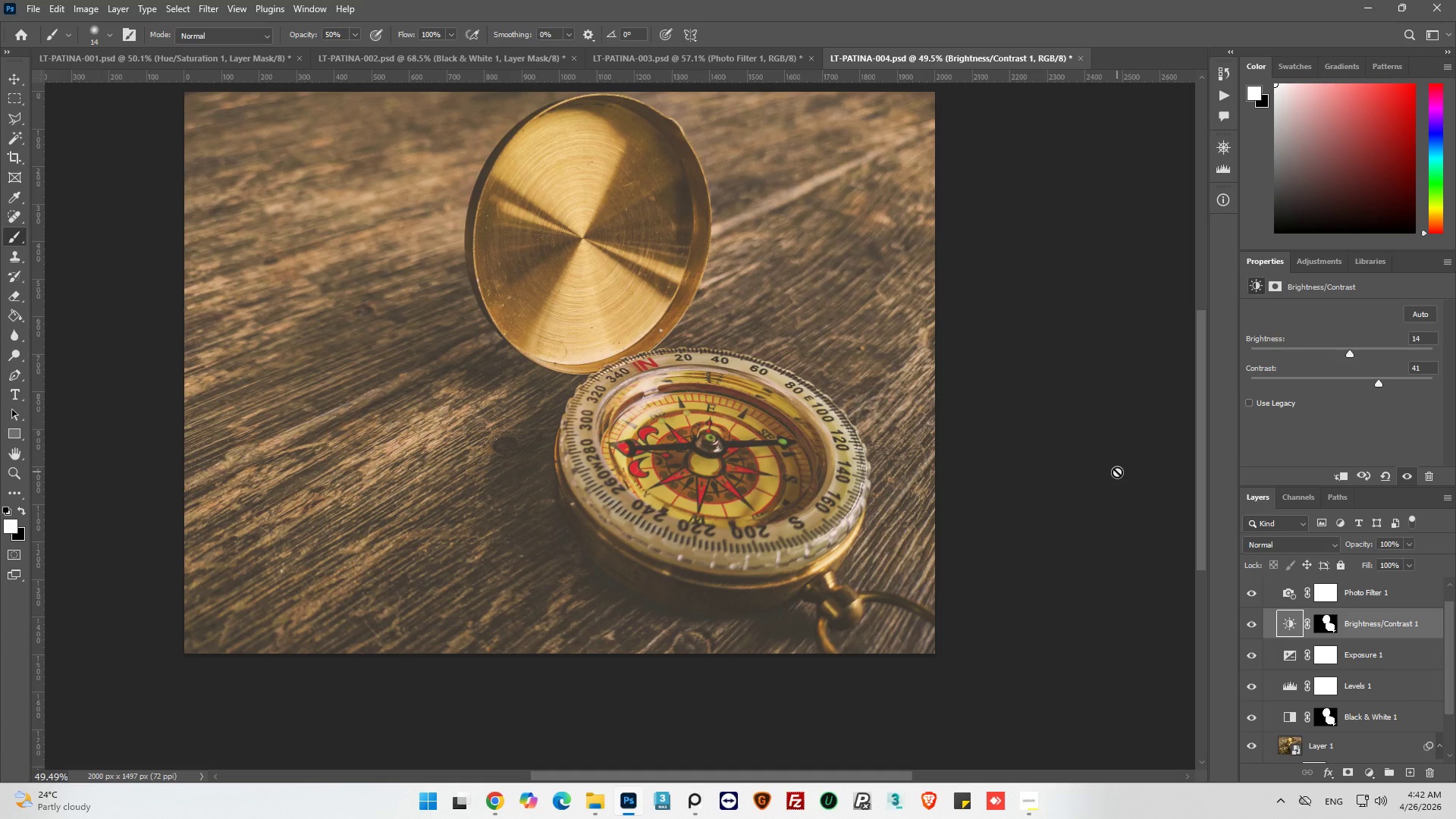 
wait(8.56)
 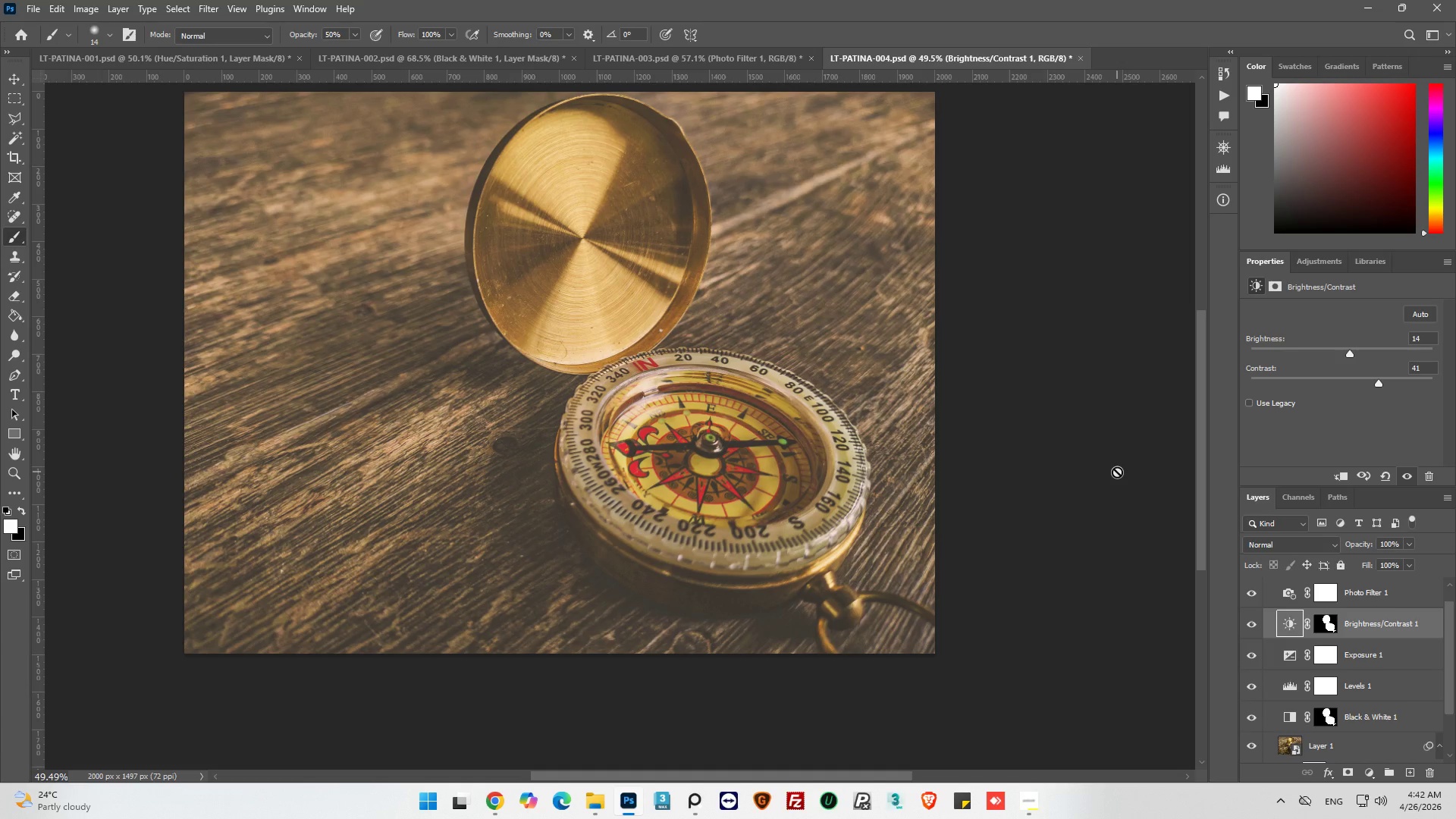 
scroll: coordinate [770, 554], scroll_direction: up, amount: 5.0
 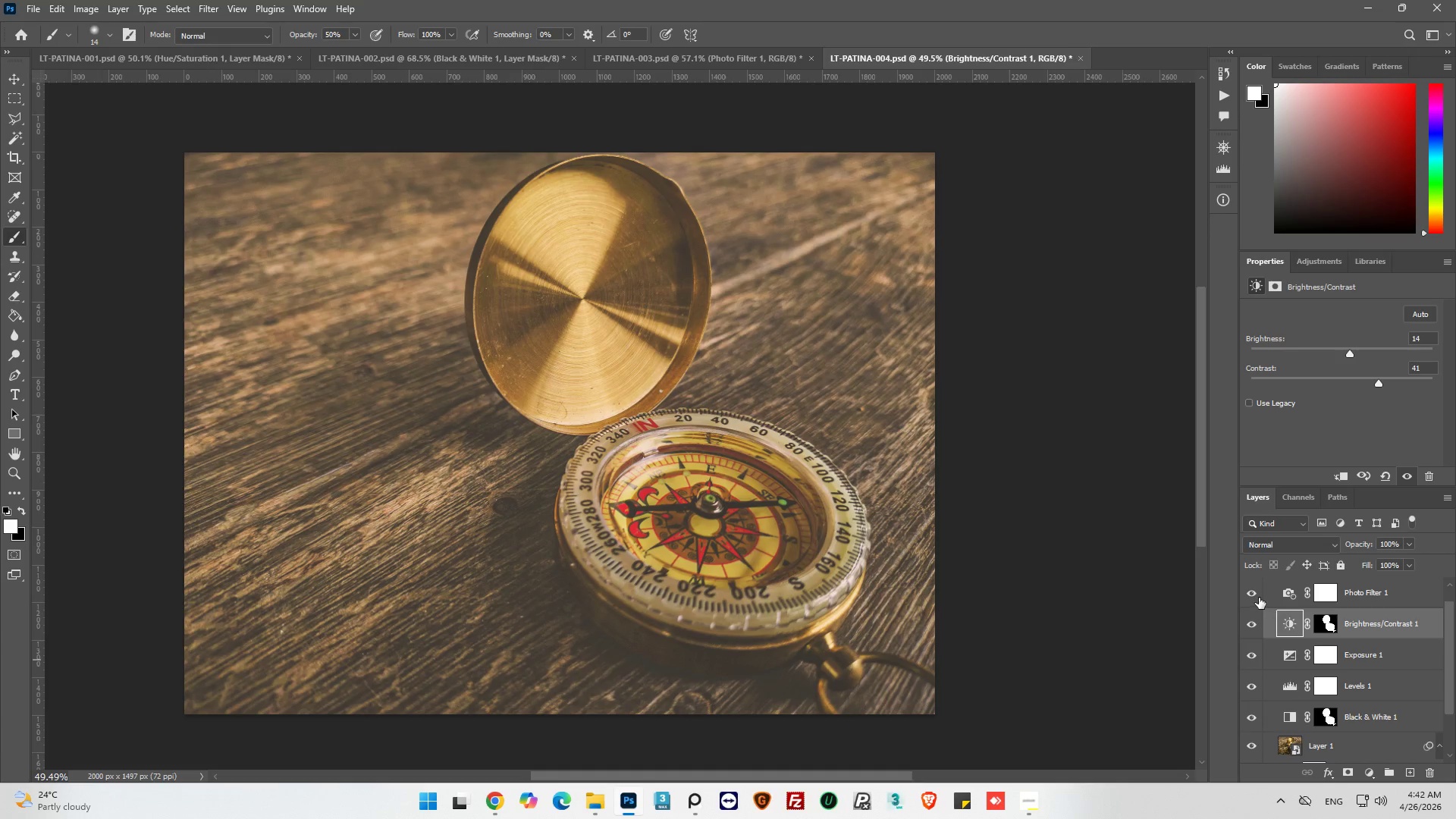 
left_click([1250, 593])
 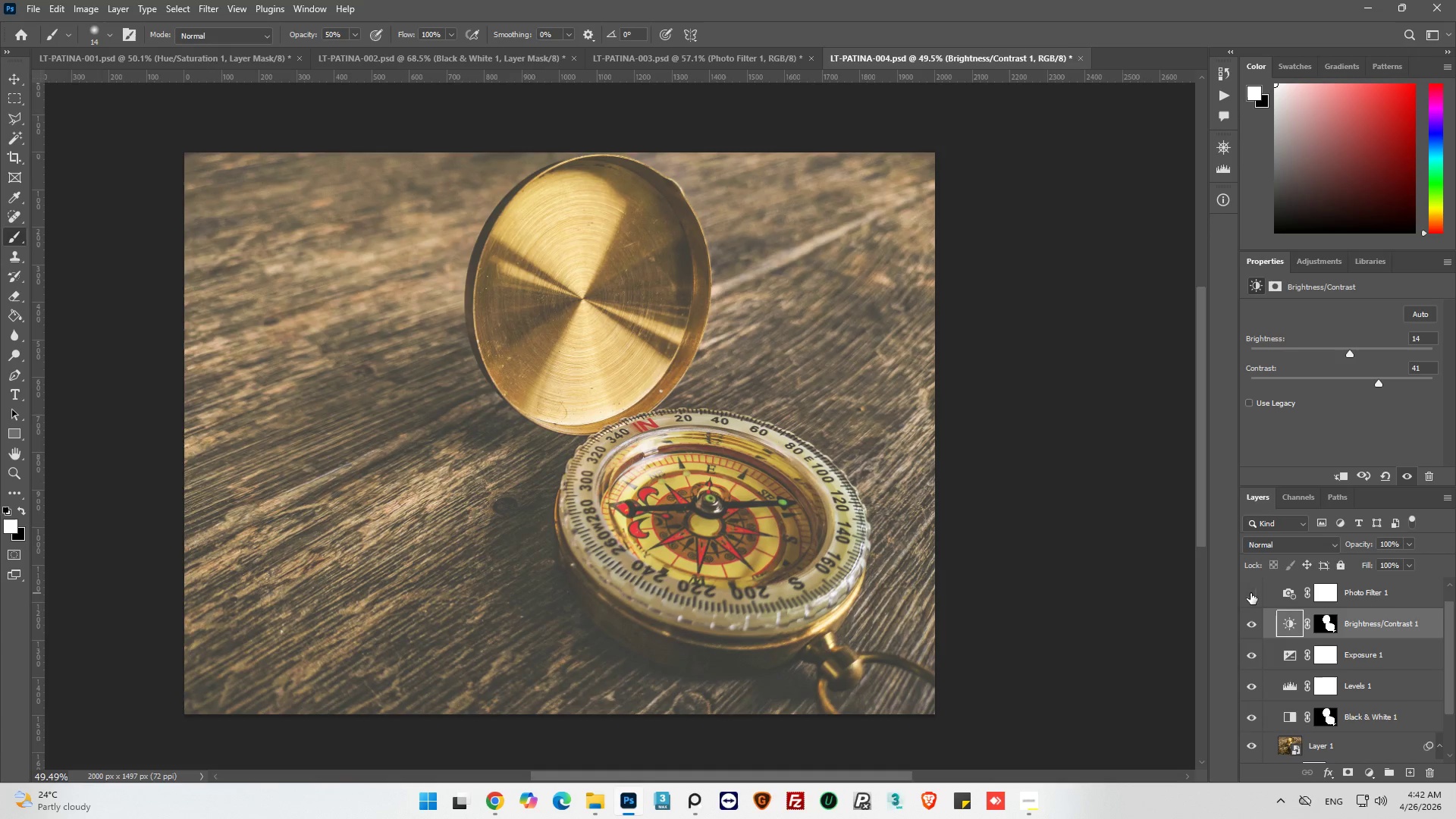 
left_click([1250, 593])
 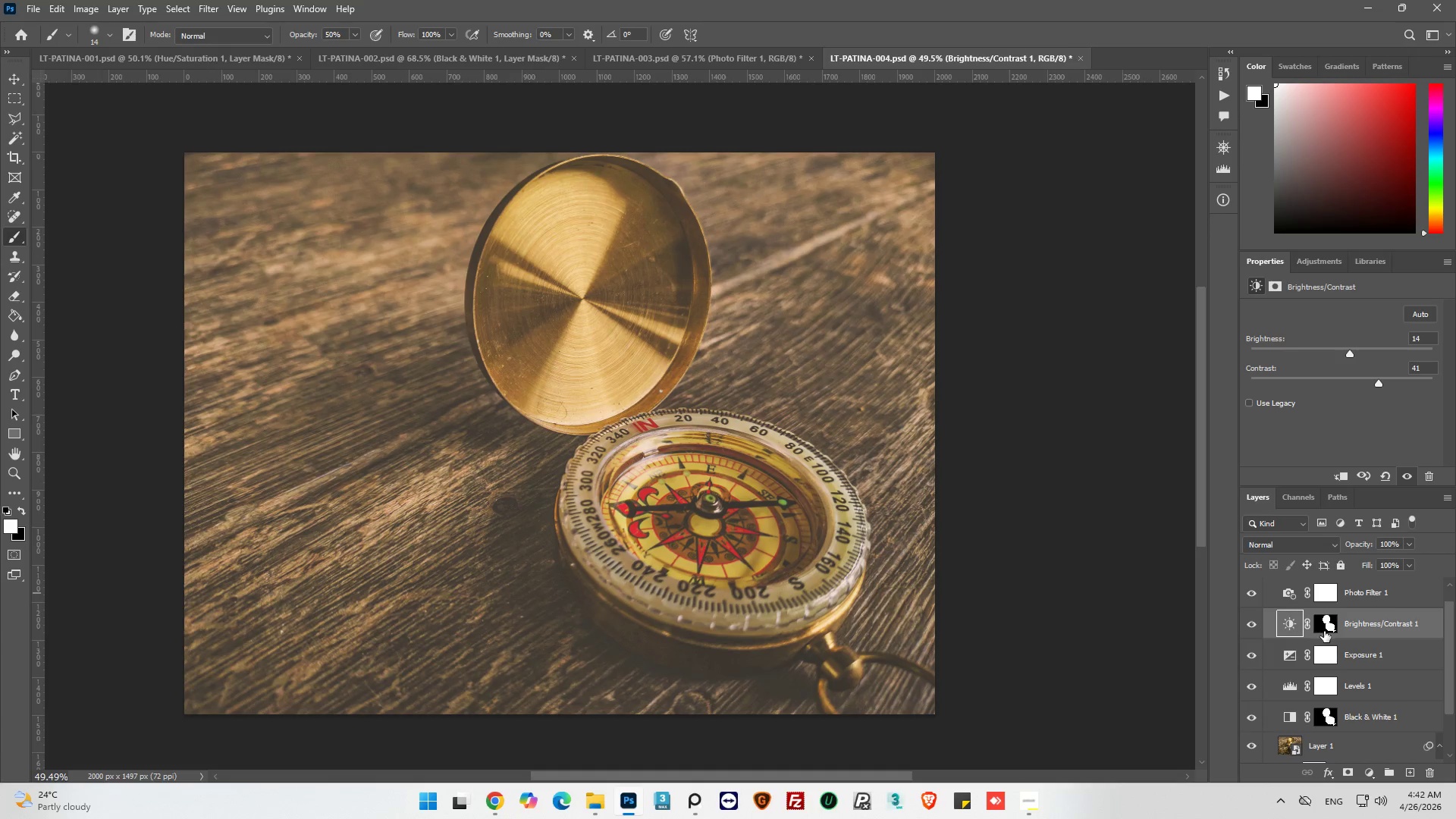 
left_click([1327, 631])
 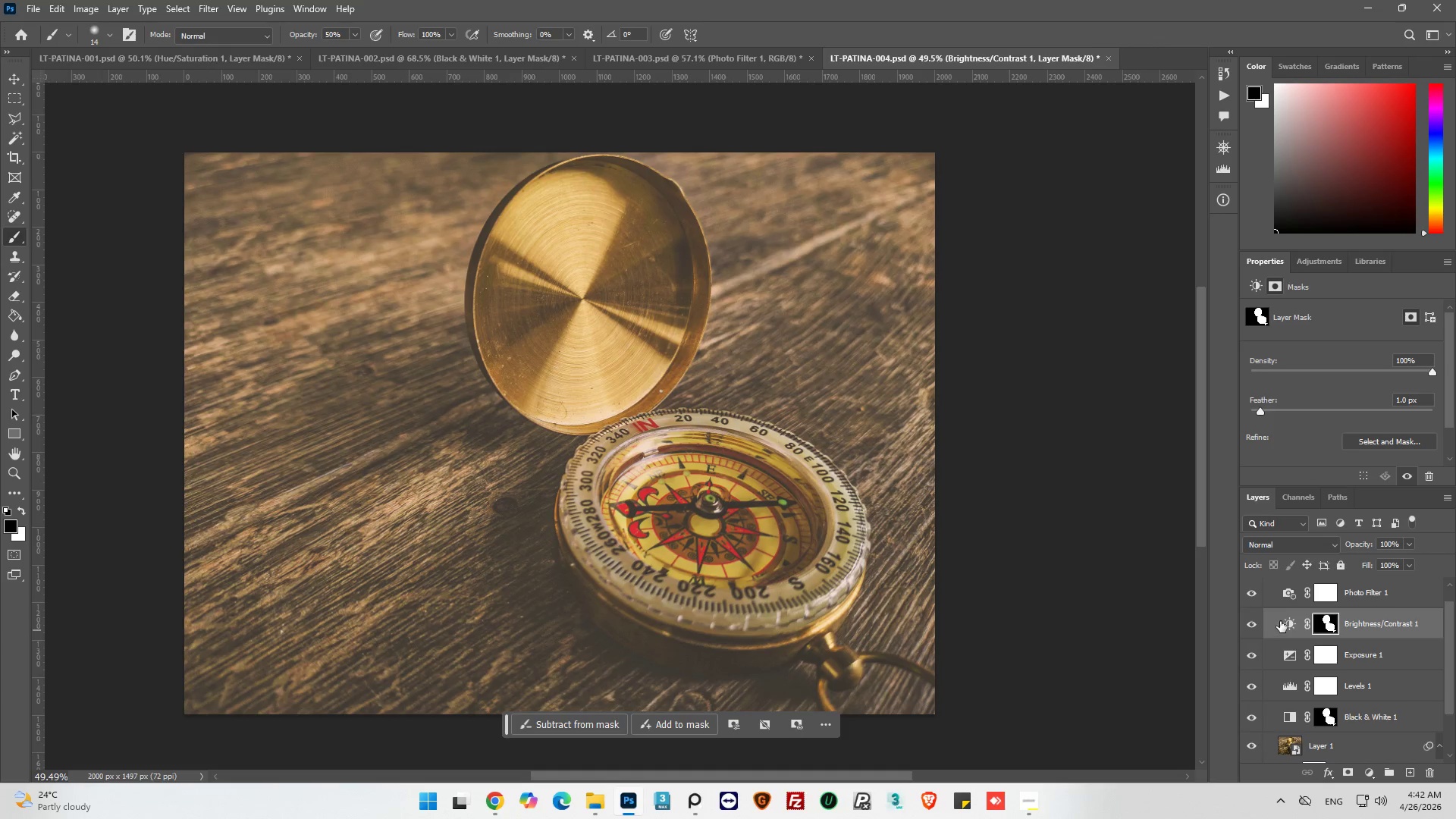 
left_click([1292, 625])
 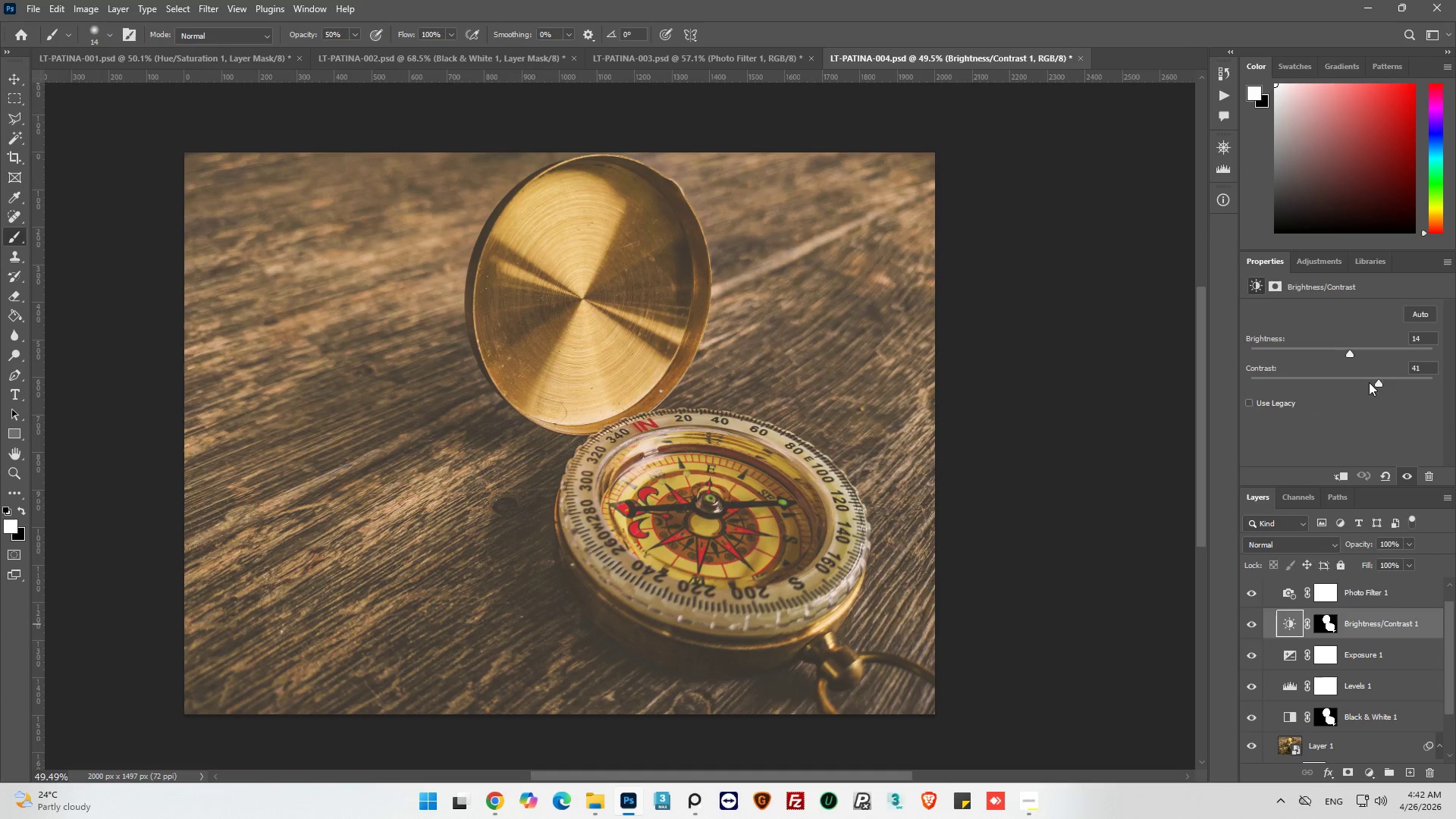 
left_click_drag(start_coordinate=[1375, 385], to_coordinate=[1381, 391])
 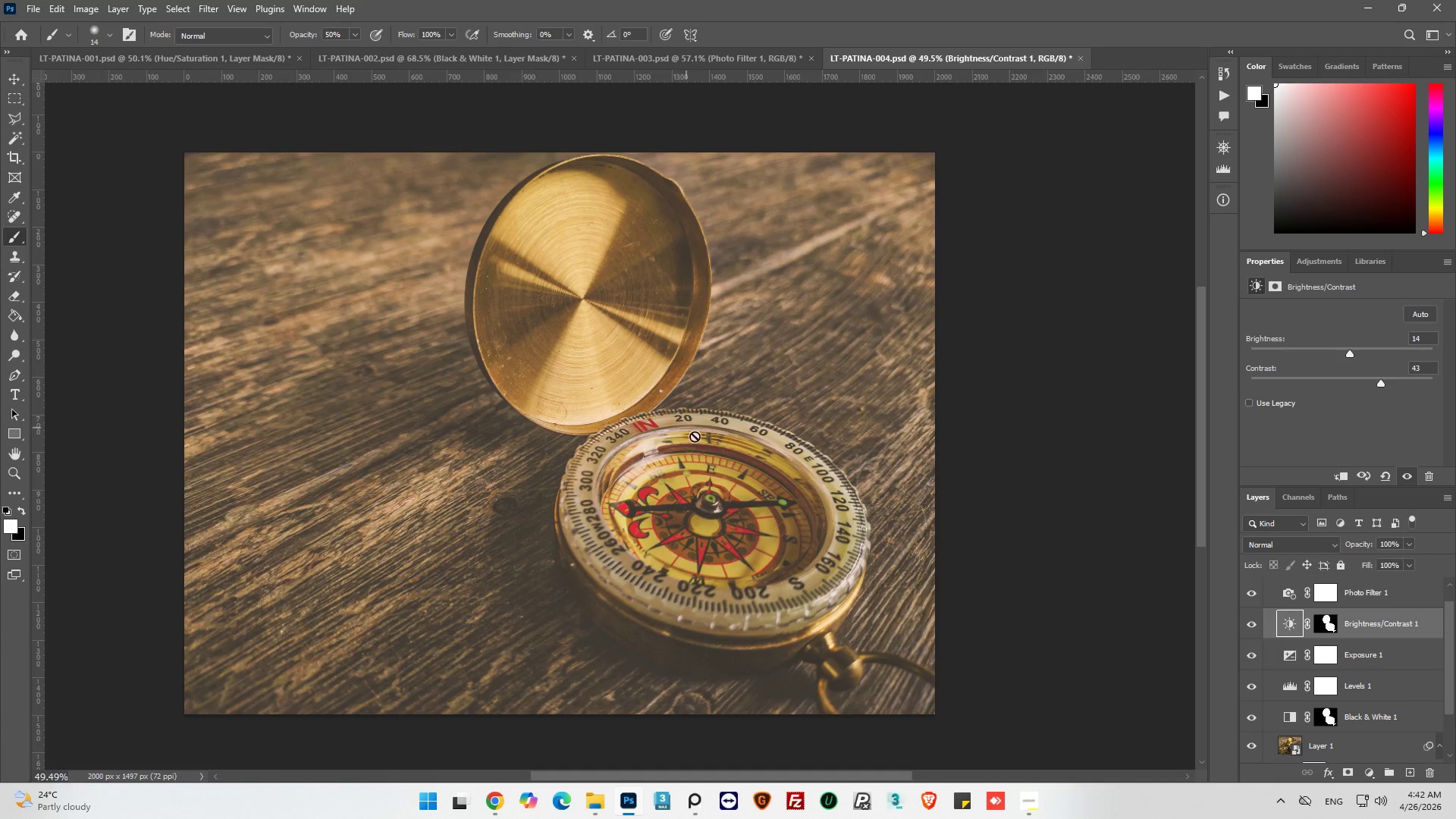 
wait(19.64)
 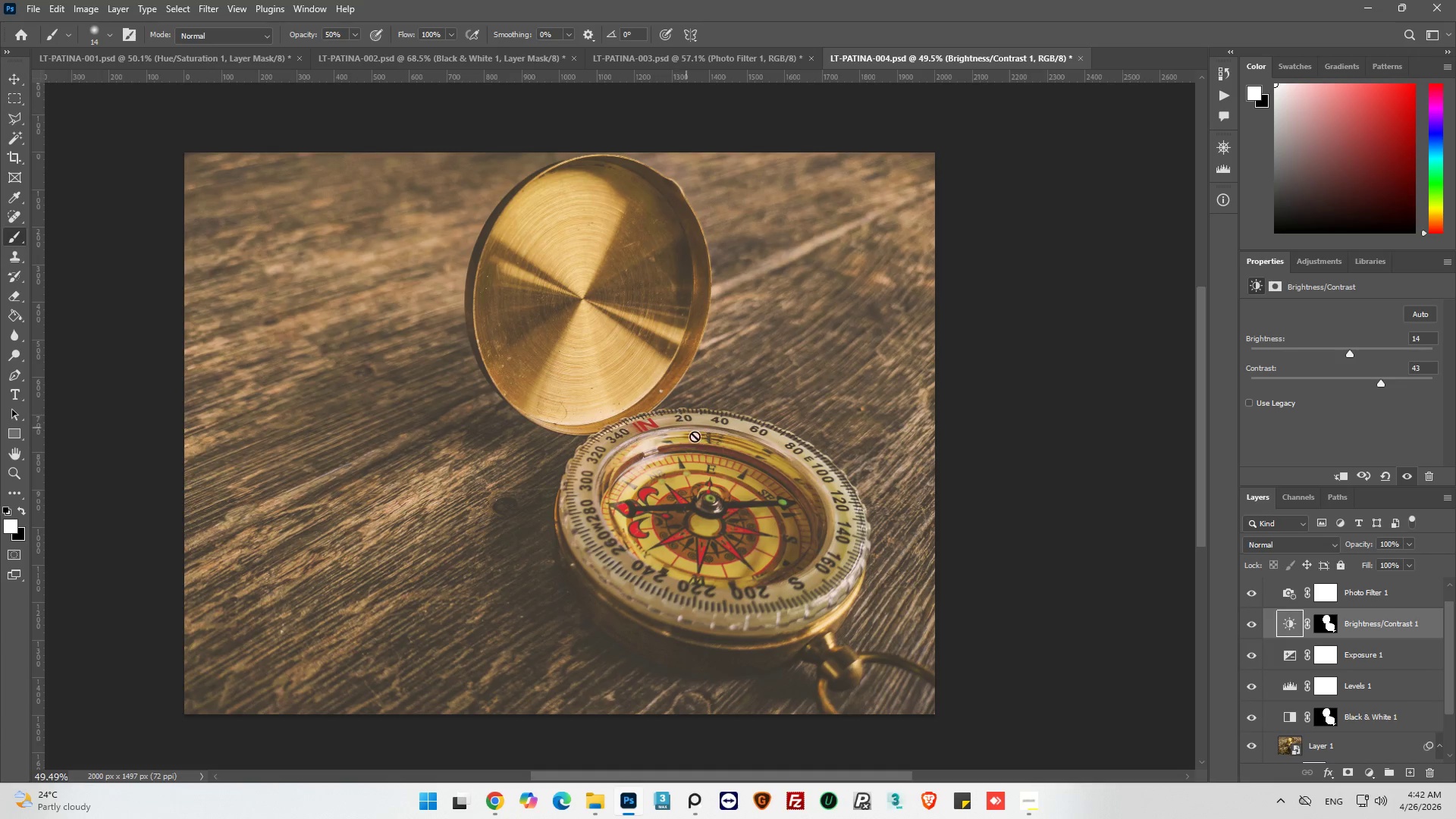 
scroll: coordinate [1284, 598], scroll_direction: up, amount: 6.0
 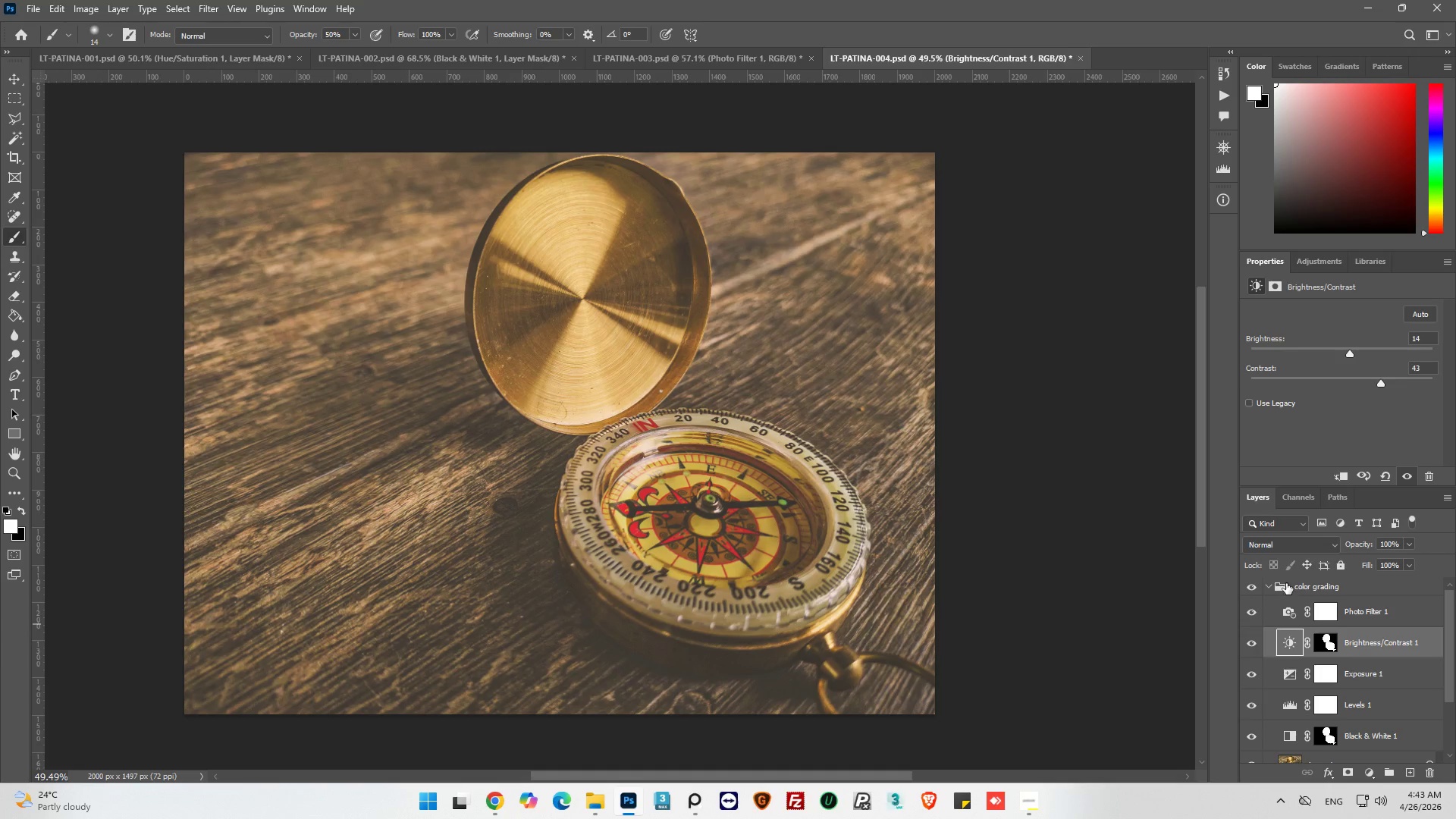 
left_click([1286, 583])
 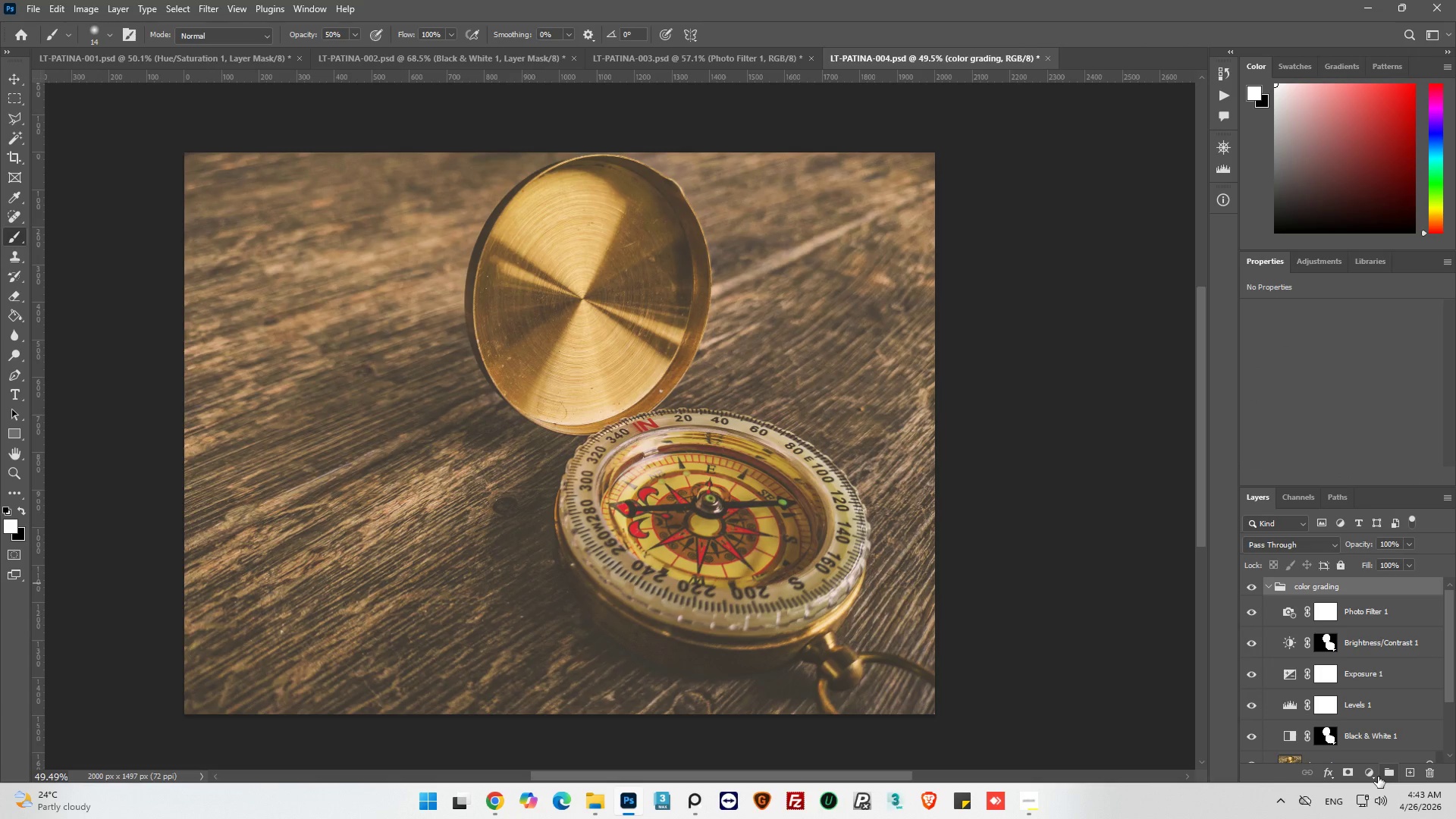 
left_click([1368, 776])
 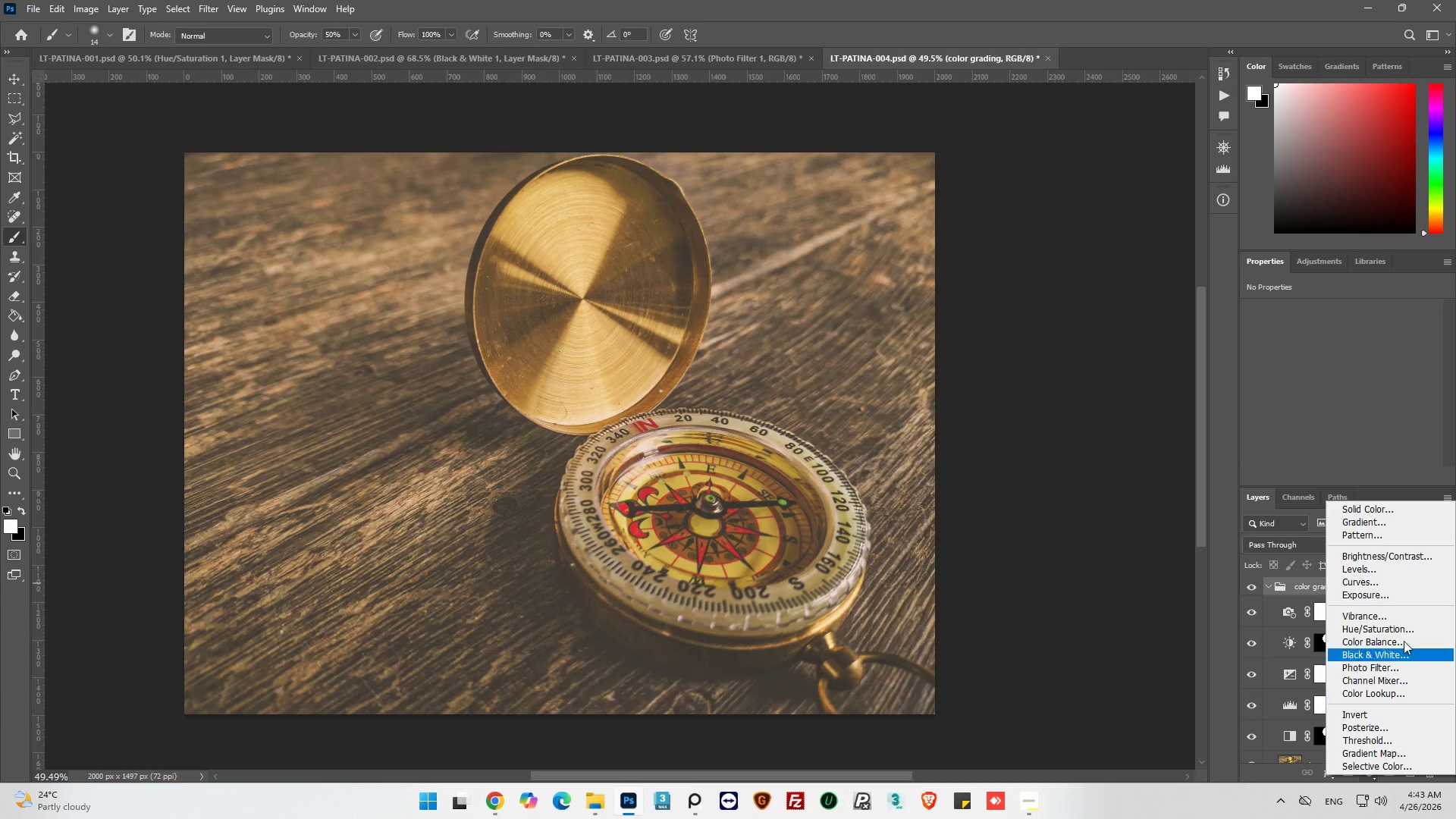 
left_click([1405, 560])
 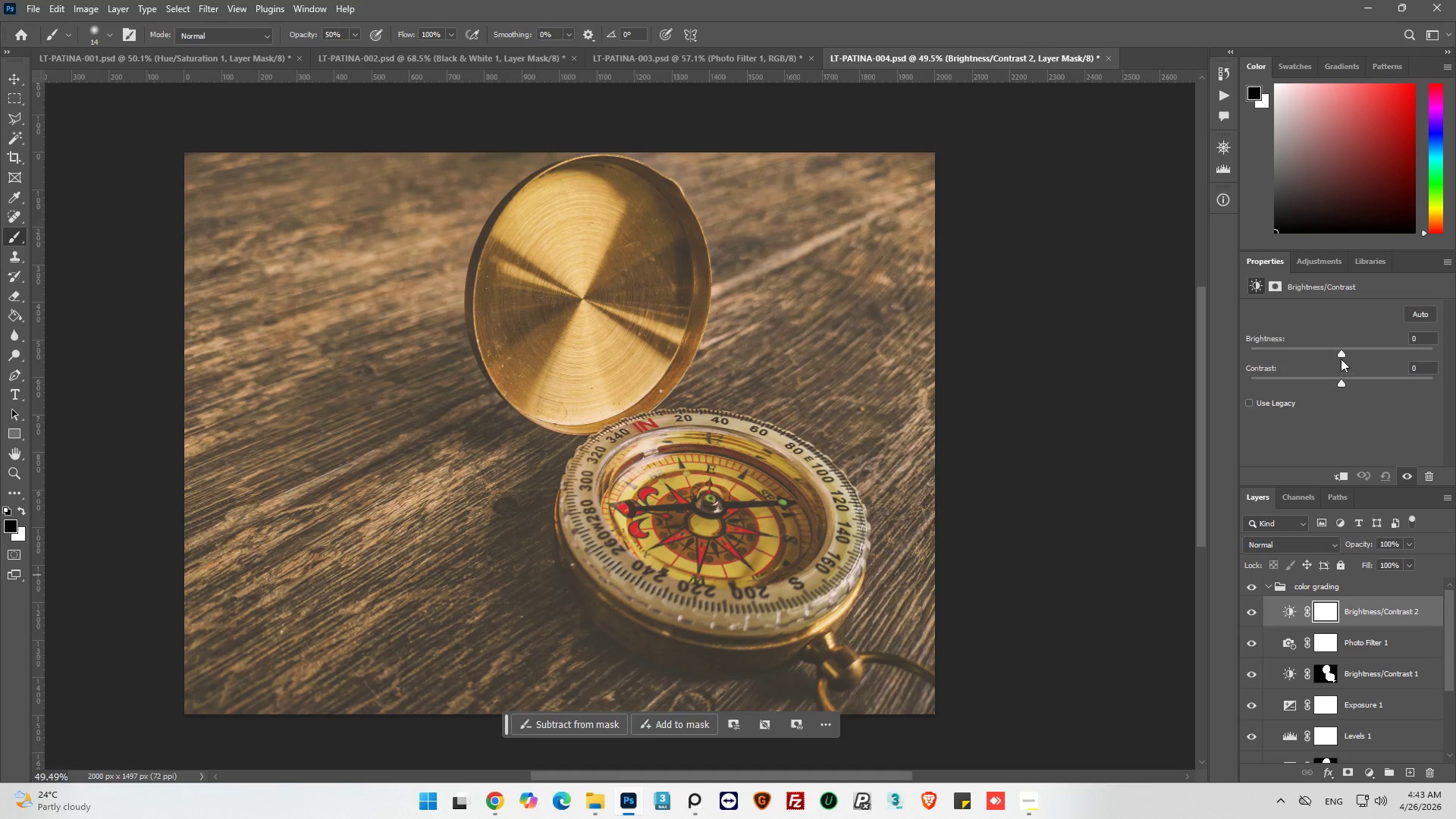 
left_click_drag(start_coordinate=[1341, 354], to_coordinate=[1334, 356])
 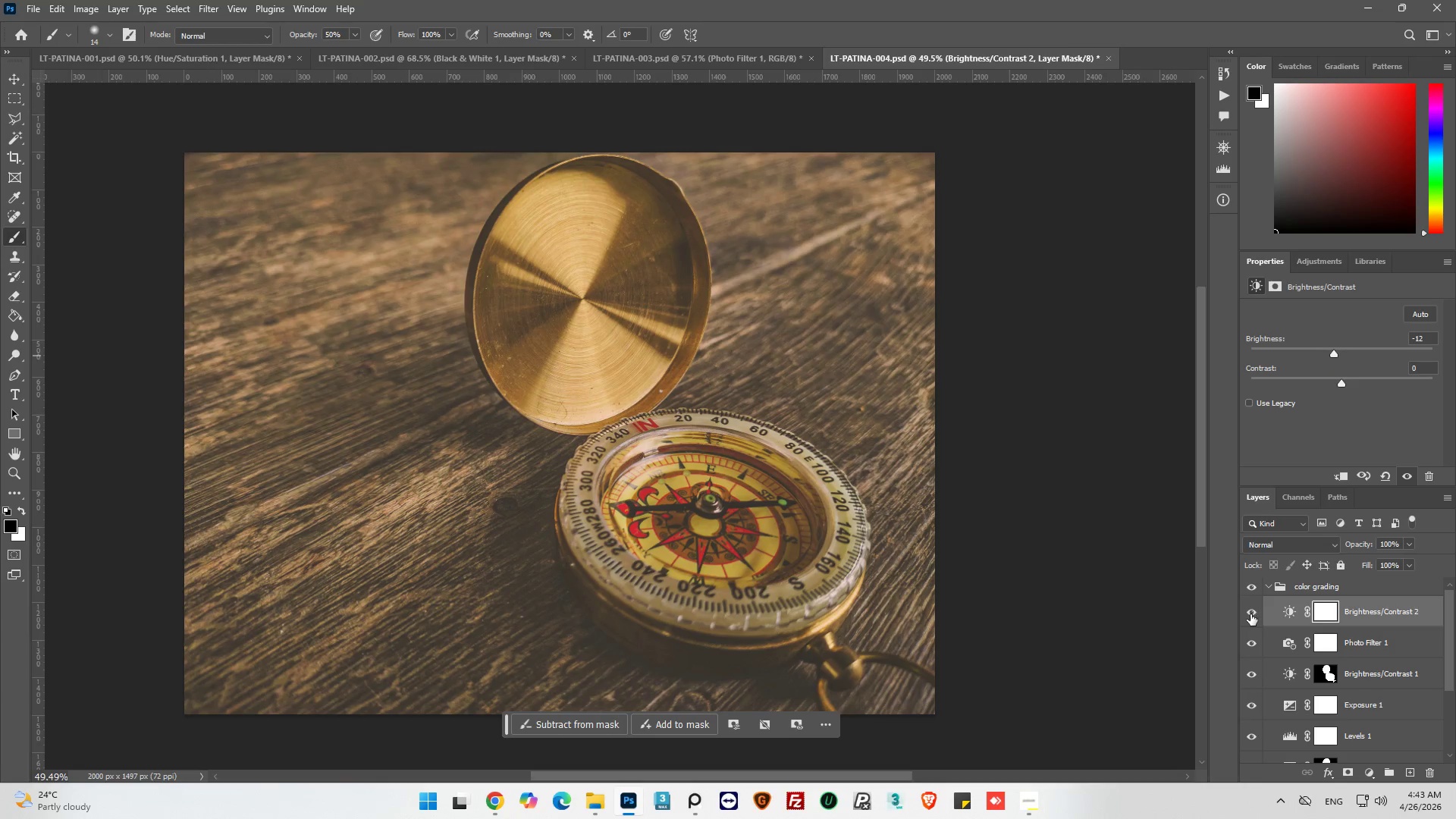 
left_click([1250, 614])
 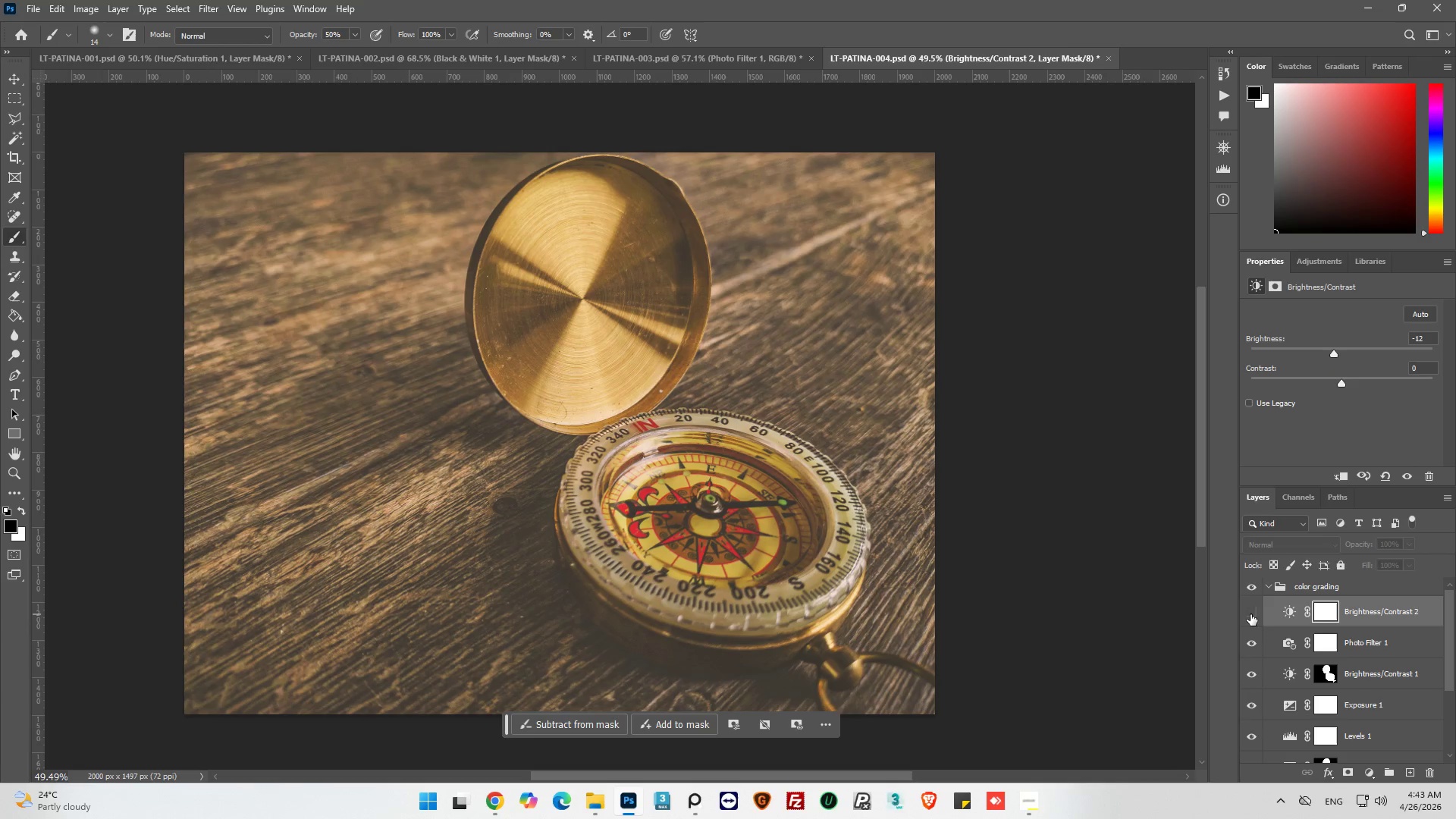 
left_click([1250, 614])
 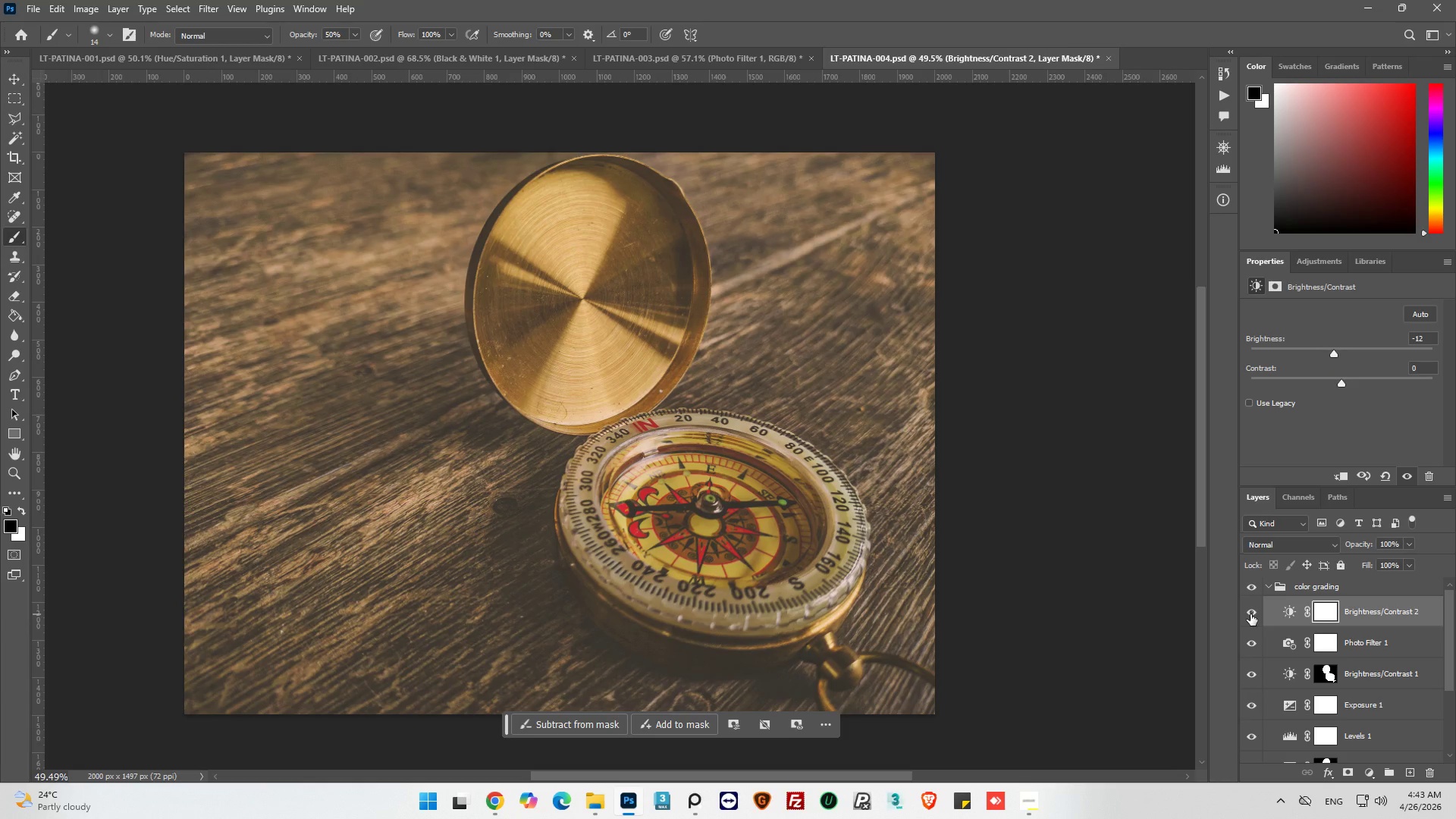 
left_click([1250, 614])
 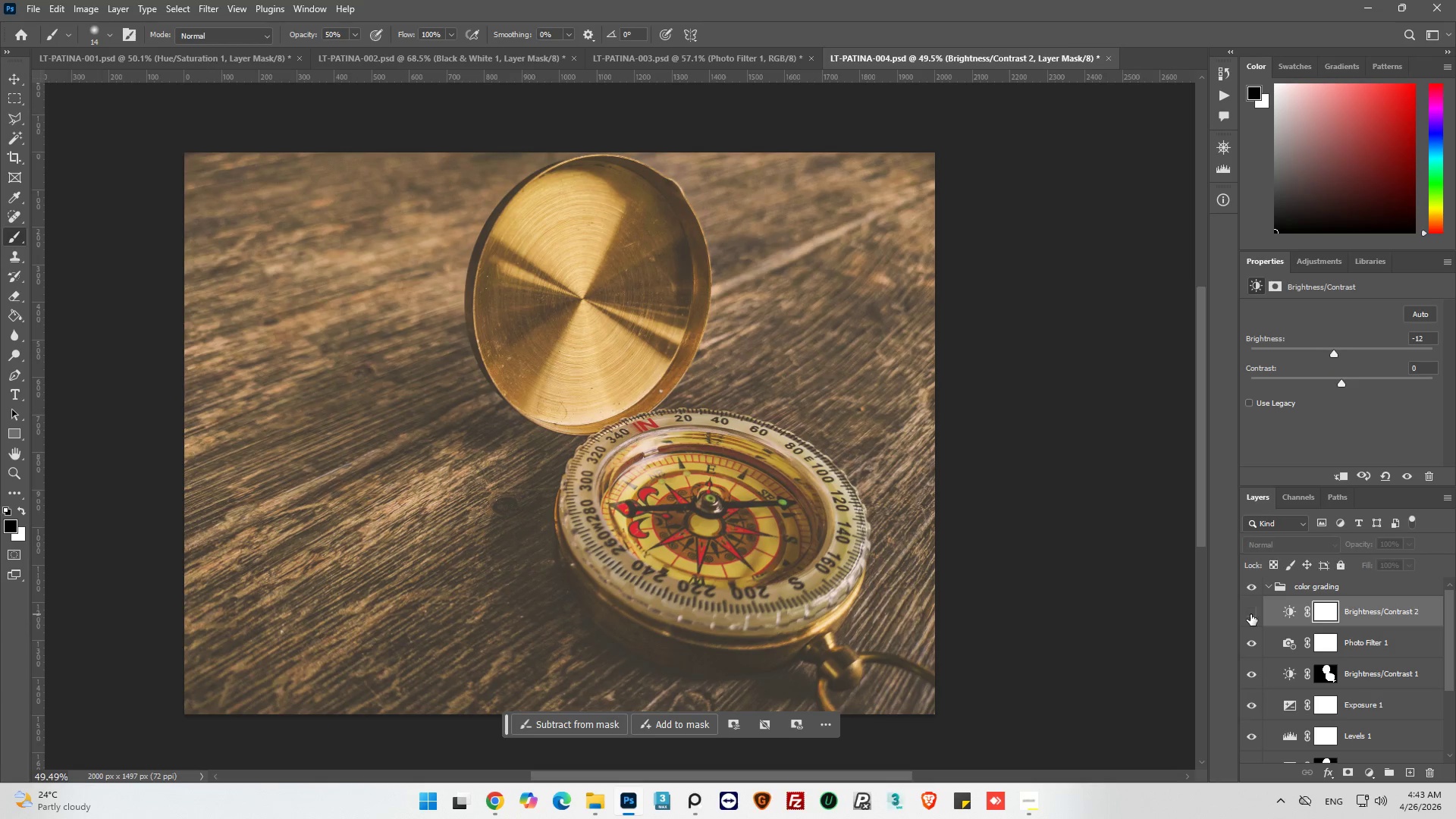 
left_click([1250, 614])
 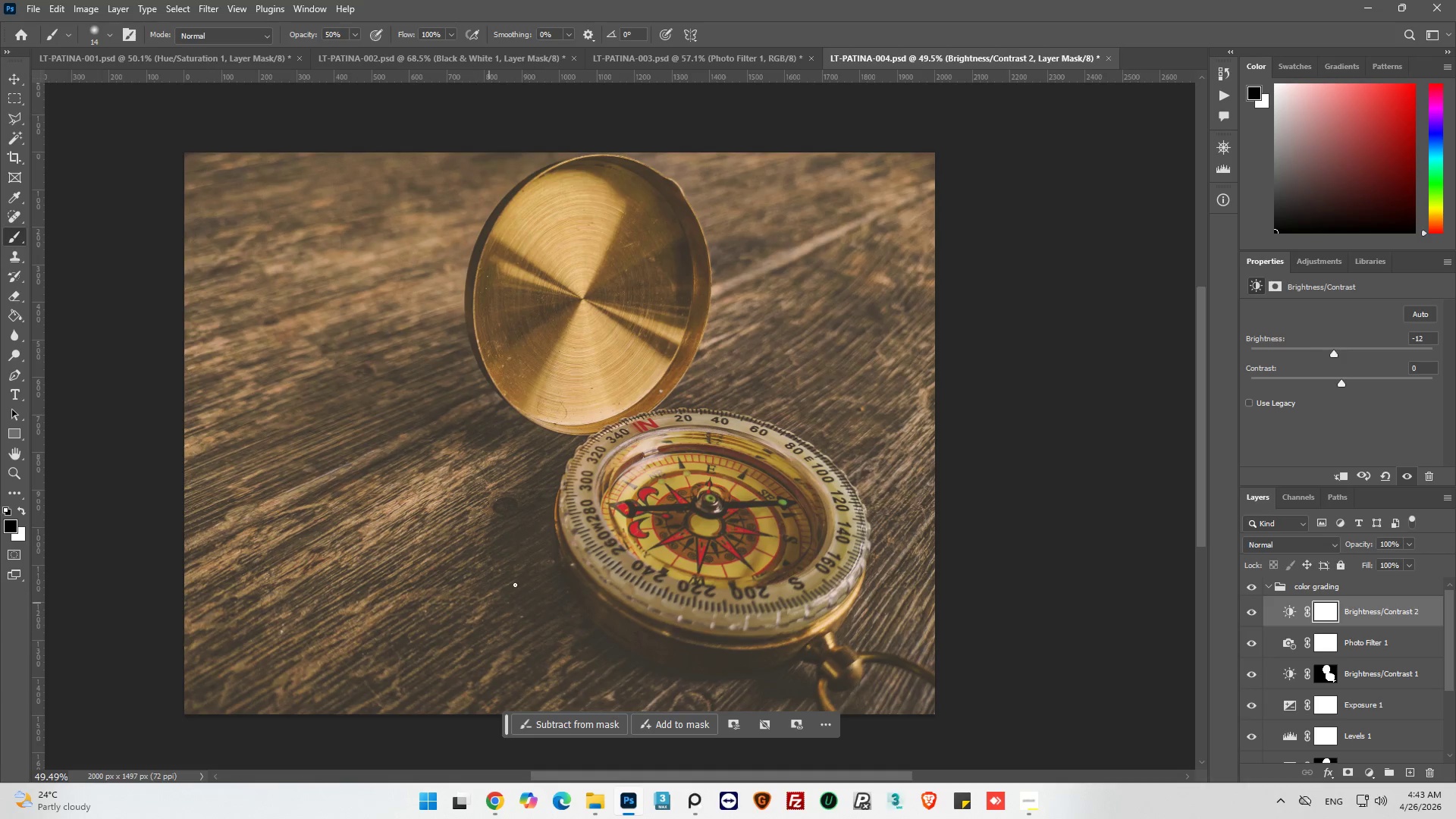 
wait(8.3)
 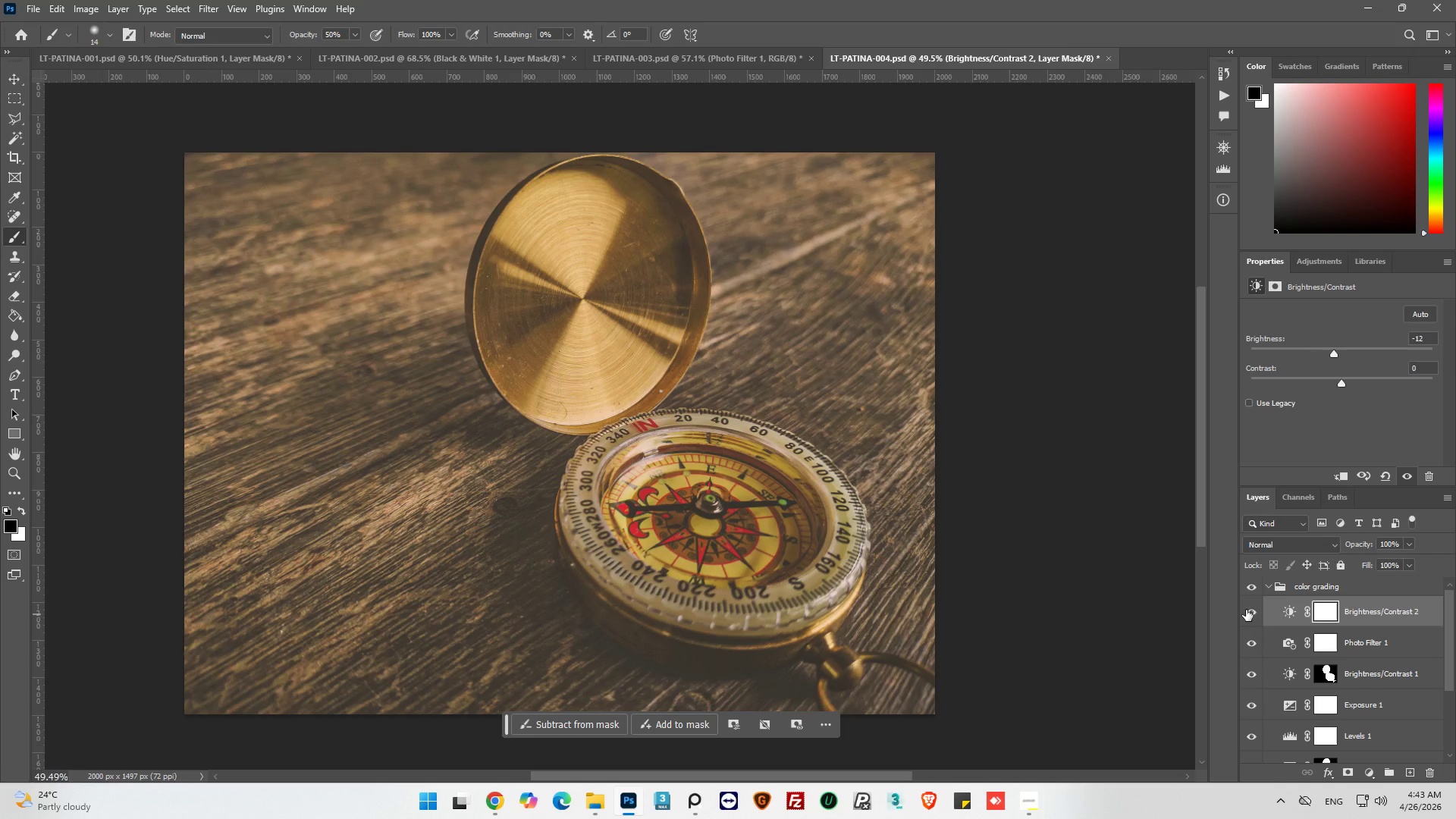 
key(Control+S)
 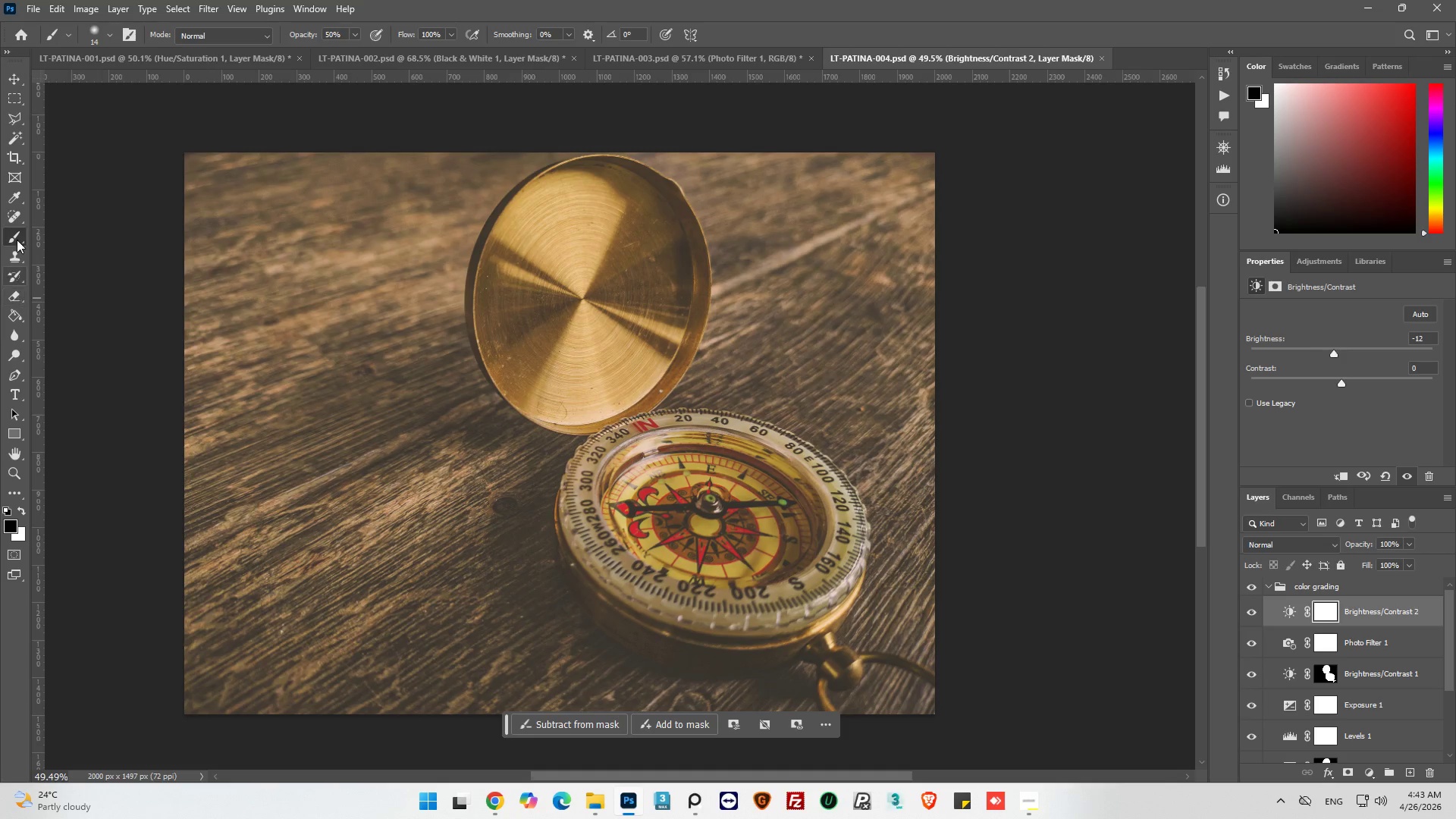 
left_click([33, 11])
 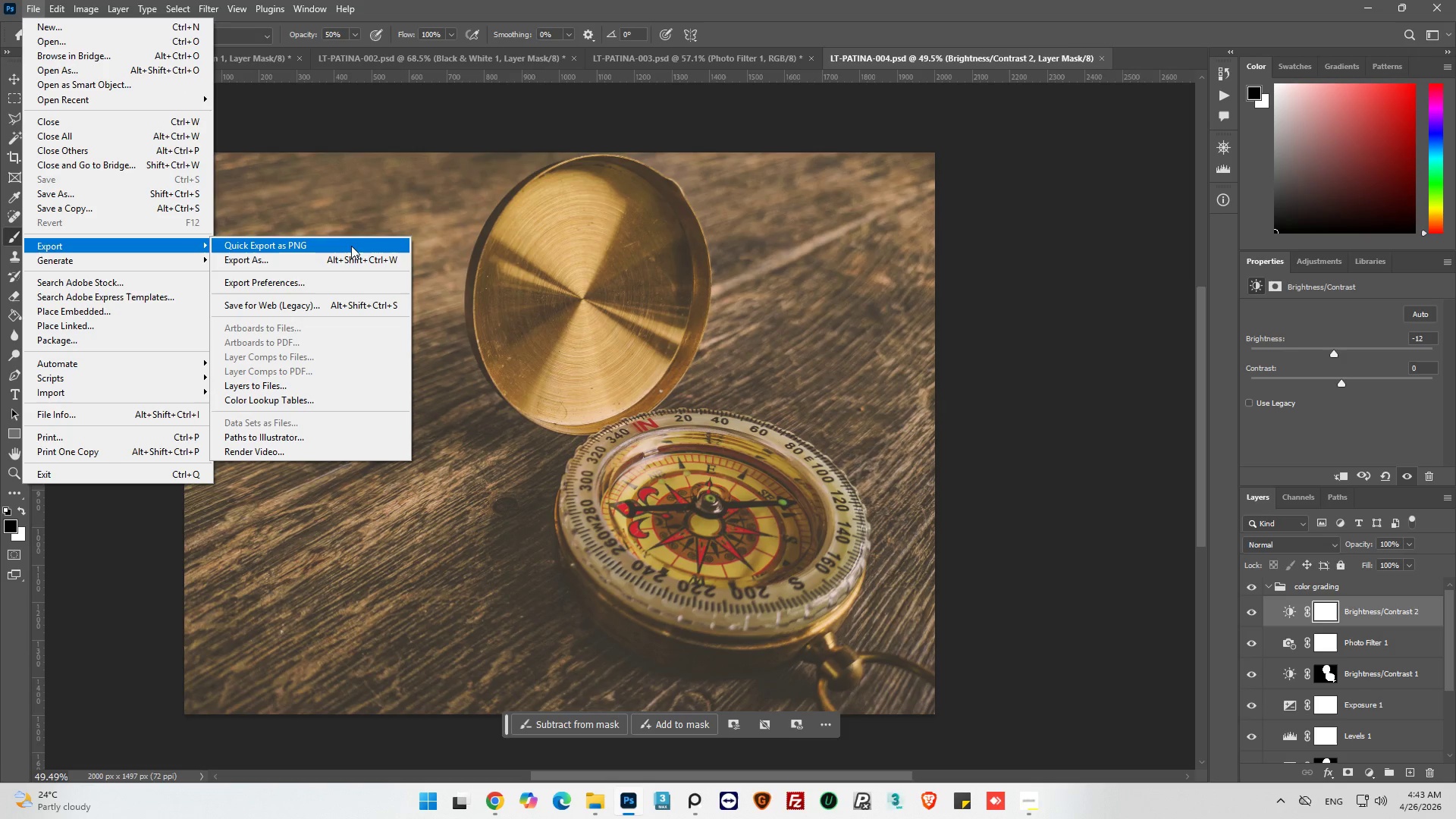 
left_click([343, 261])
 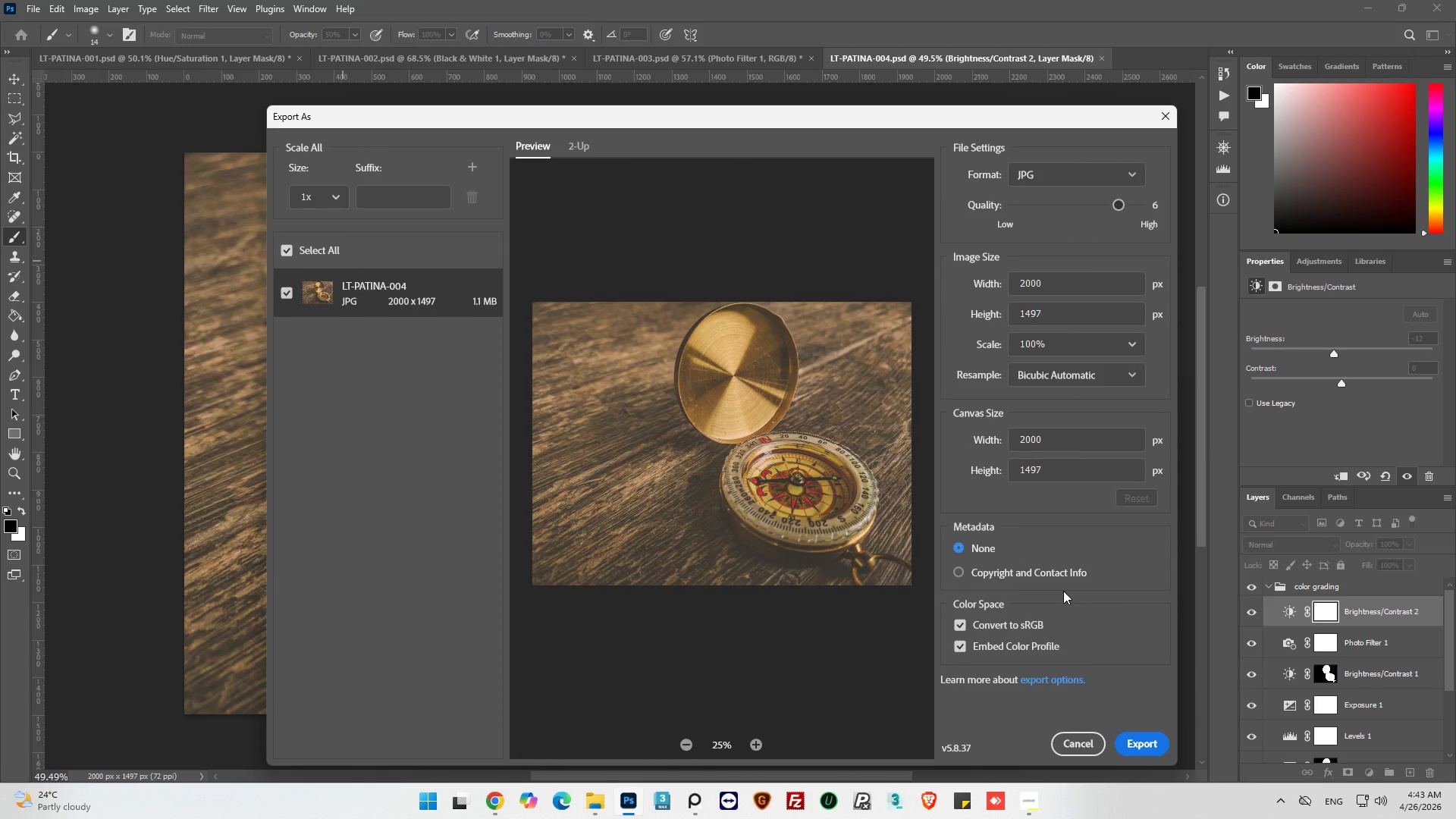 
left_click([1138, 746])
 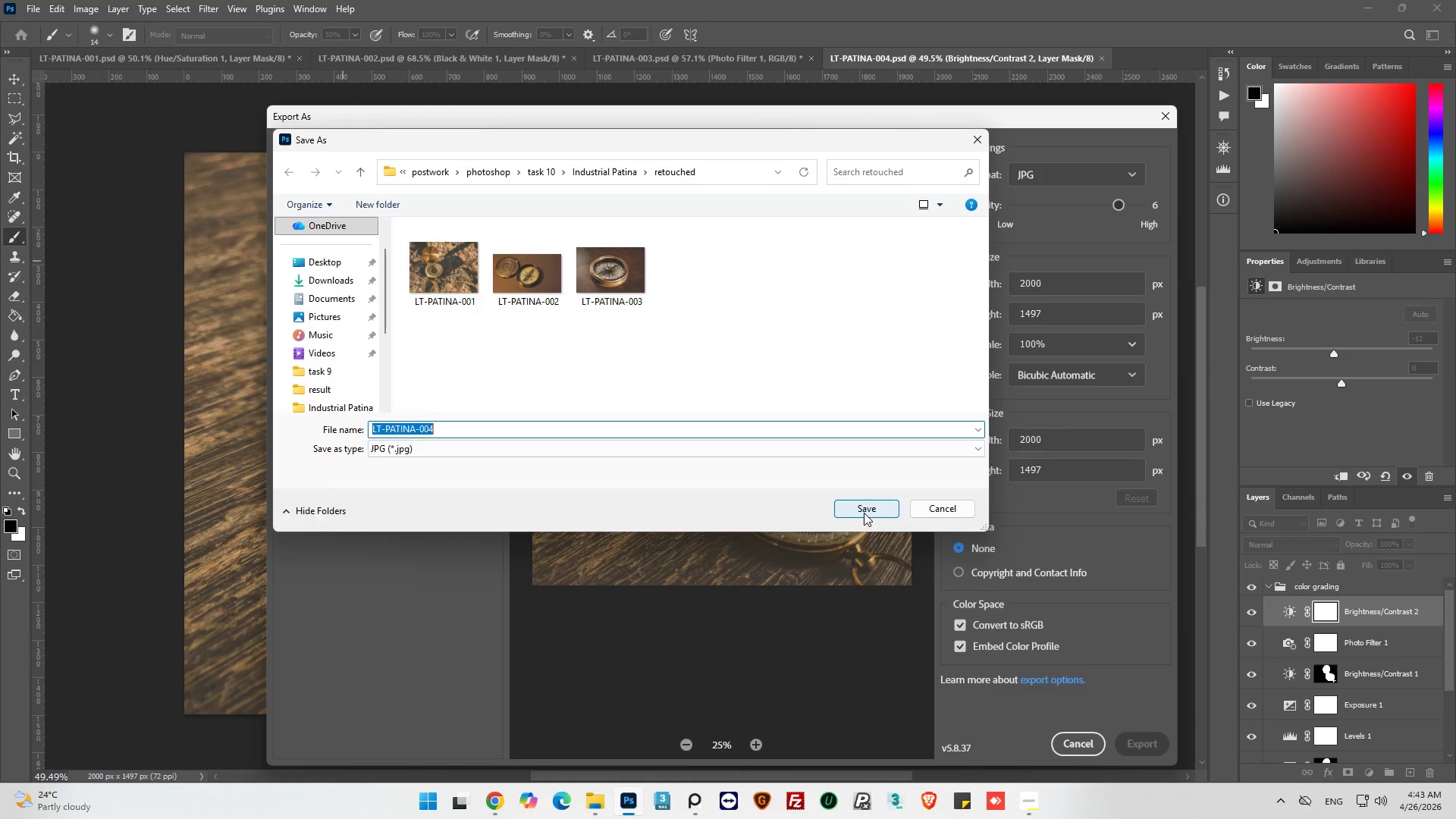 
wait(10.86)
 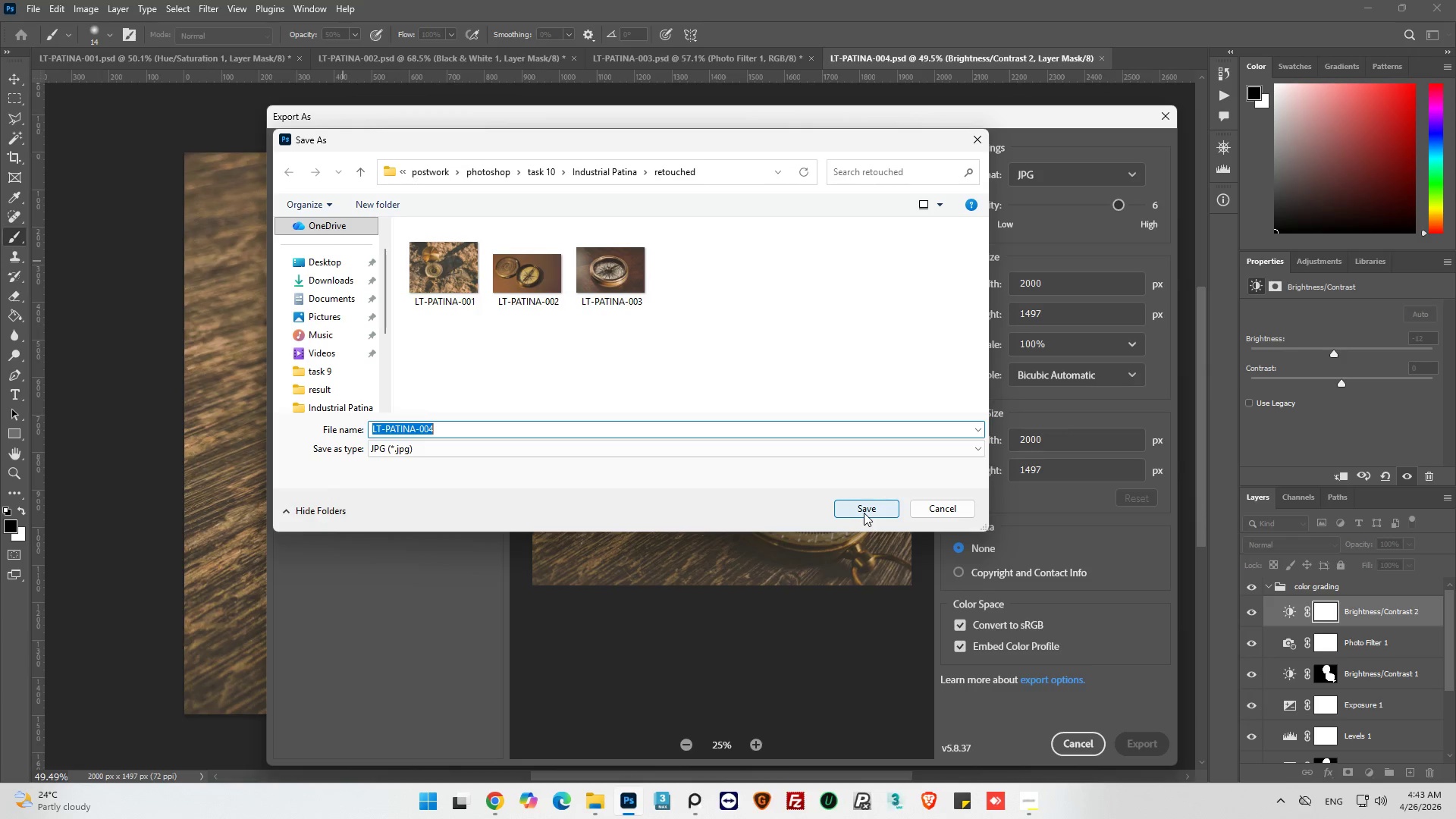 
left_click([863, 507])
 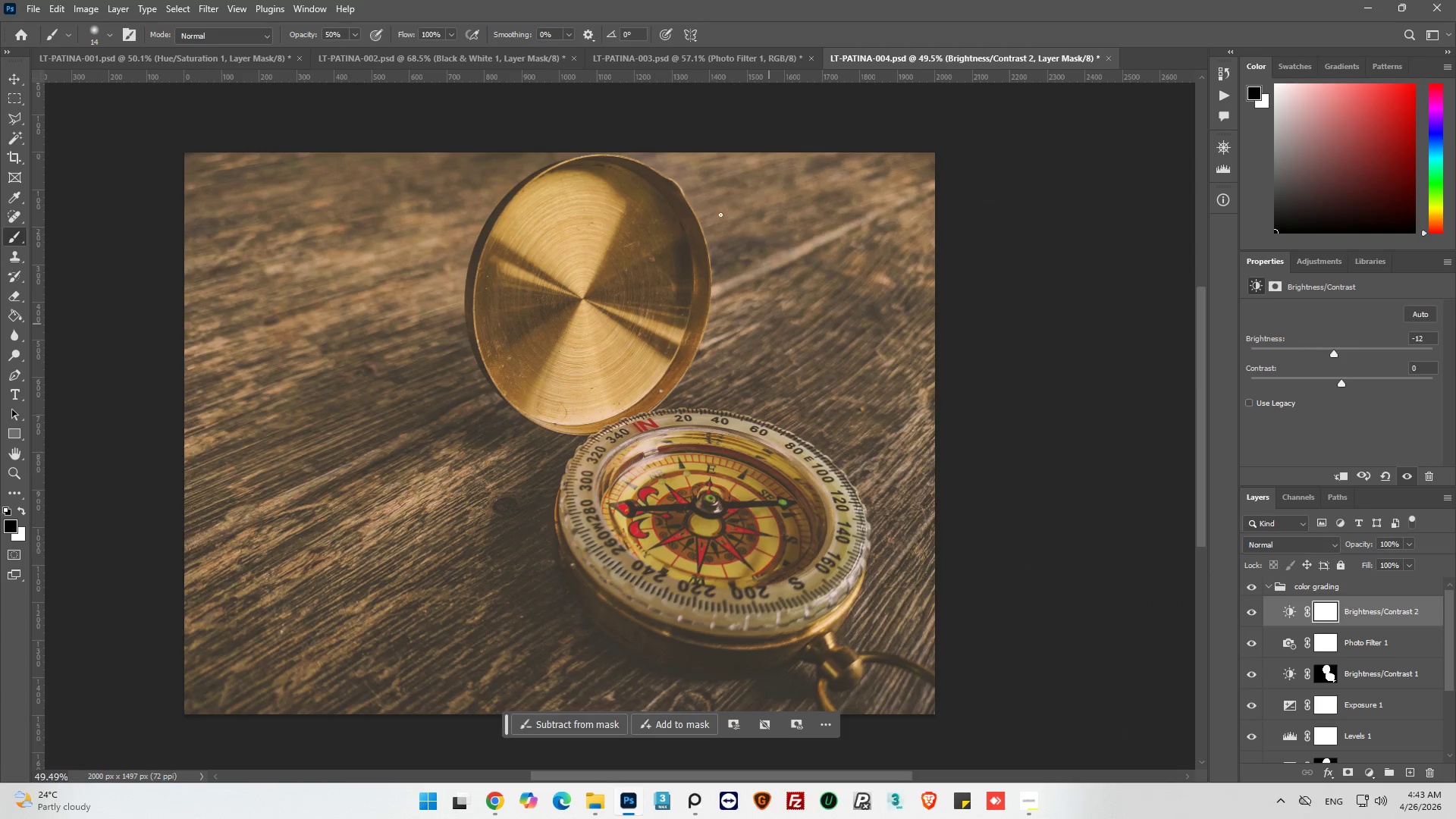 
left_click([681, 62])
 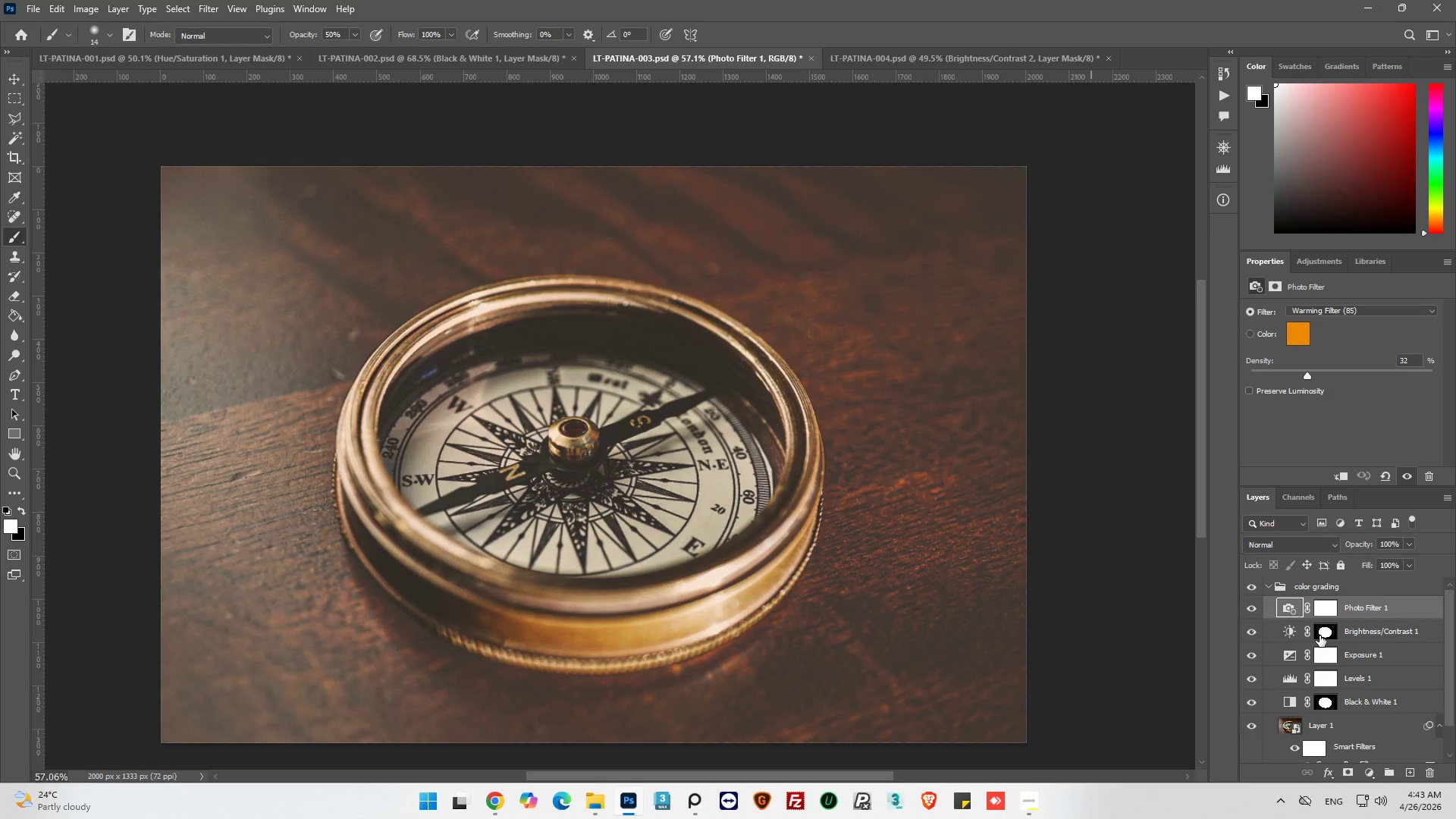 
hold_key(key=ControlLeft, duration=0.44)
left_click([1323, 635])
 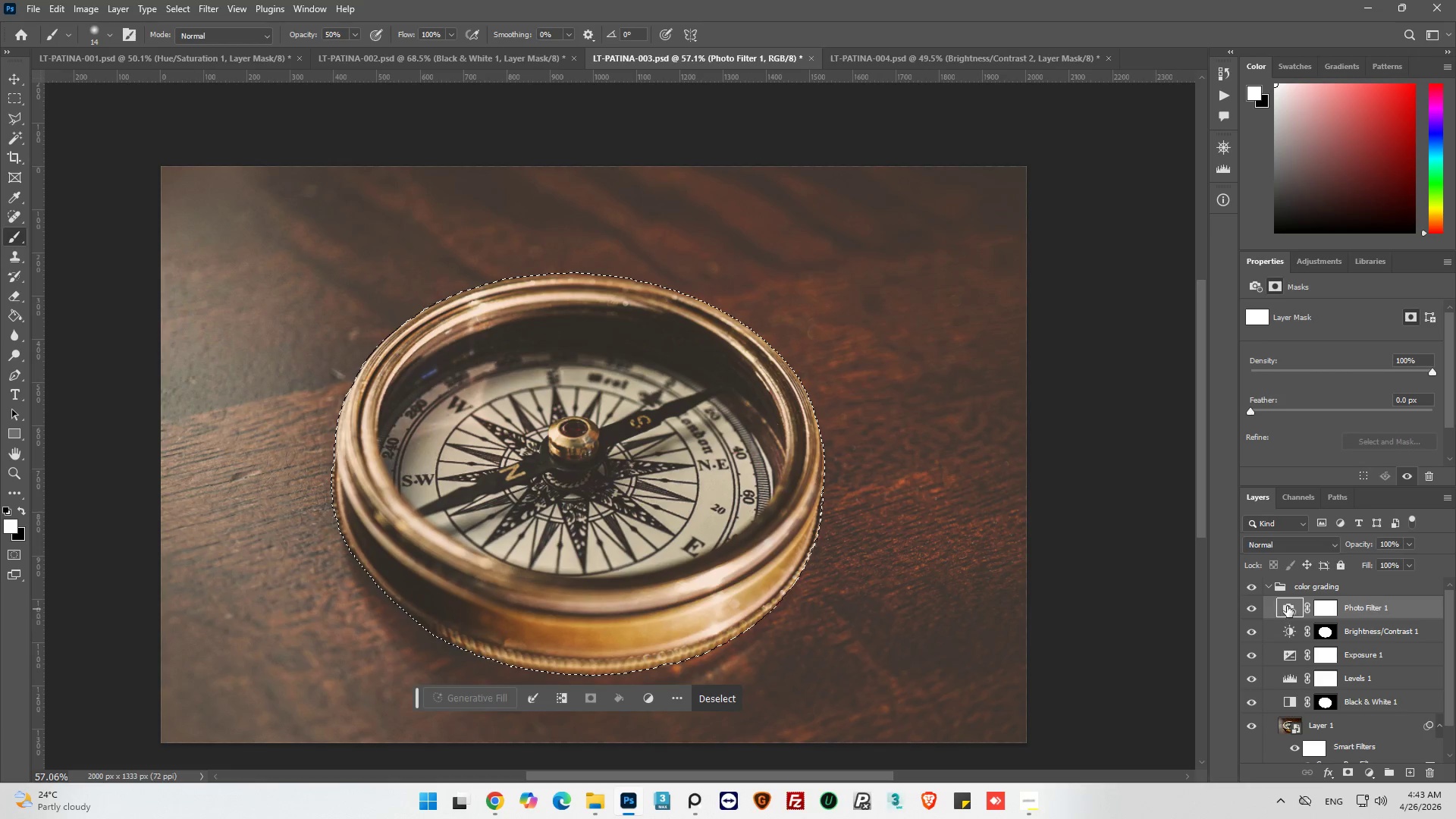 
left_click([1287, 589])
 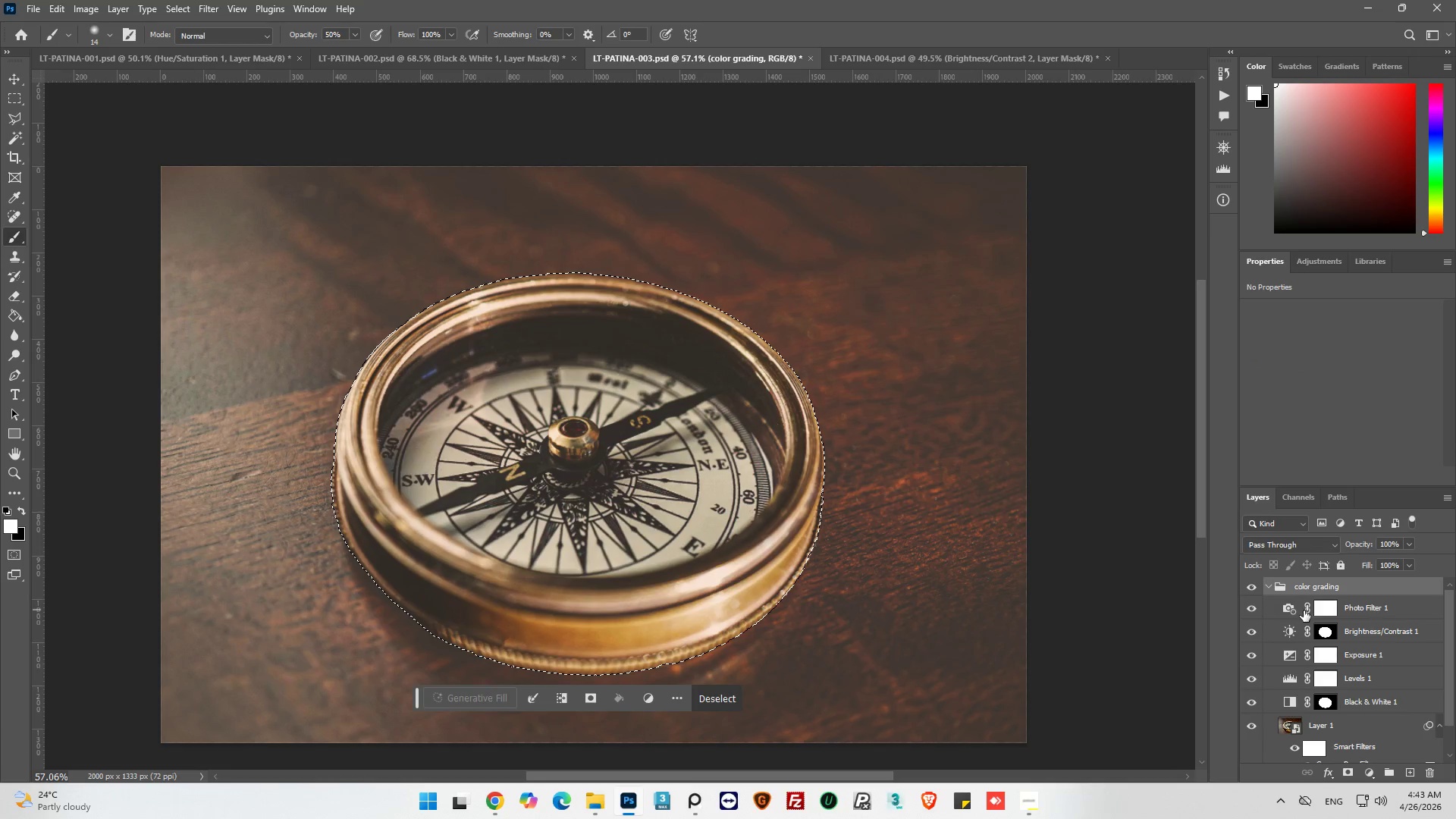 
wait(5.94)
 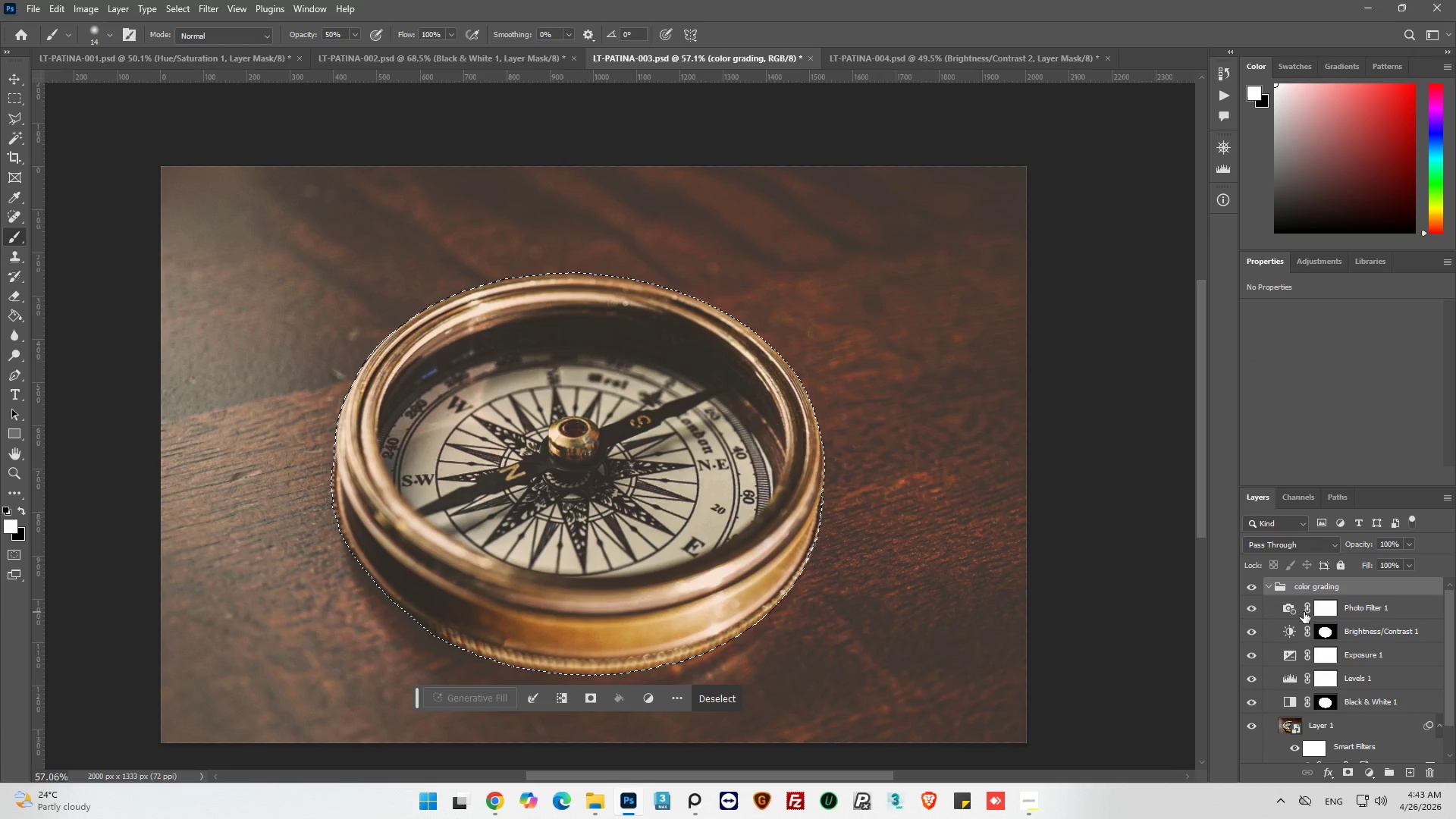 
key(Control+Shift+I)
 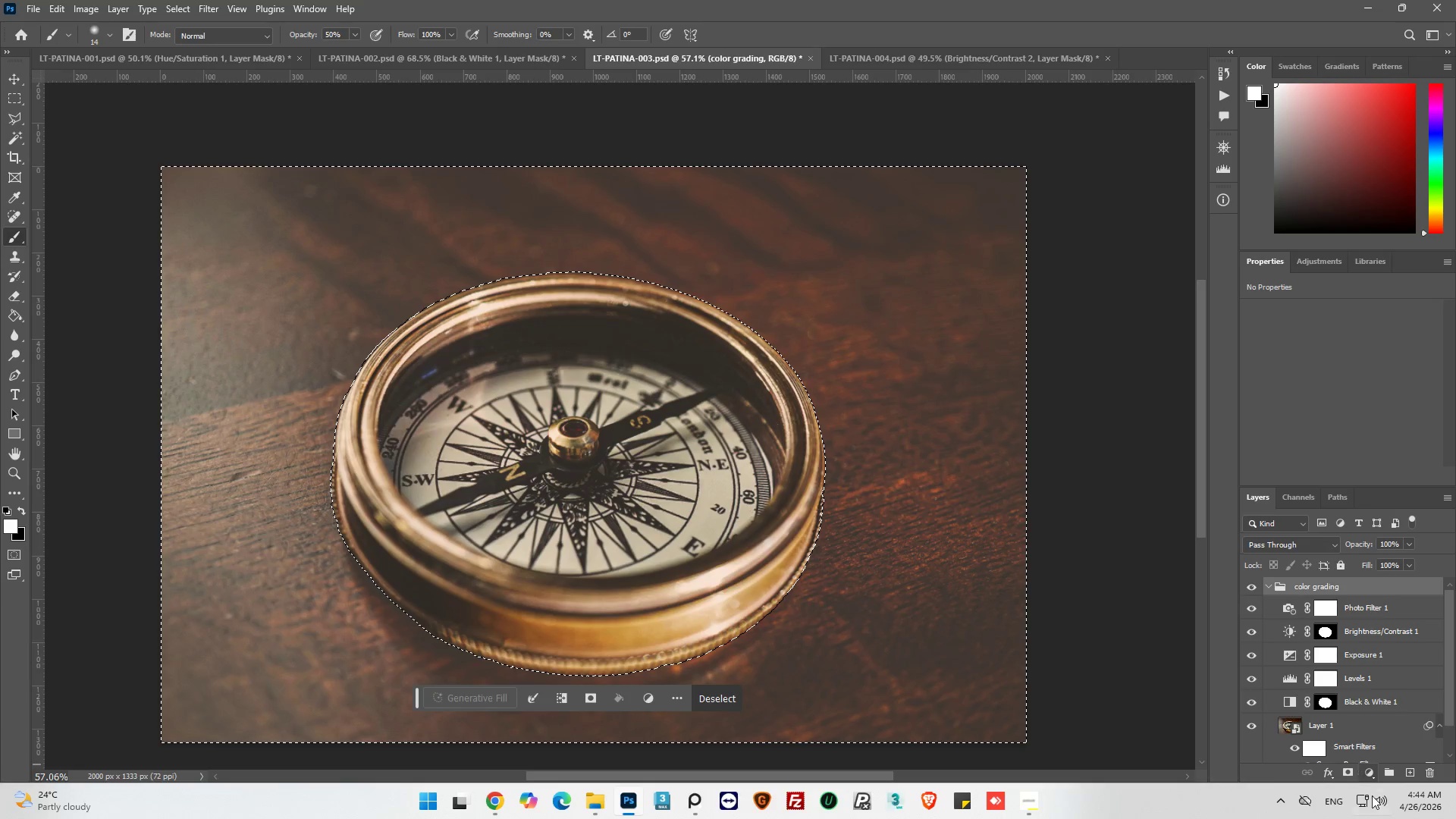 
left_click([1367, 774])
 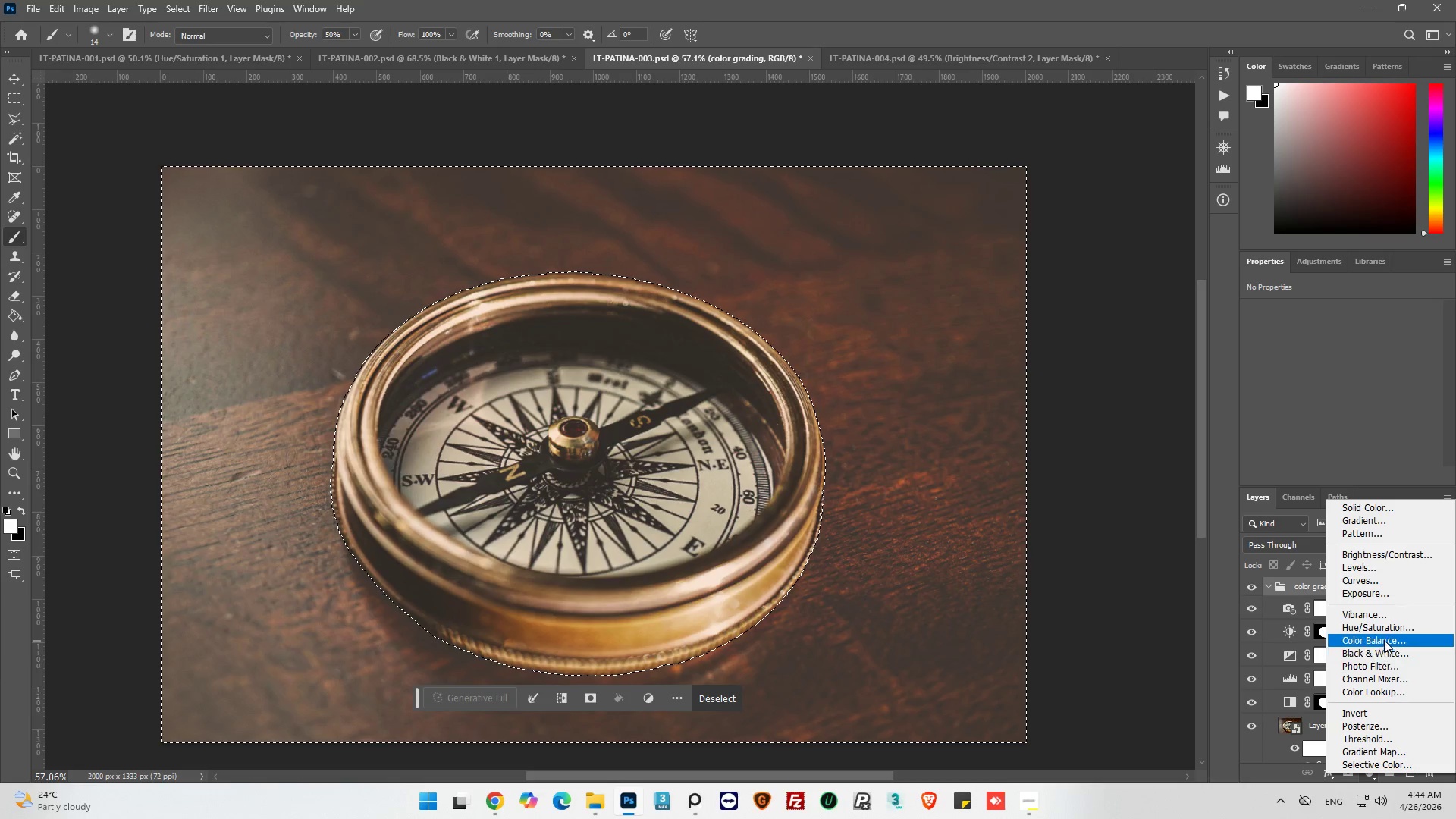 
left_click([1385, 626])
 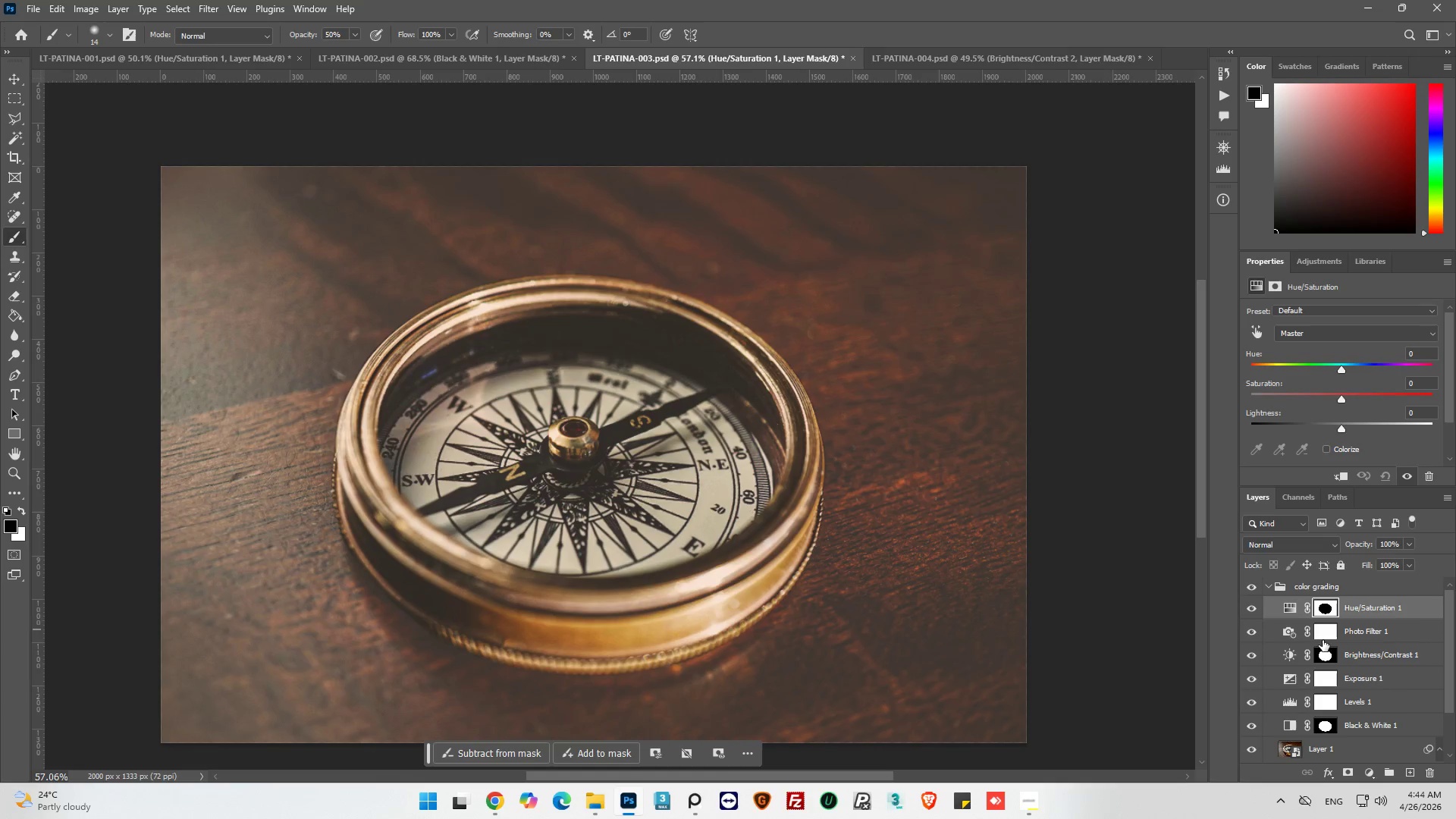 
scroll: coordinate [1321, 639], scroll_direction: up, amount: 4.0
 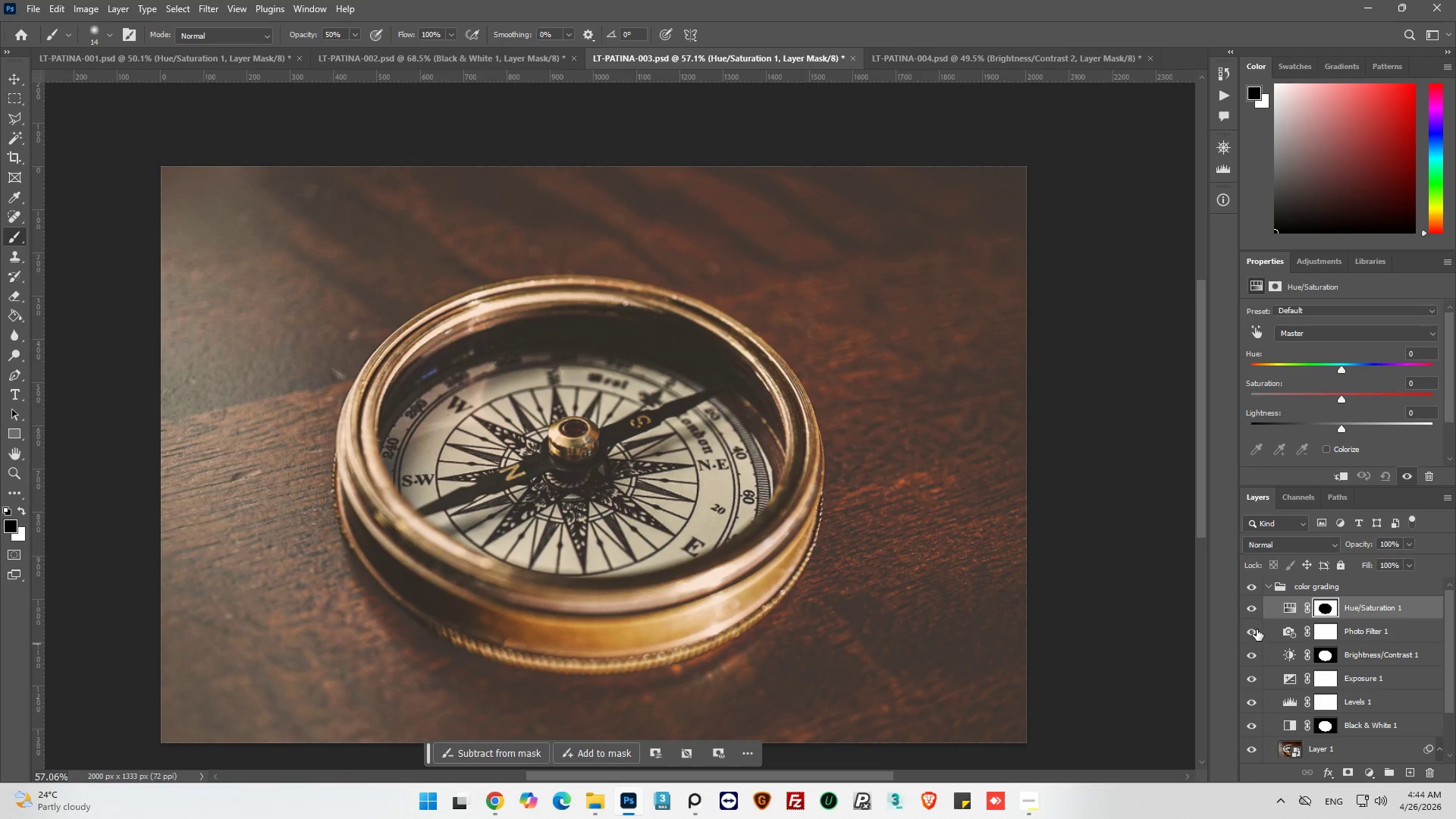 
left_click_drag(start_coordinate=[1279, 610], to_coordinate=[1281, 565])
 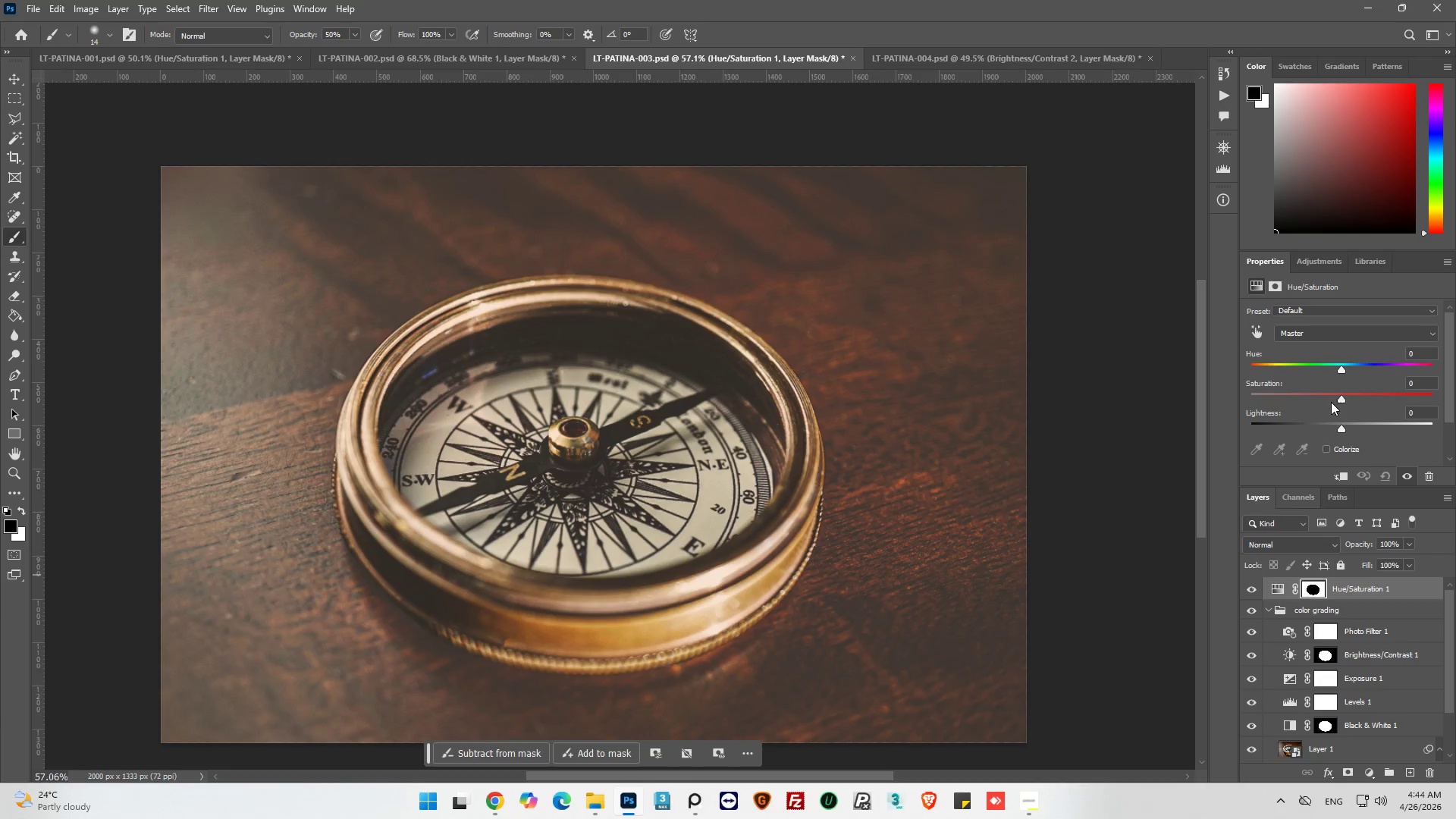 
left_click([1366, 333])
 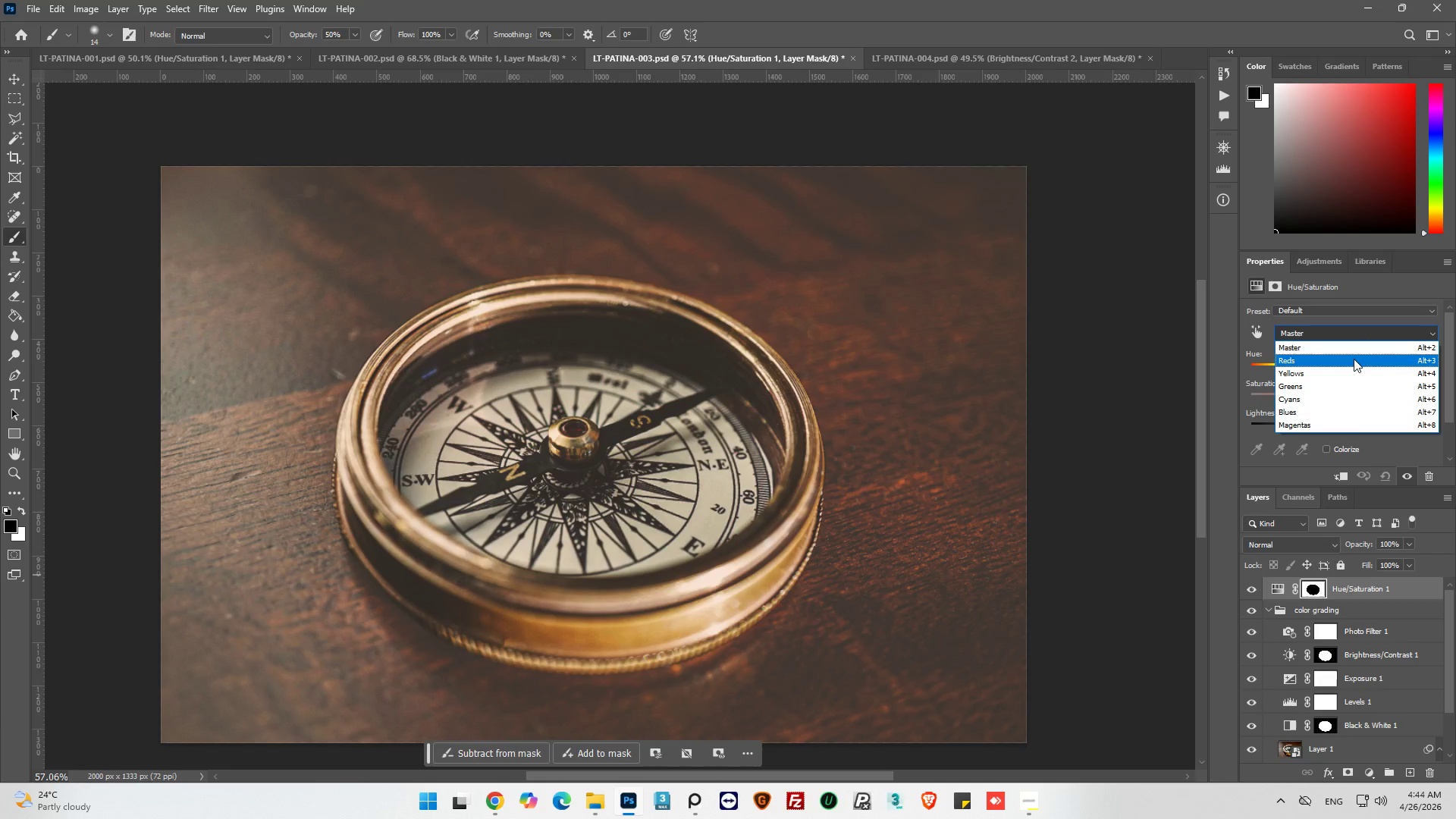 
left_click([1354, 359])
 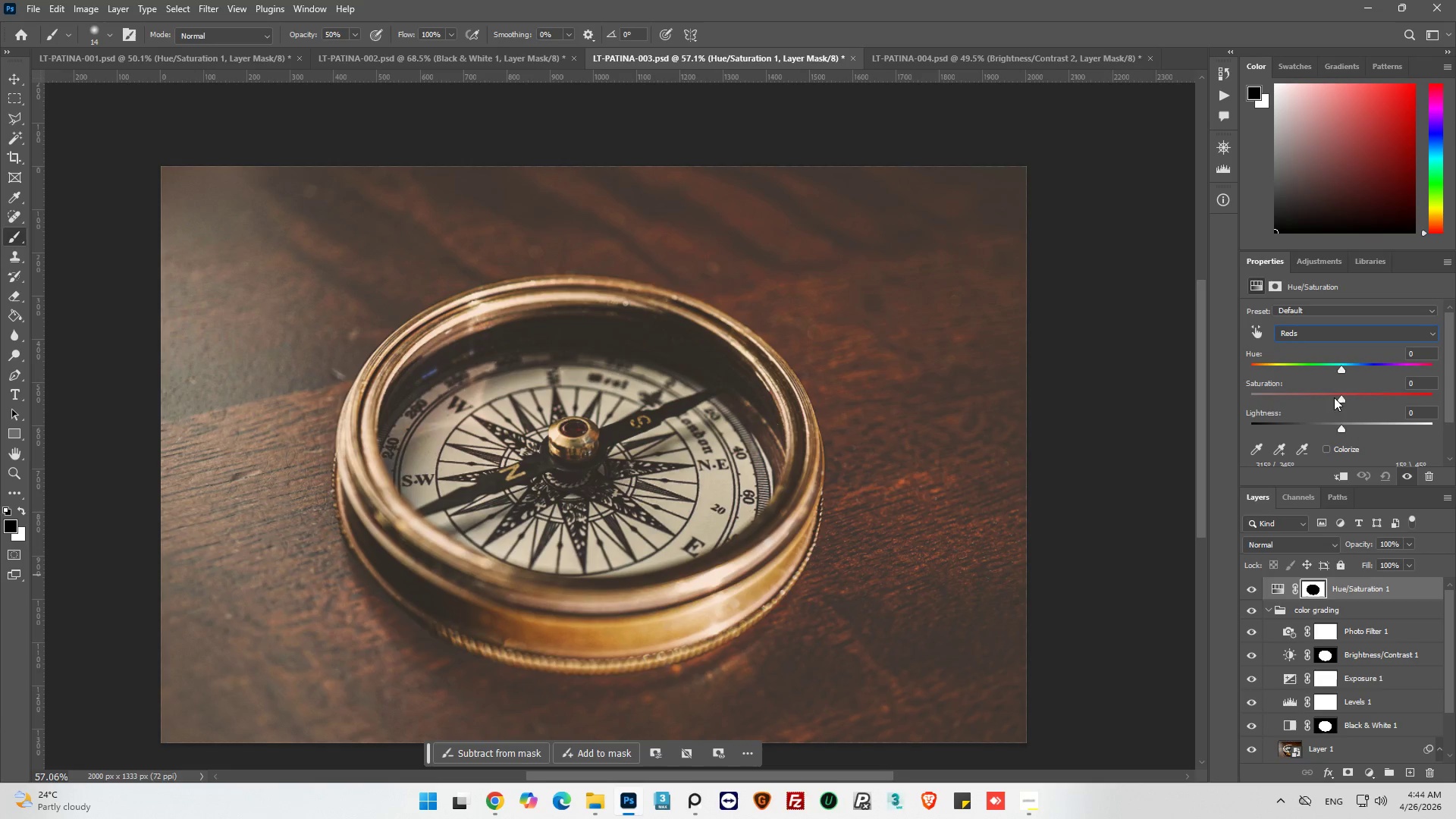 
left_click_drag(start_coordinate=[1338, 399], to_coordinate=[1310, 406])
 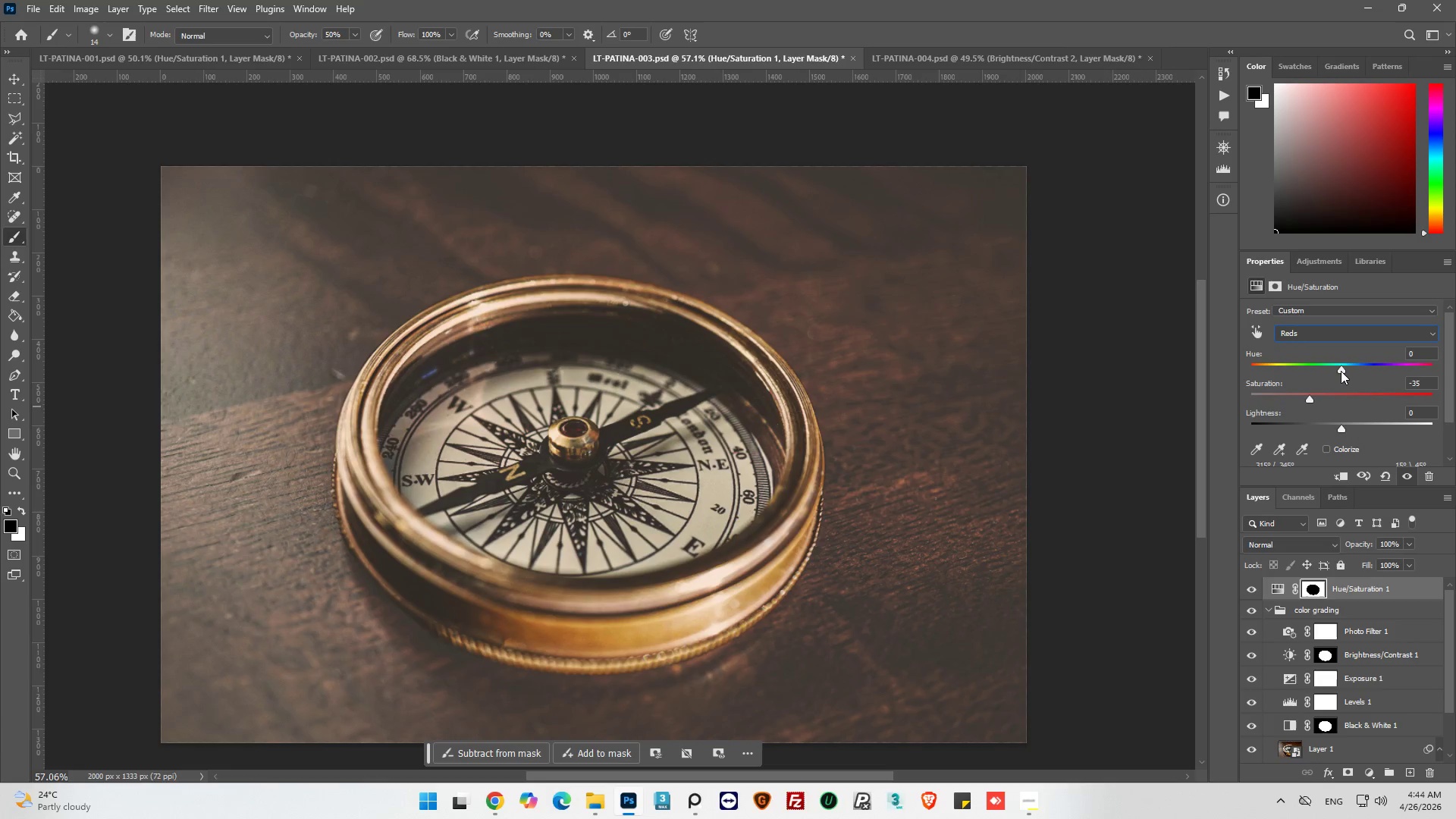 
left_click_drag(start_coordinate=[1341, 371], to_coordinate=[1354, 376])
 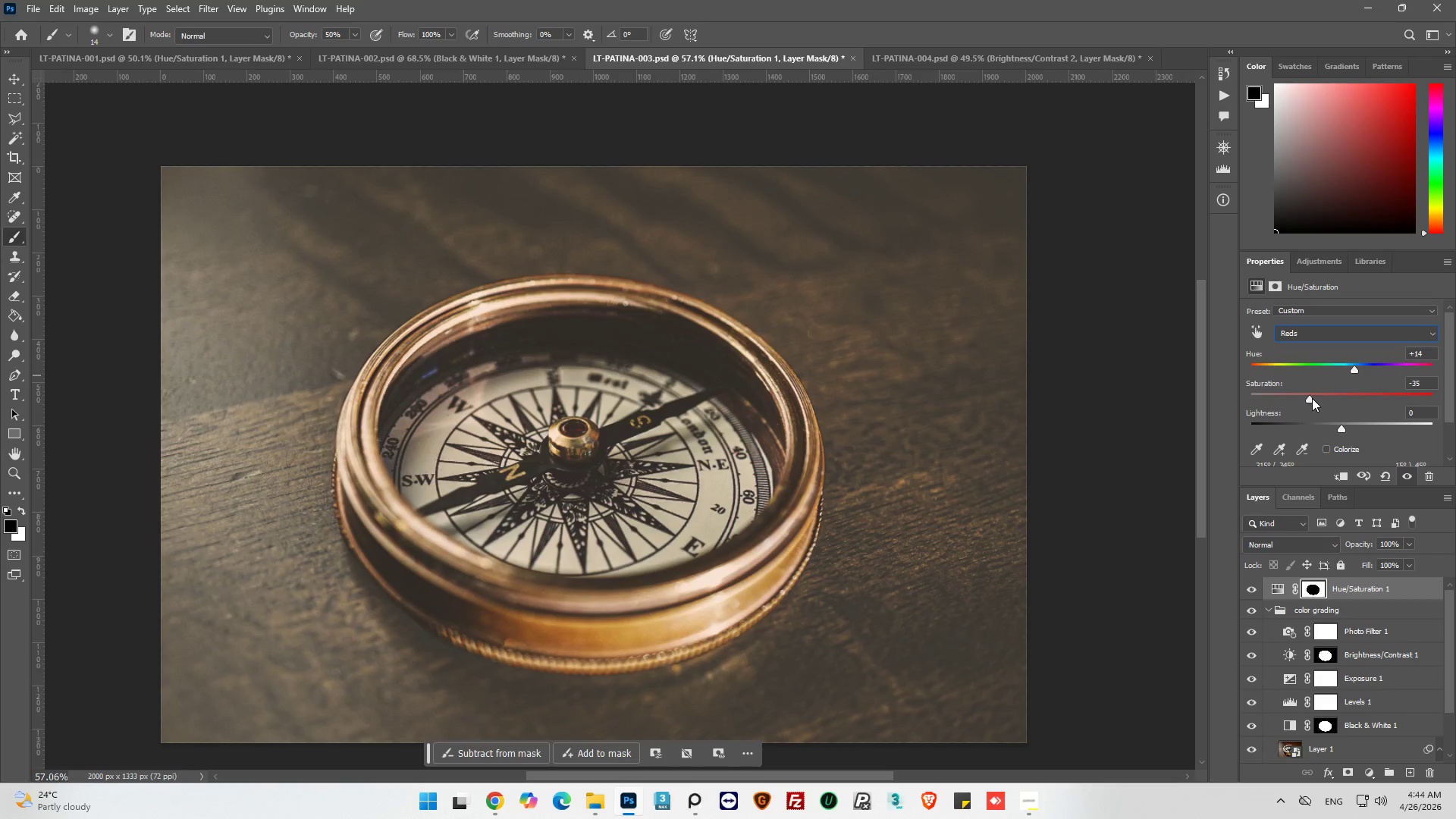 
left_click_drag(start_coordinate=[1312, 398], to_coordinate=[1341, 400])
 